 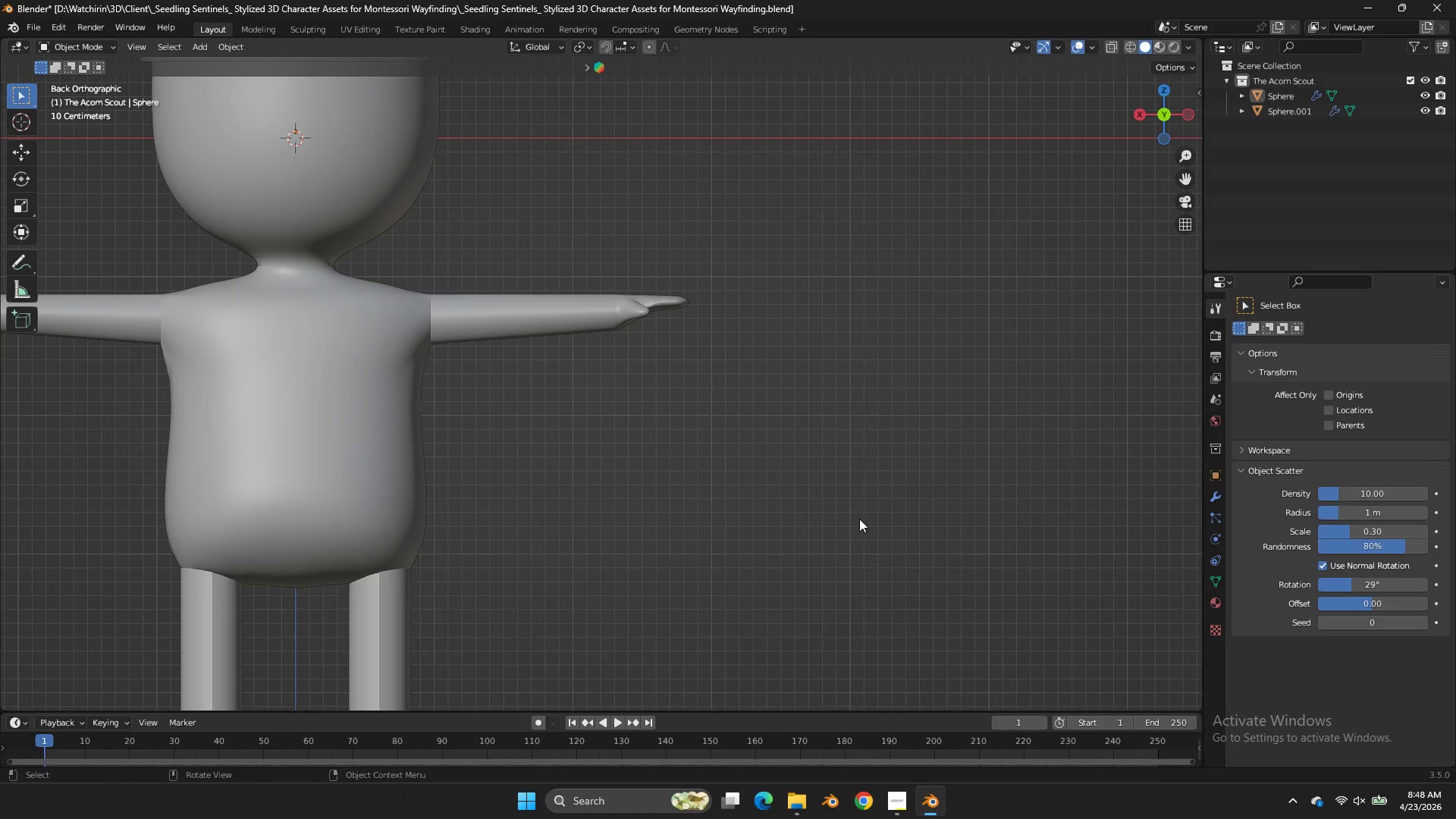 
left_click([532, 325])
 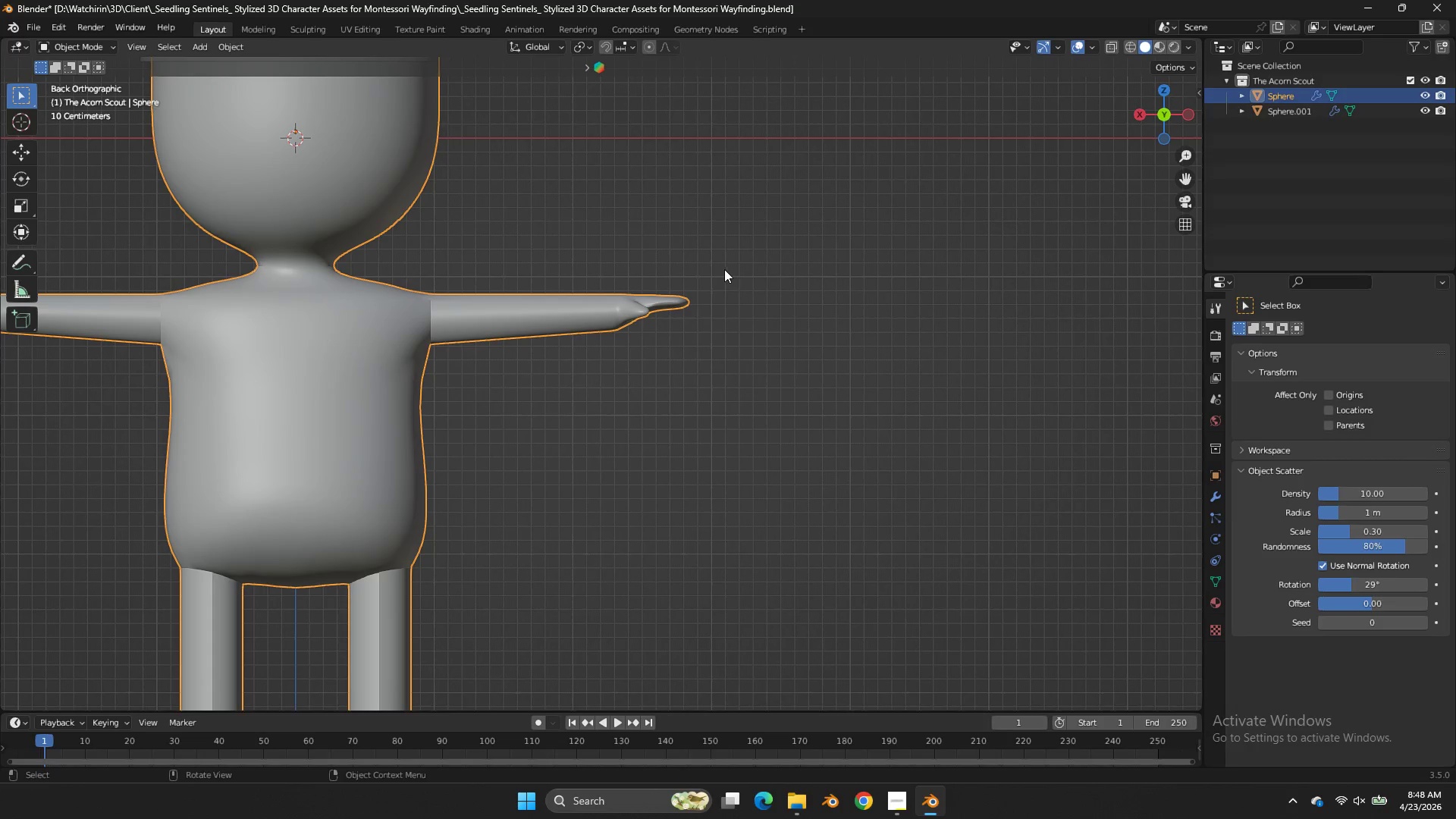 
key(Tab)
 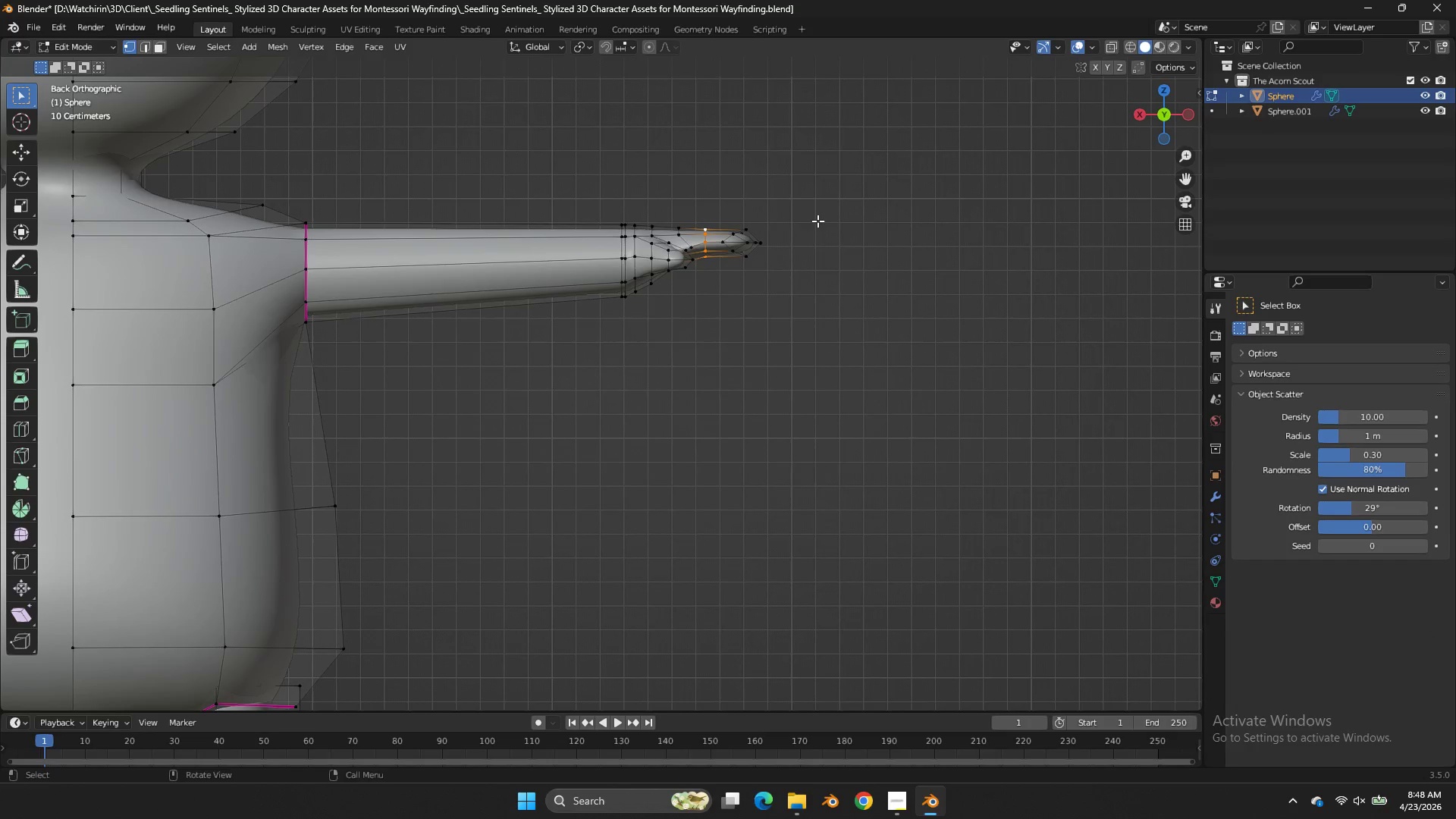 
scroll: coordinate [725, 269], scroll_direction: up, amount: 3.0
 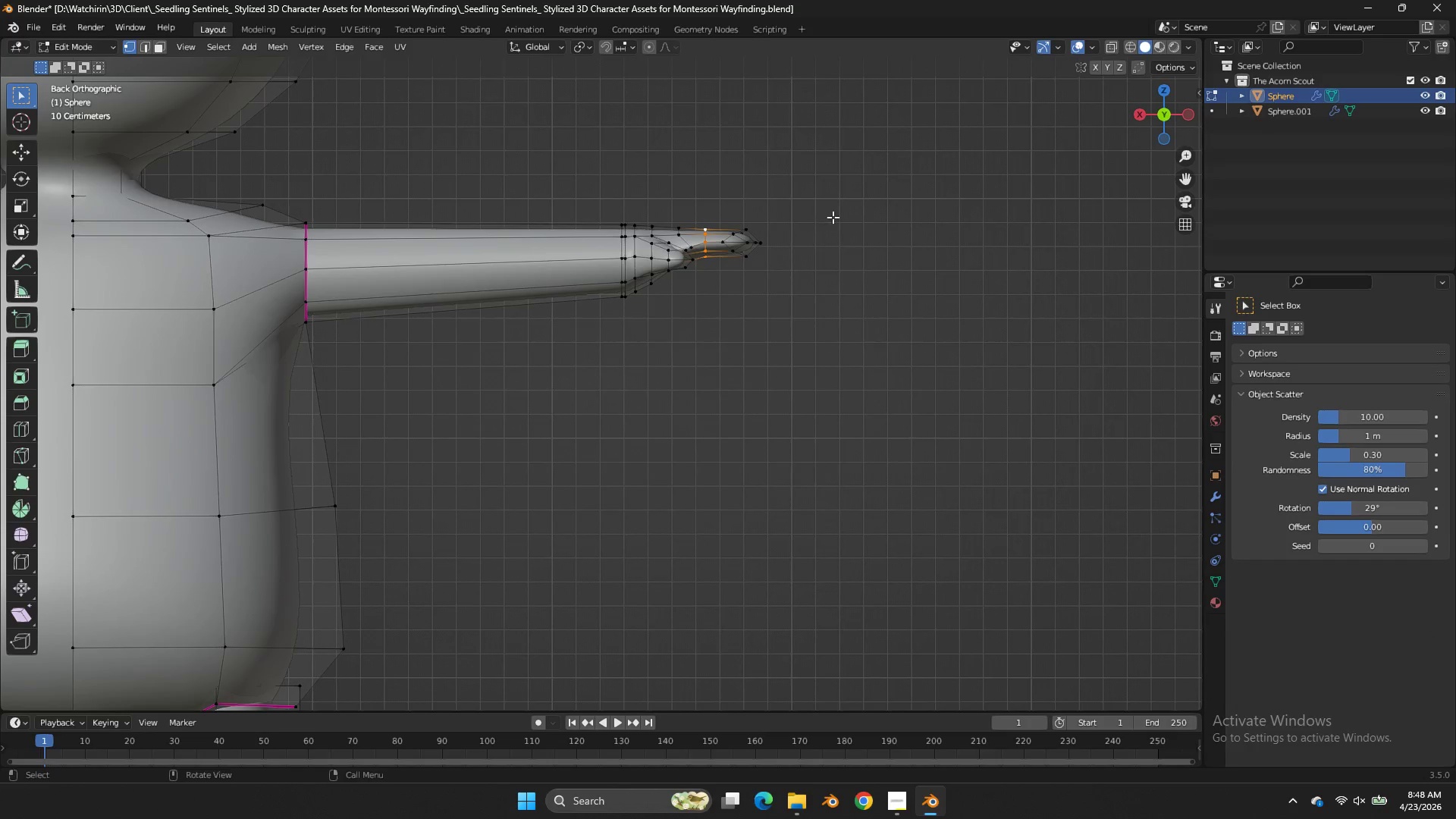 
key(Z)
 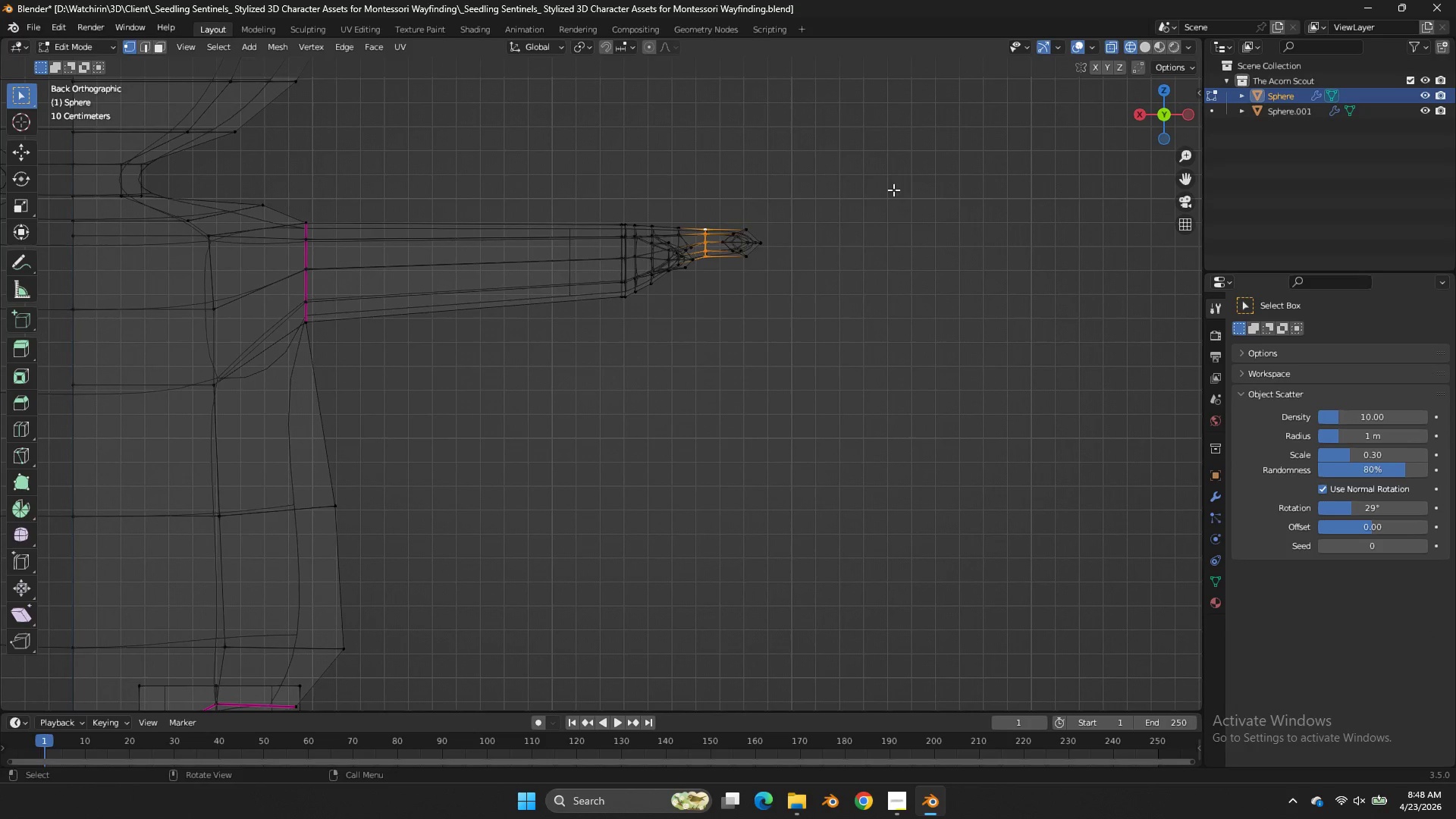 
left_click_drag(start_coordinate=[893, 190], to_coordinate=[595, 366])
 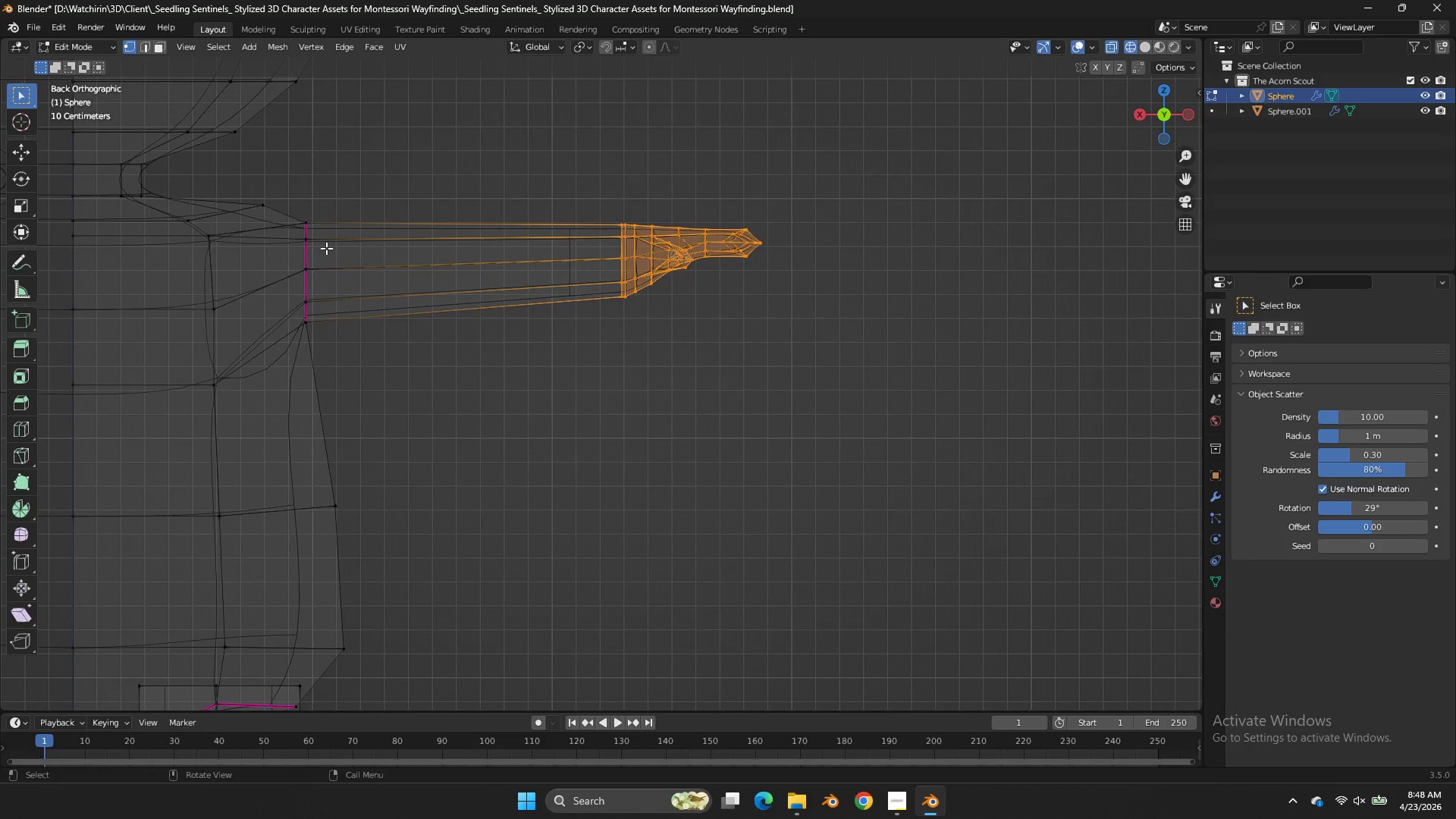 
hold_key(key=AltLeft, duration=0.61)
left_click([309, 260])
 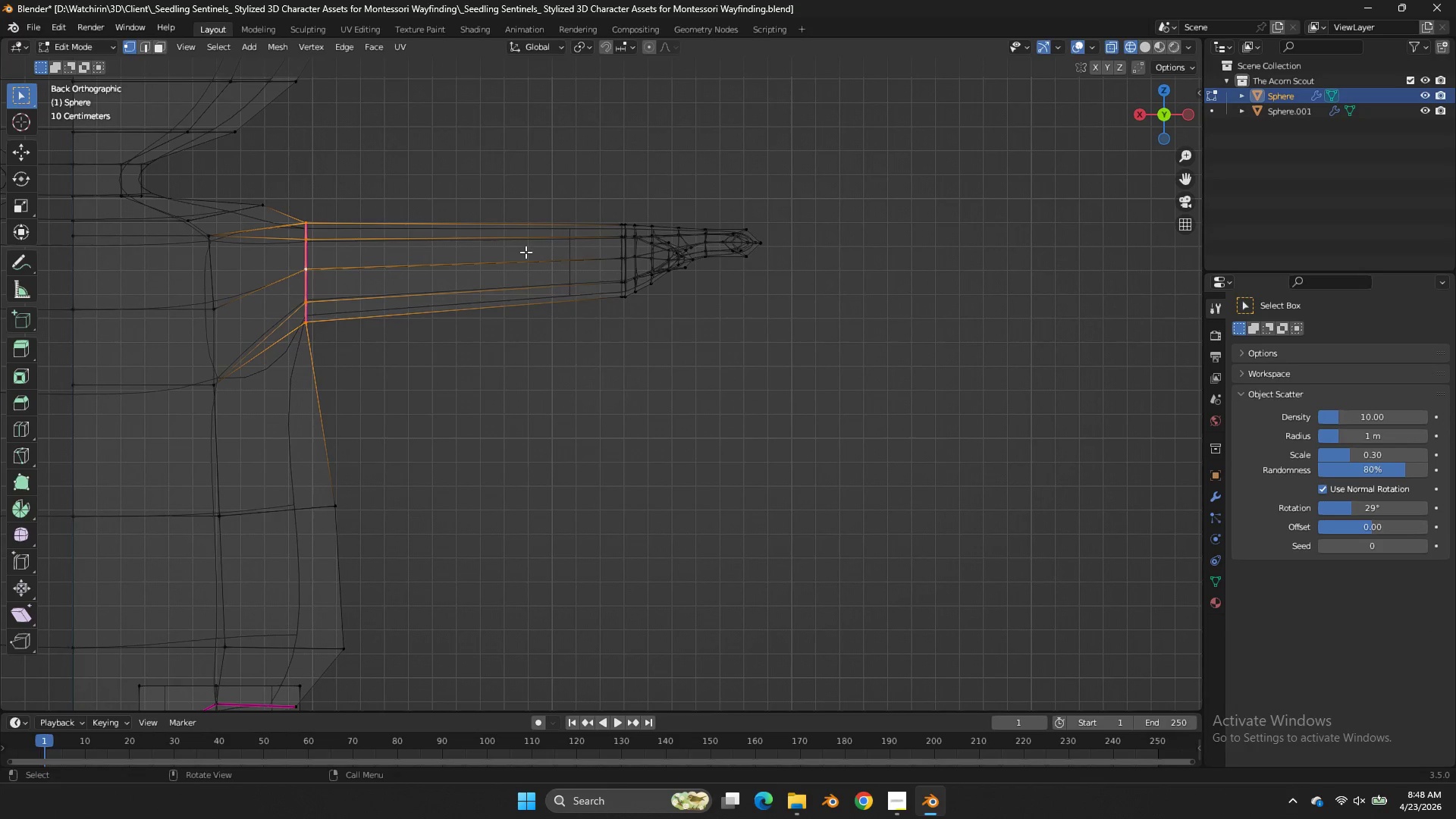 
type(sz)
 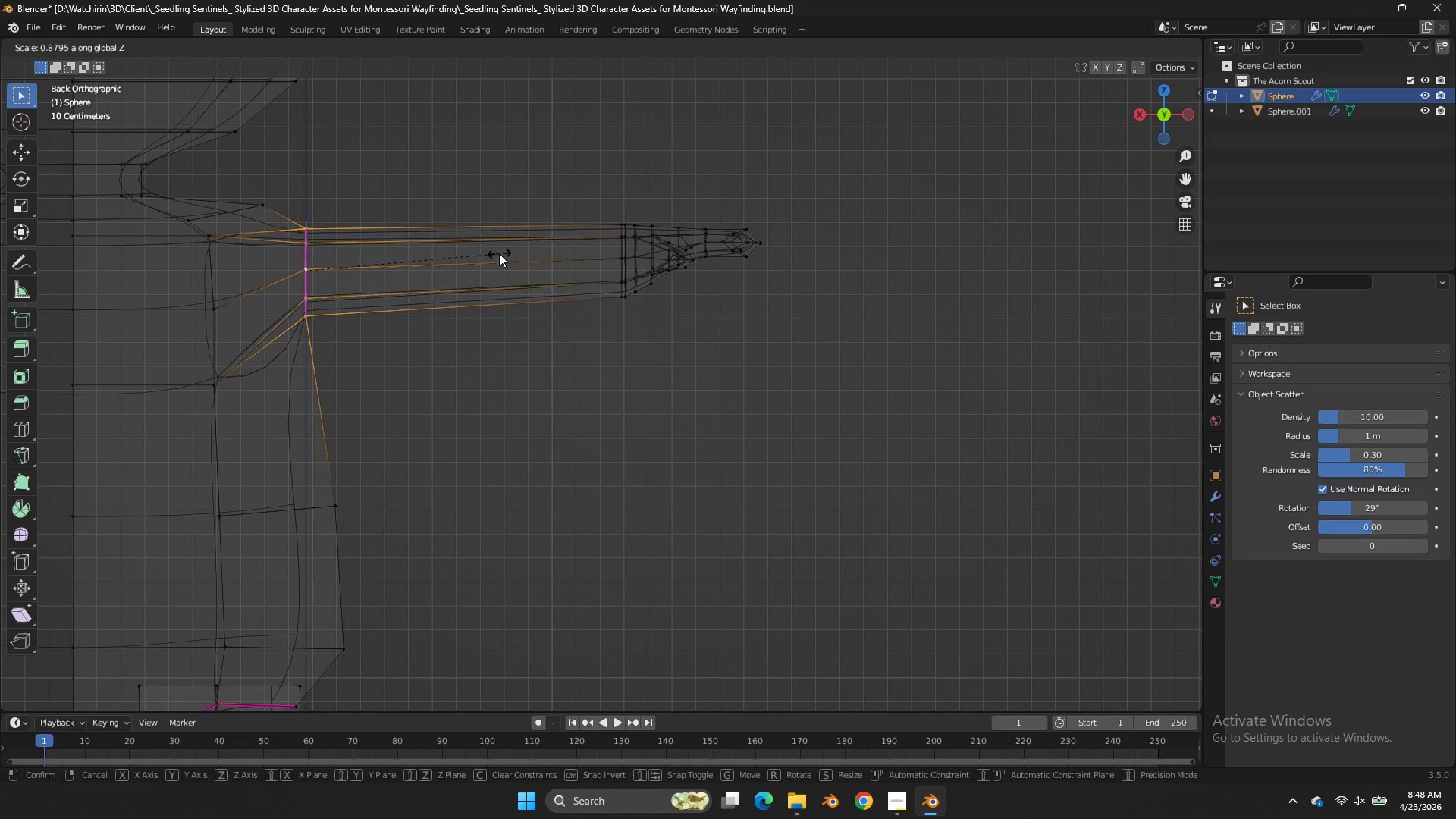 
left_click([499, 253])
 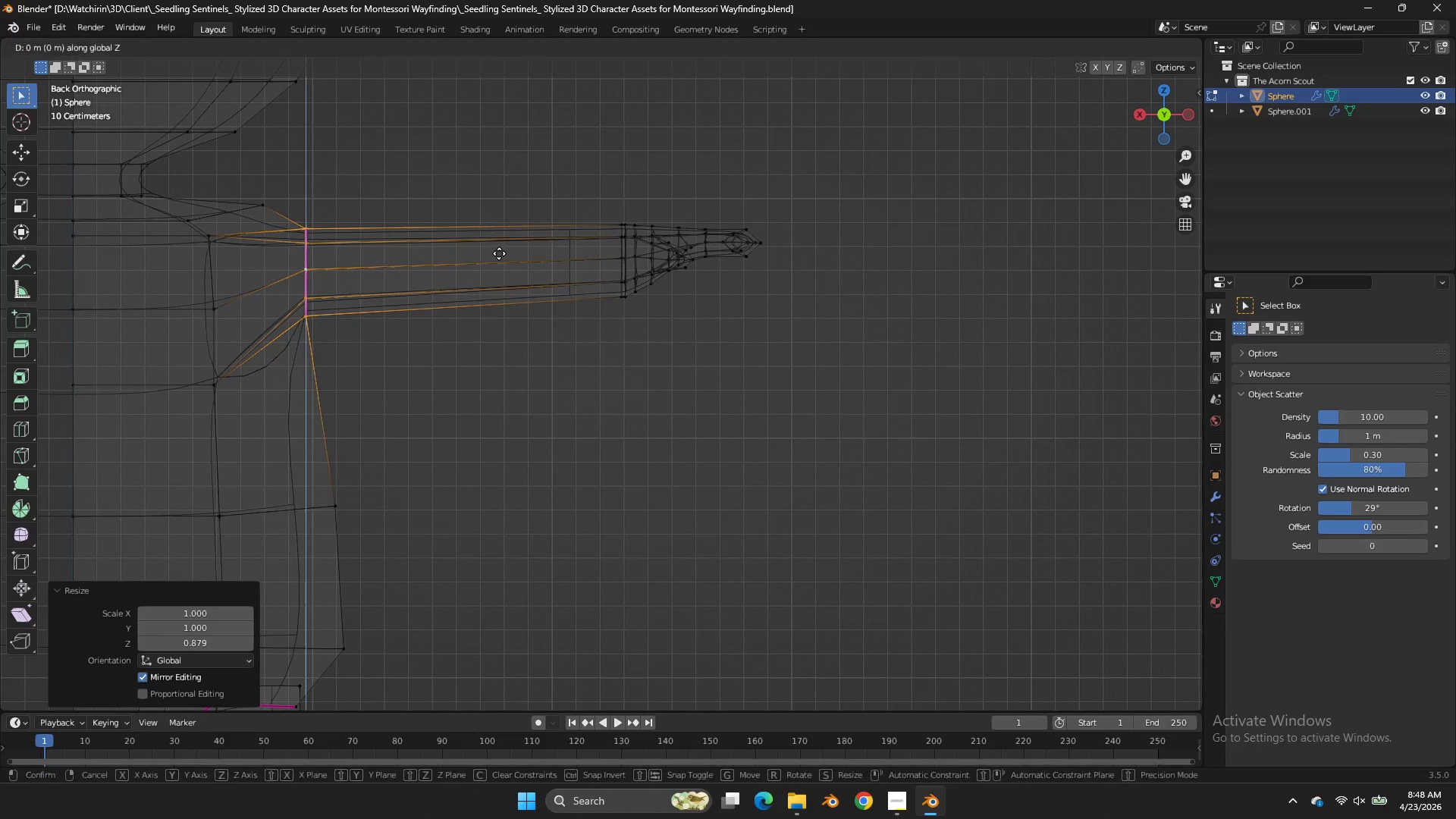 
type(gz)
 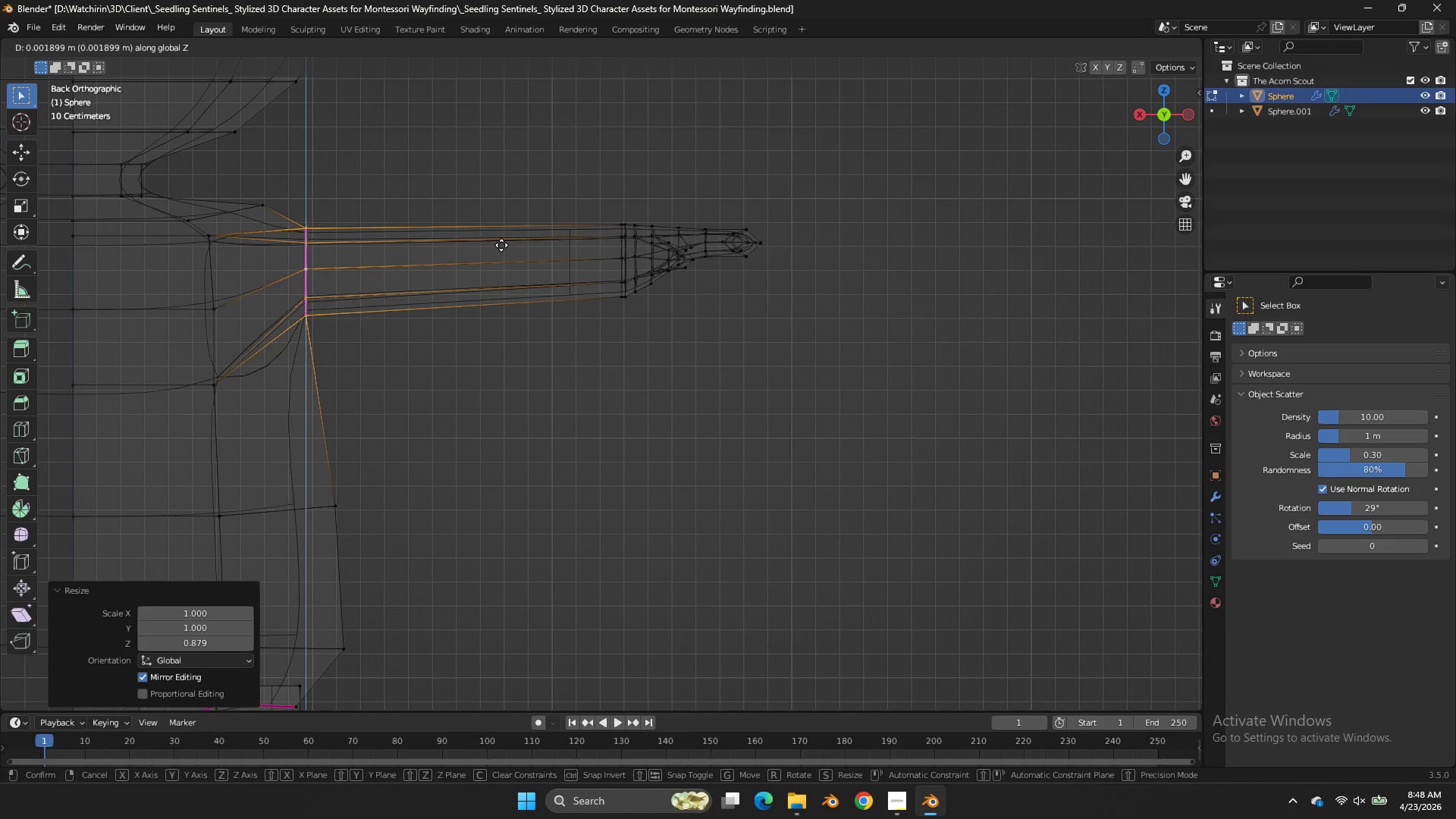 
hold_key(key=ShiftLeft, duration=0.92)
left_click([507, 188])
 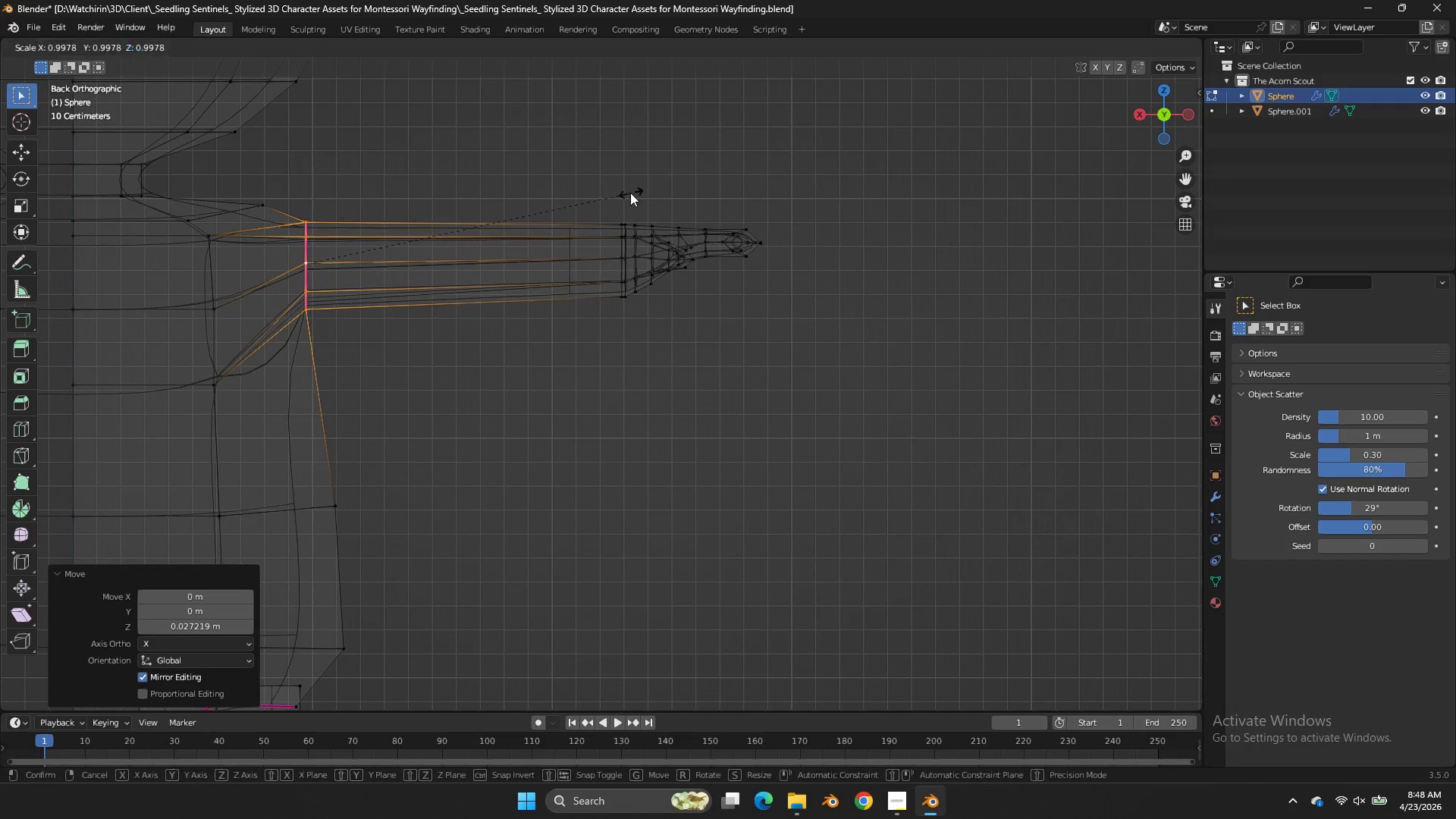 
type(szz)
key(Tab)
 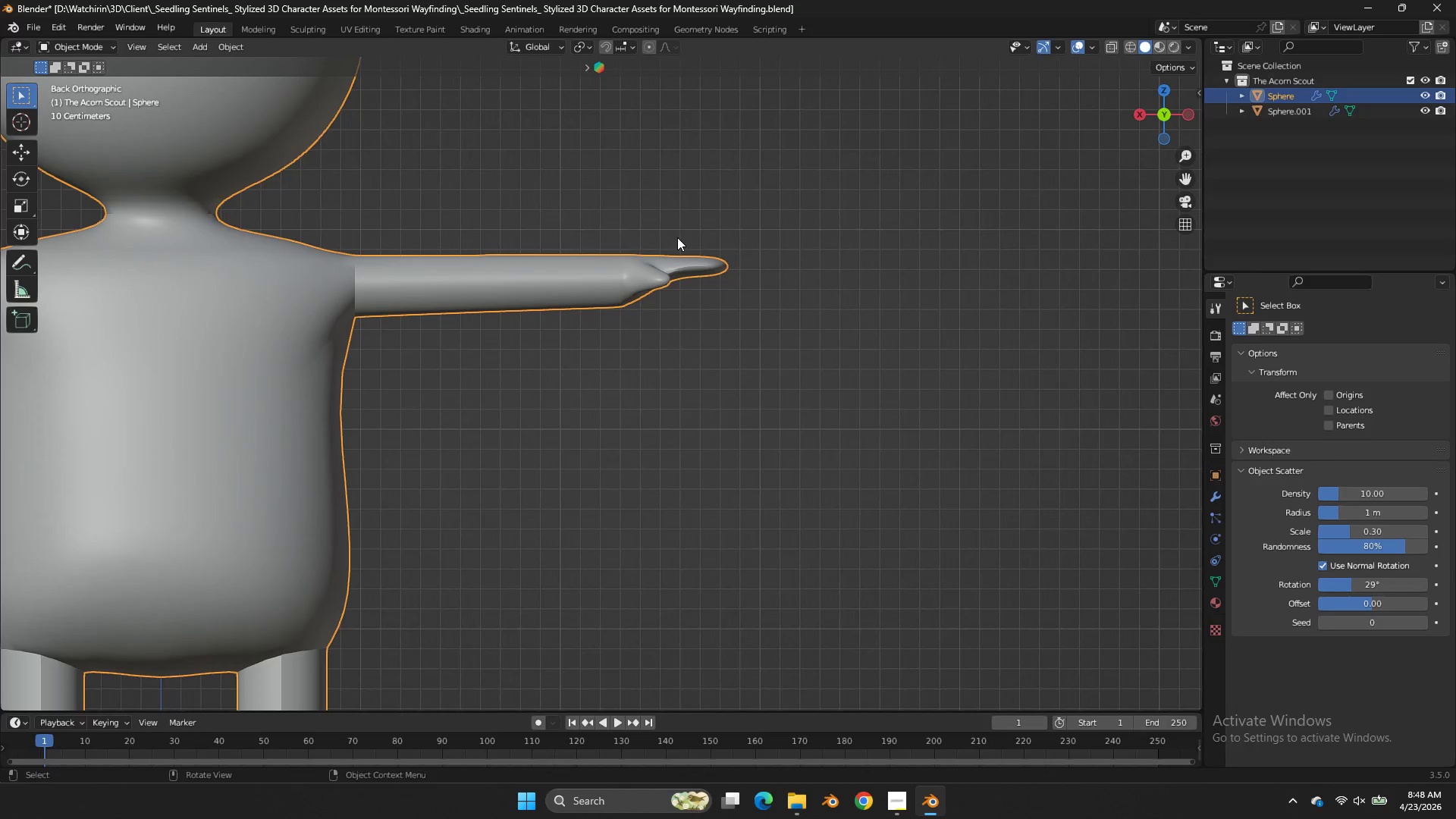 
scroll: coordinate [725, 199], scroll_direction: down, amount: 3.0
 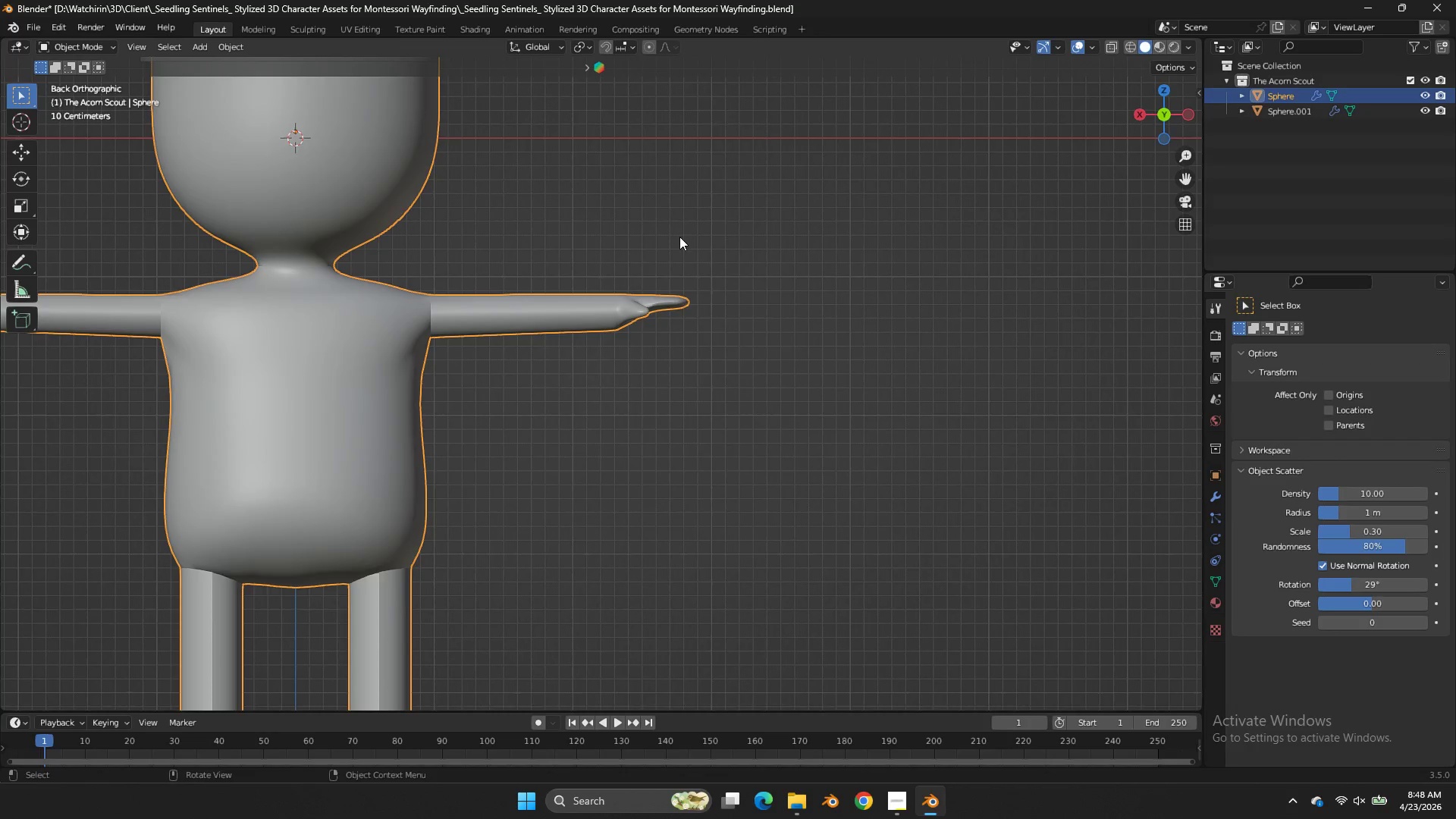 
key(Tab)
 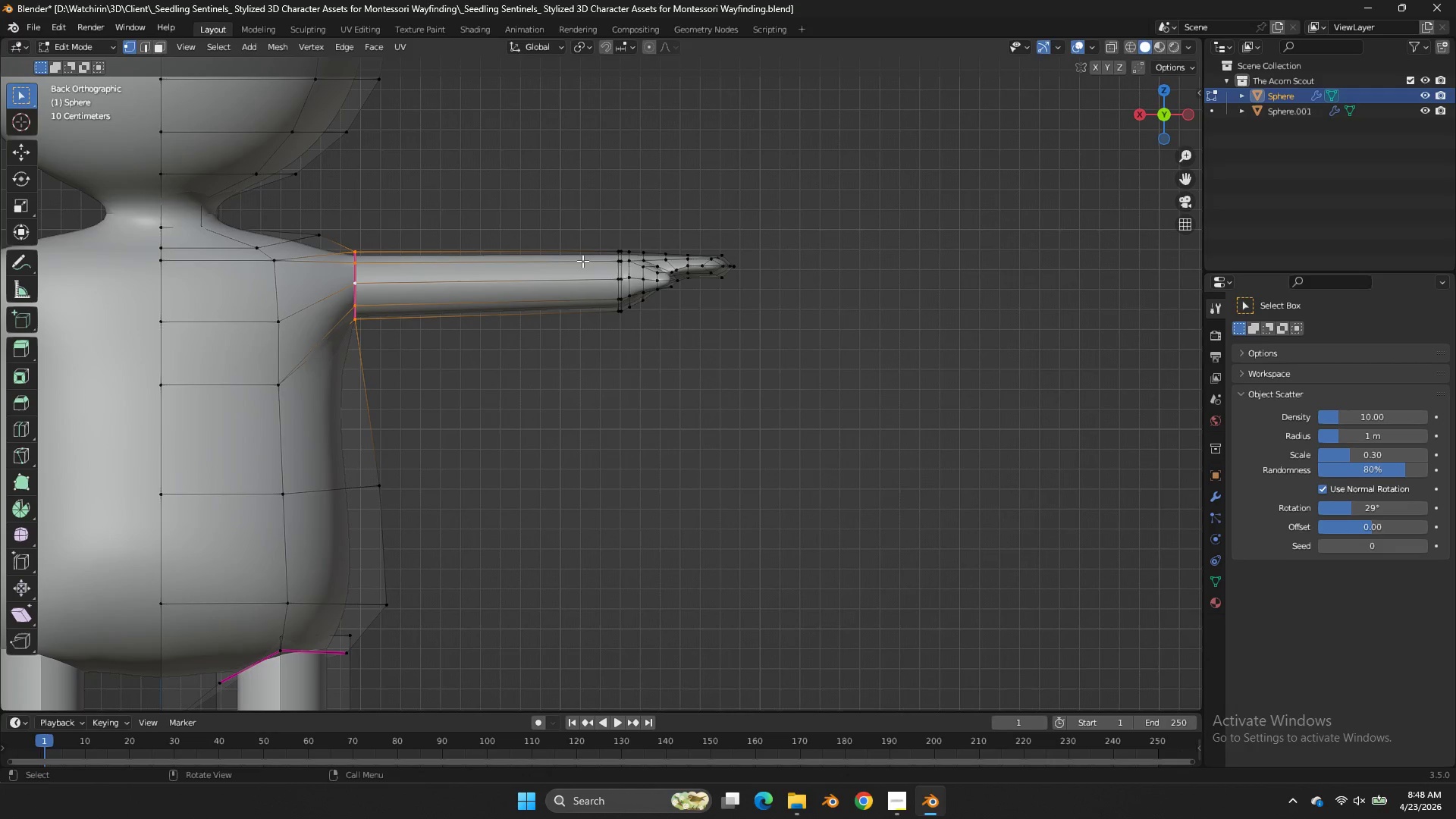 
scroll: coordinate [677, 237], scroll_direction: up, amount: 2.0
 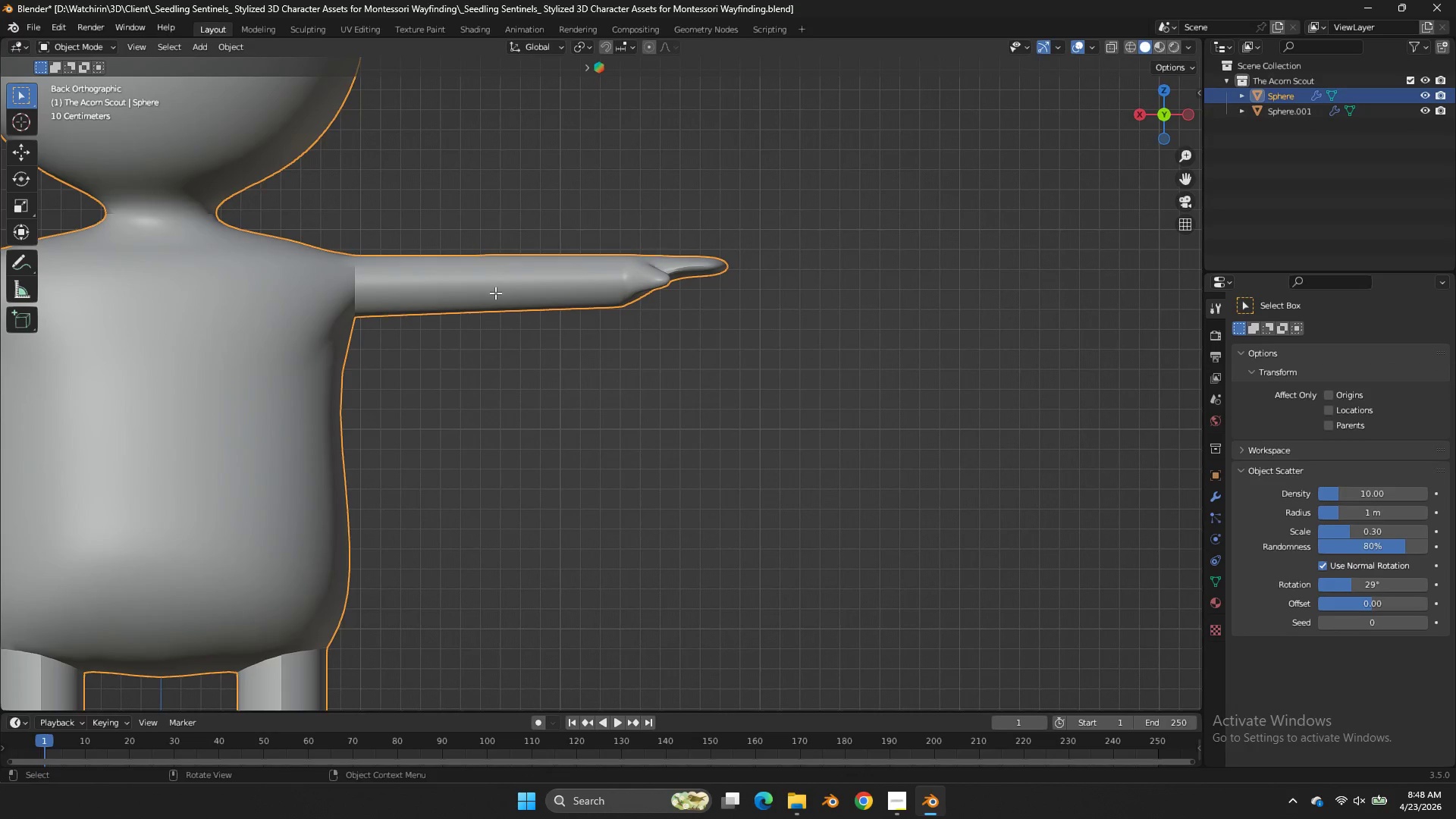 
key(V)
 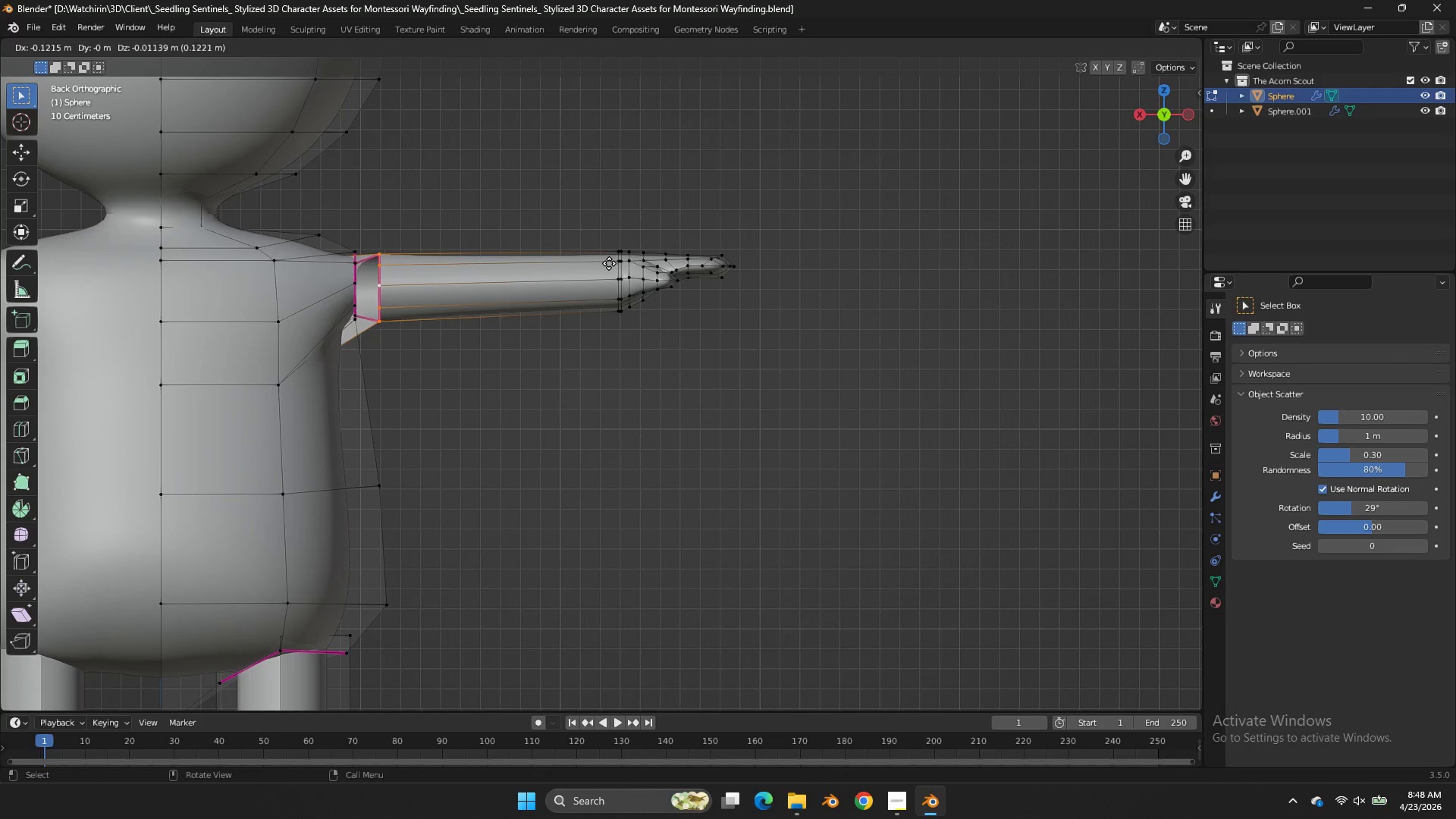 
right_click([613, 264])
 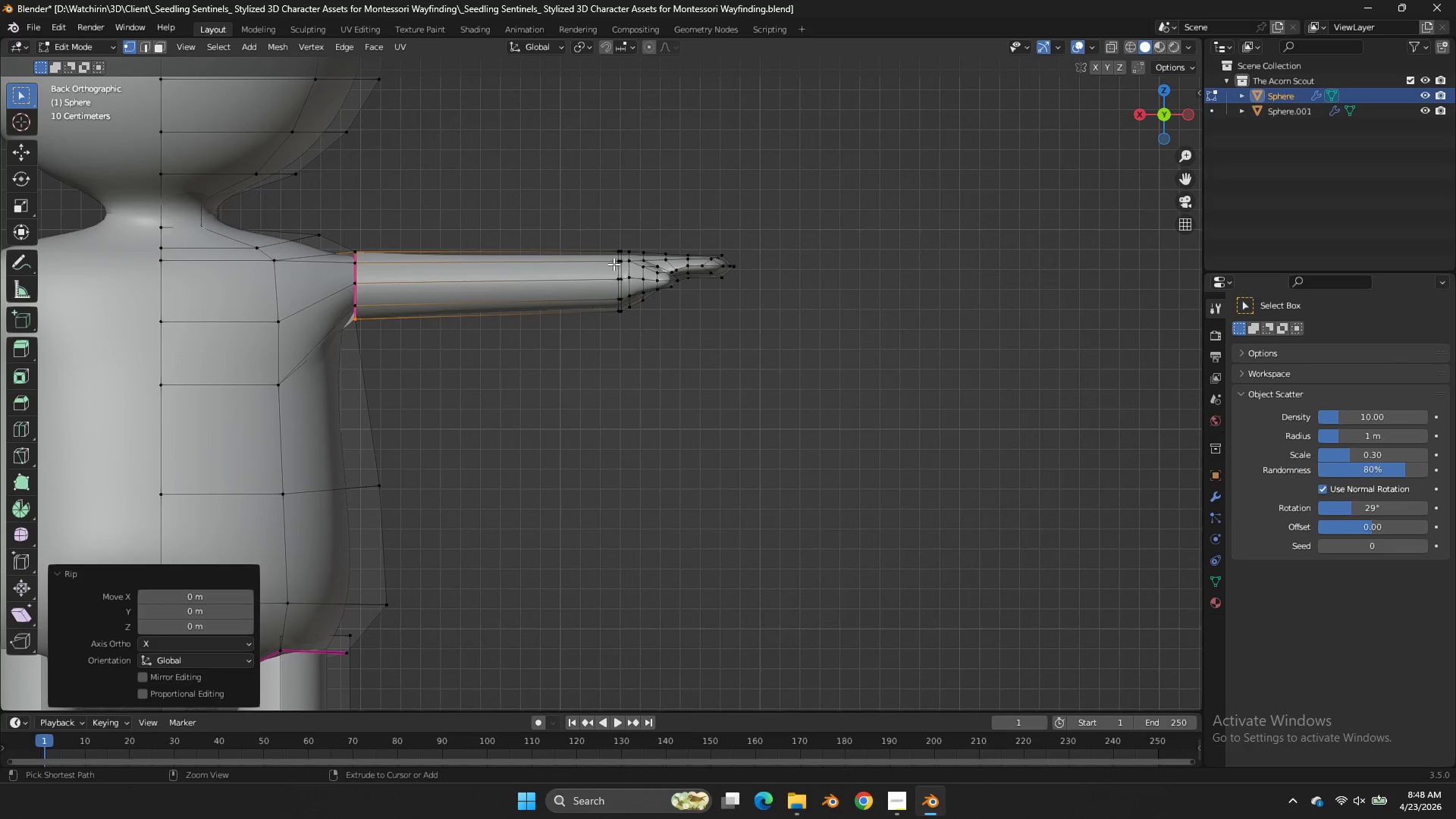 
key(Control+ControlLeft)
 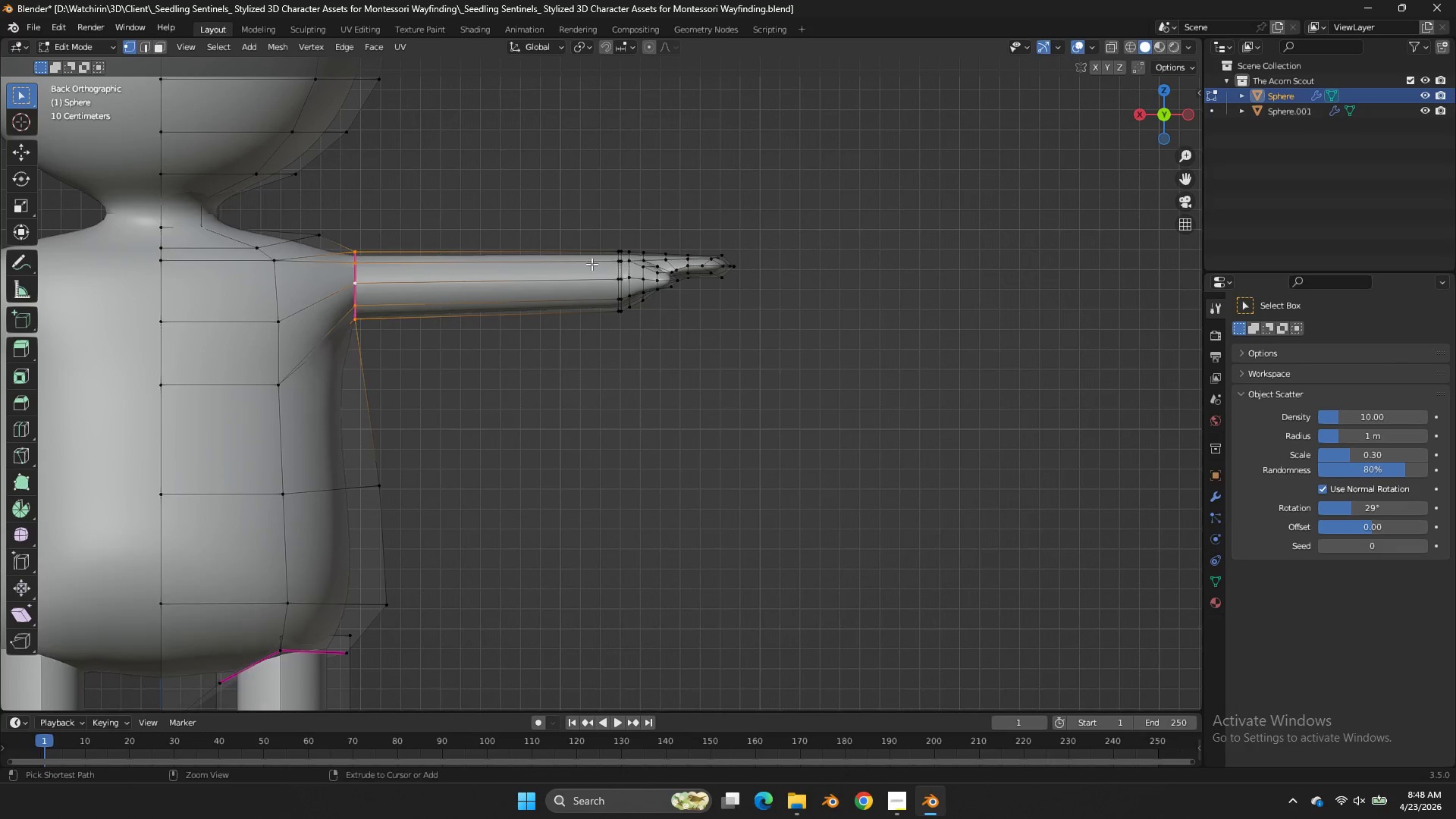 
key(Control+Z)
 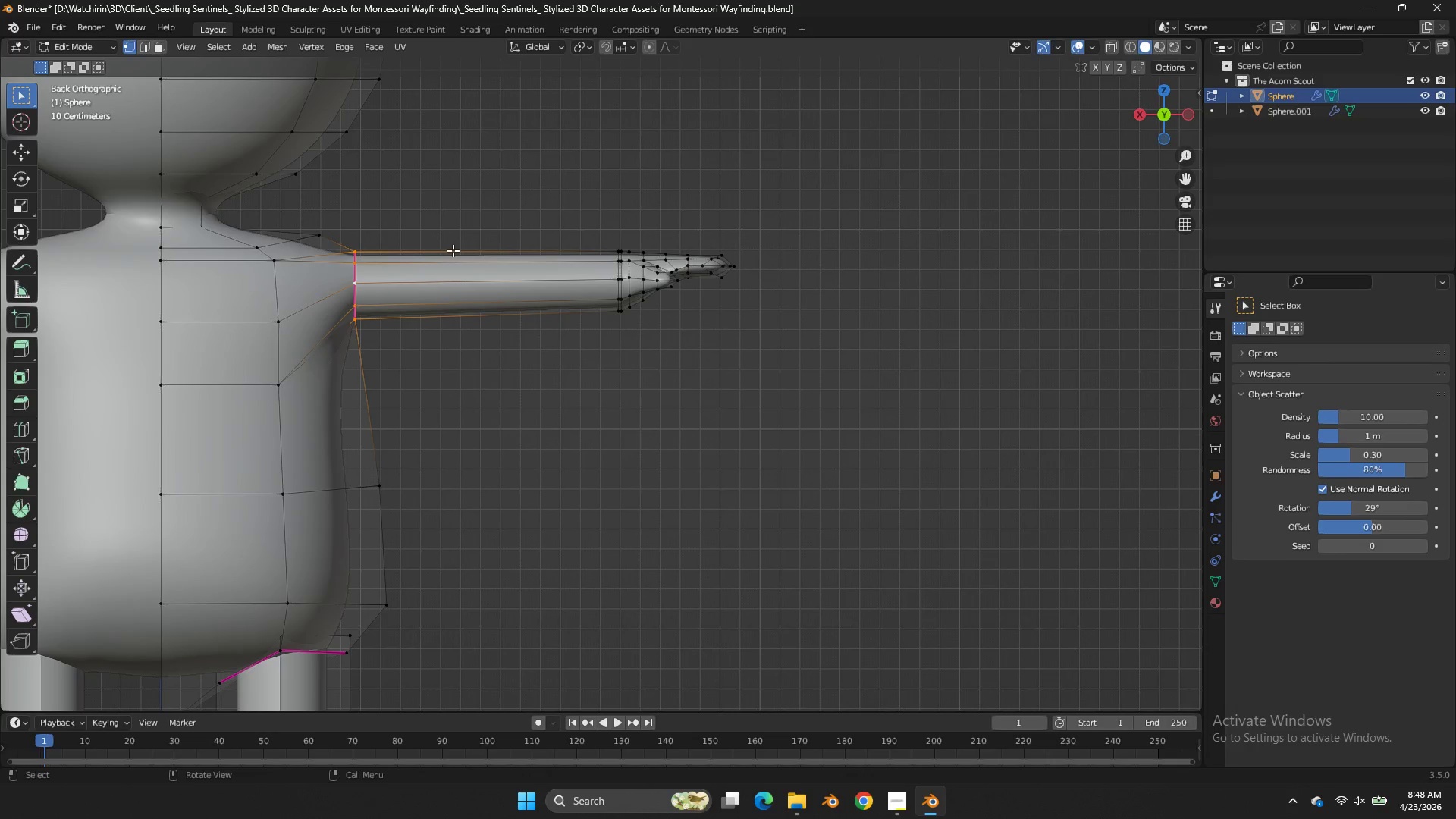 
type(zvx)
 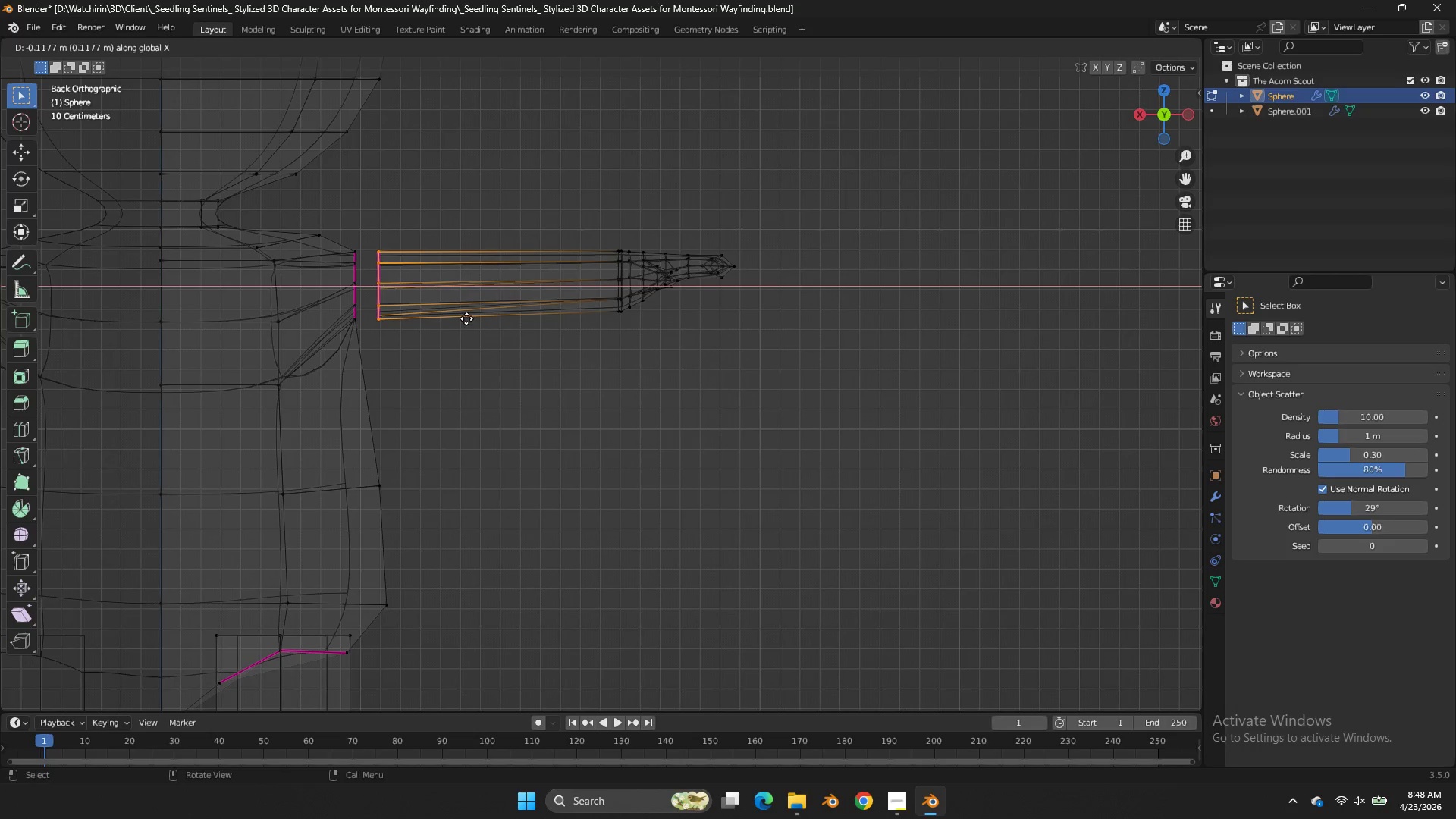 
left_click_drag(start_coordinate=[406, 226], to_coordinate=[345, 345])
 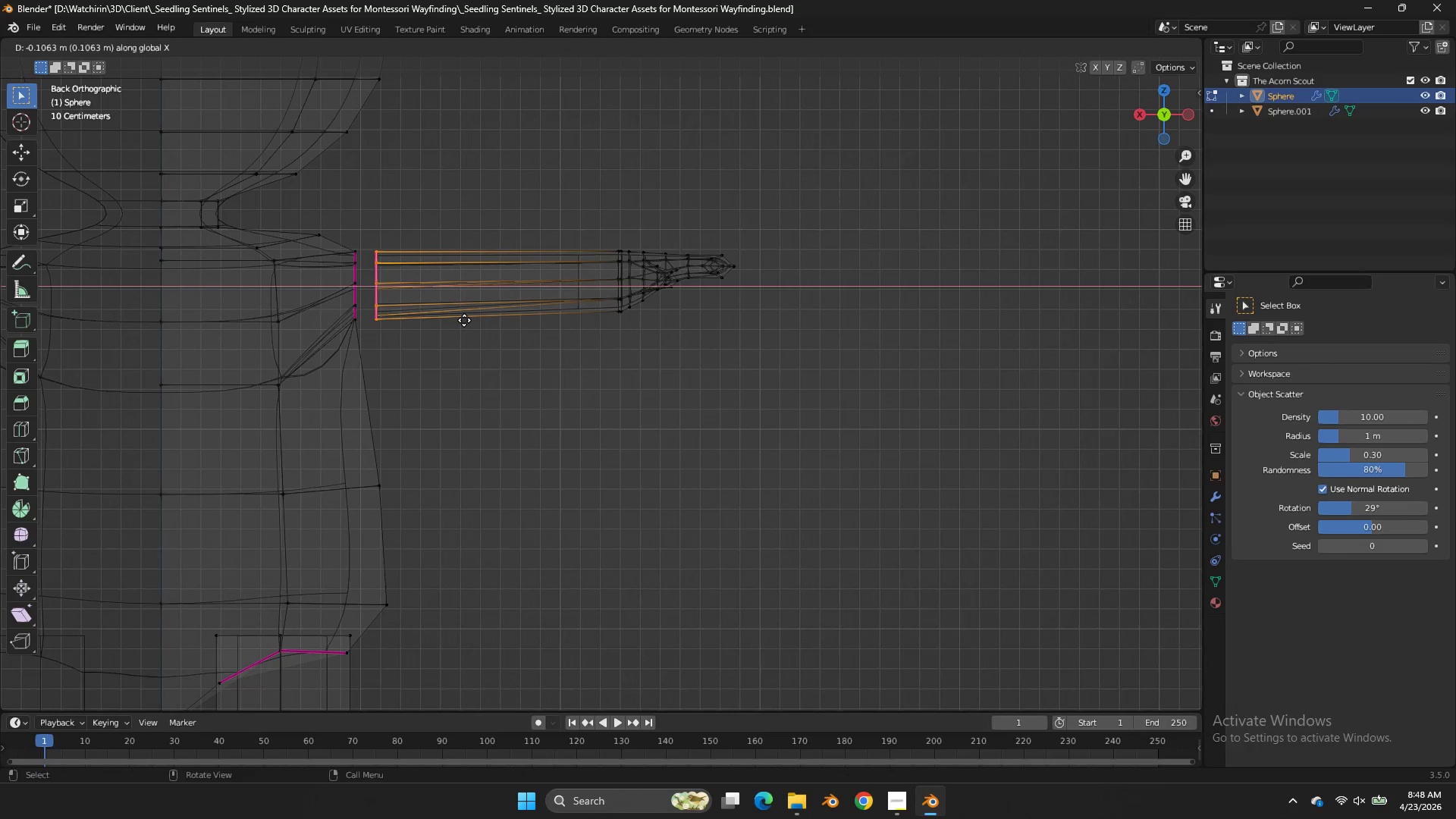 
left_click([466, 318])
 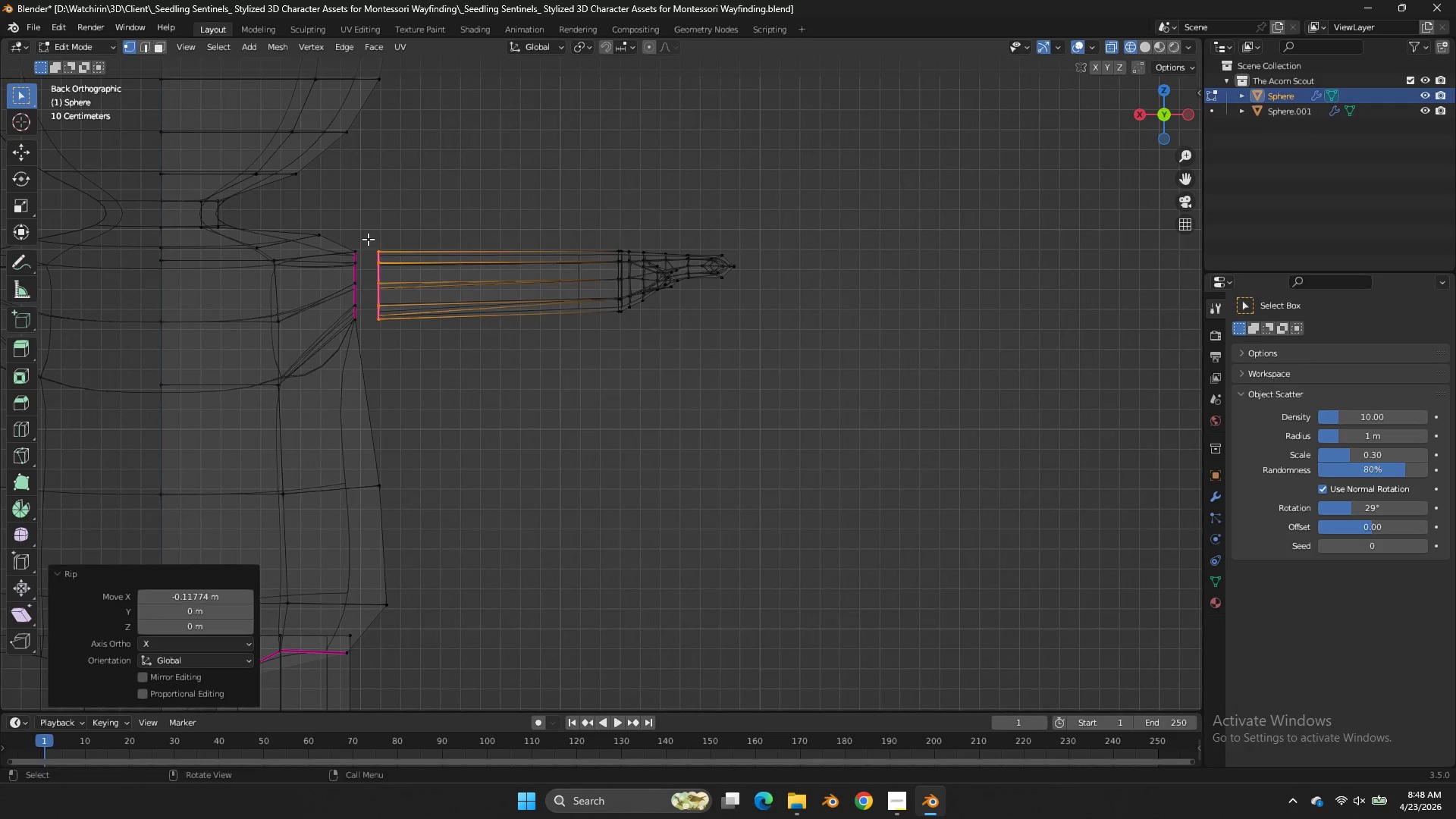 
left_click_drag(start_coordinate=[370, 237], to_coordinate=[335, 348])
 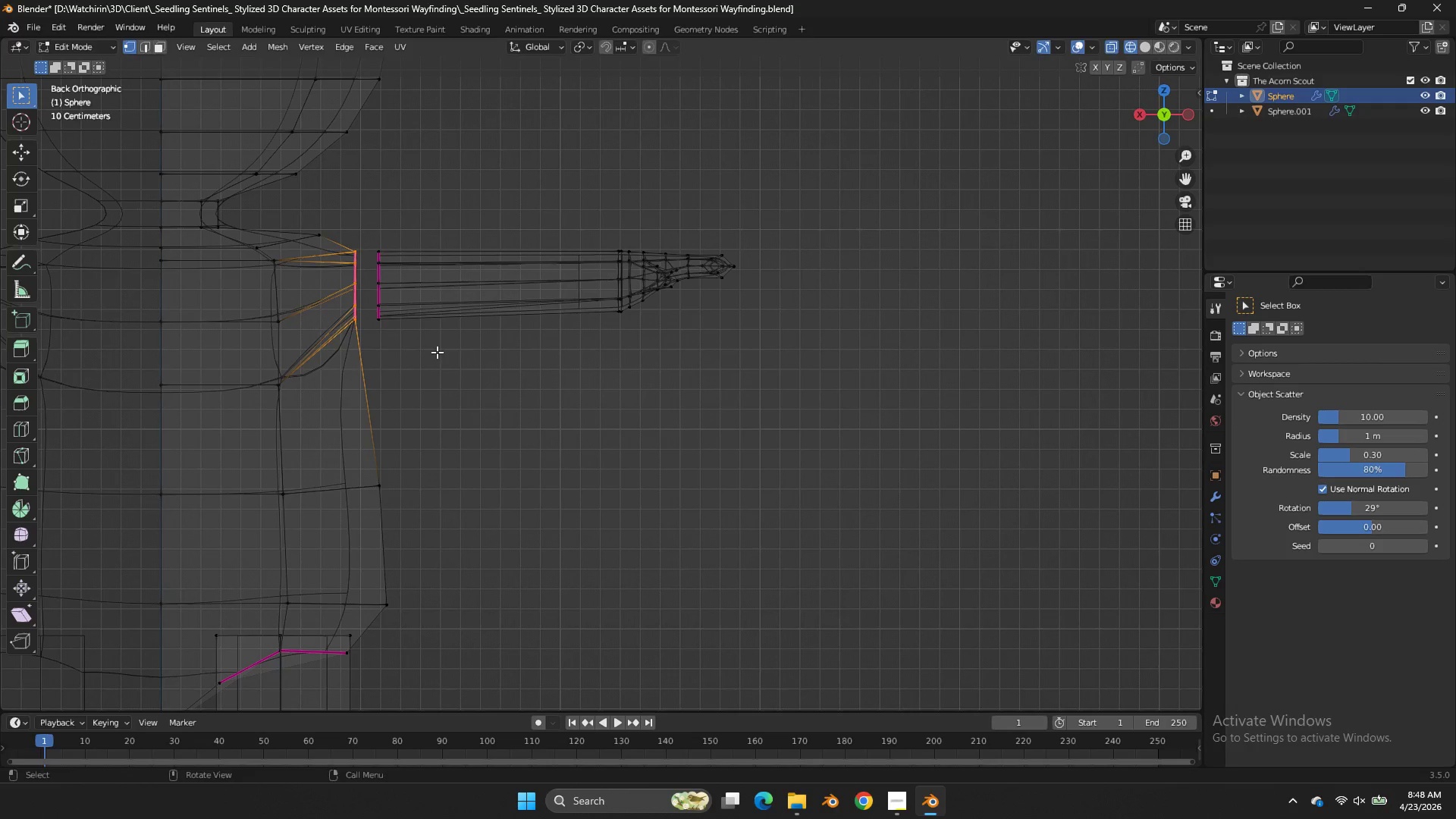 
key(S)
 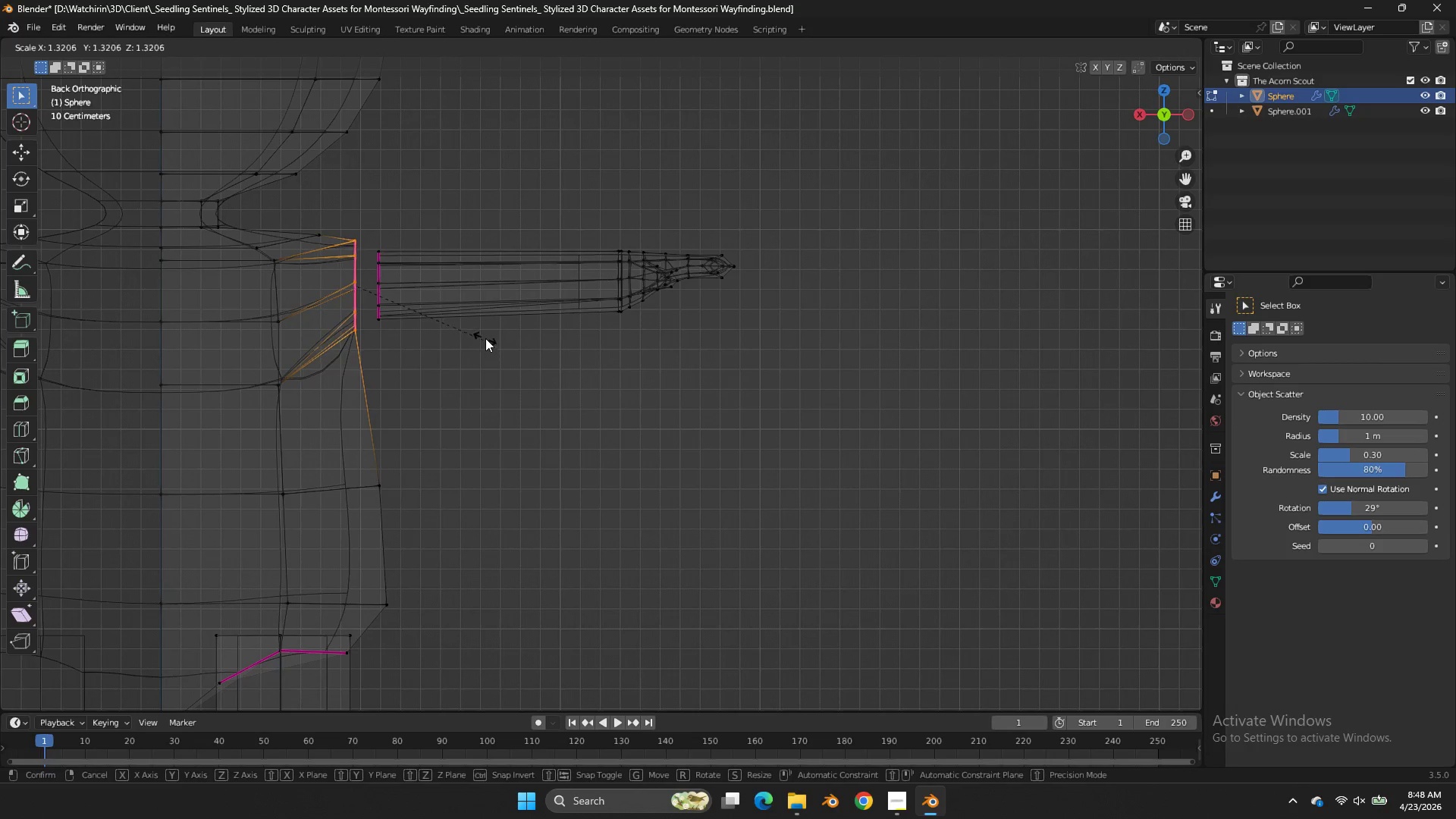 
left_click([485, 338])
 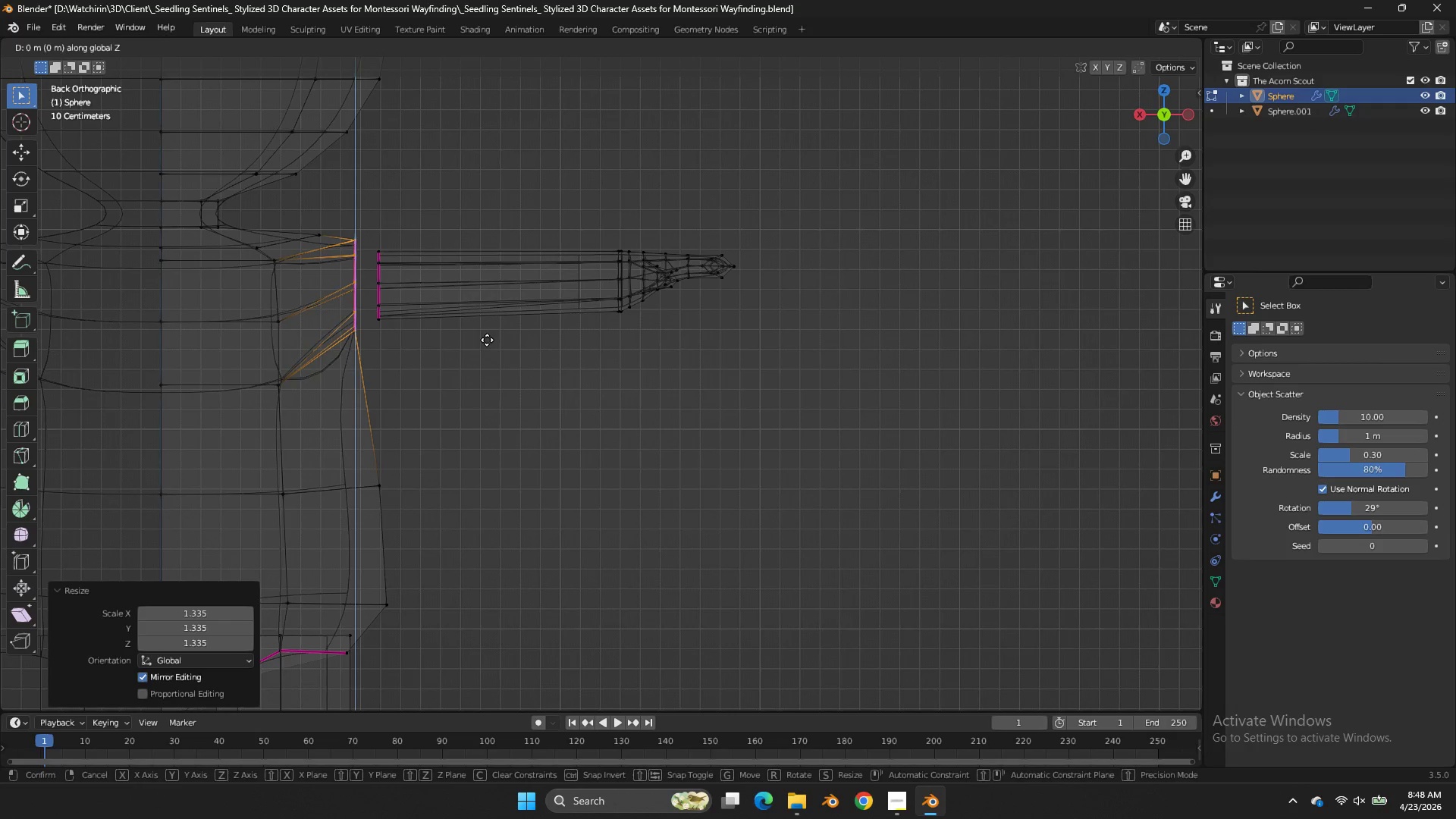 
type(gz)
 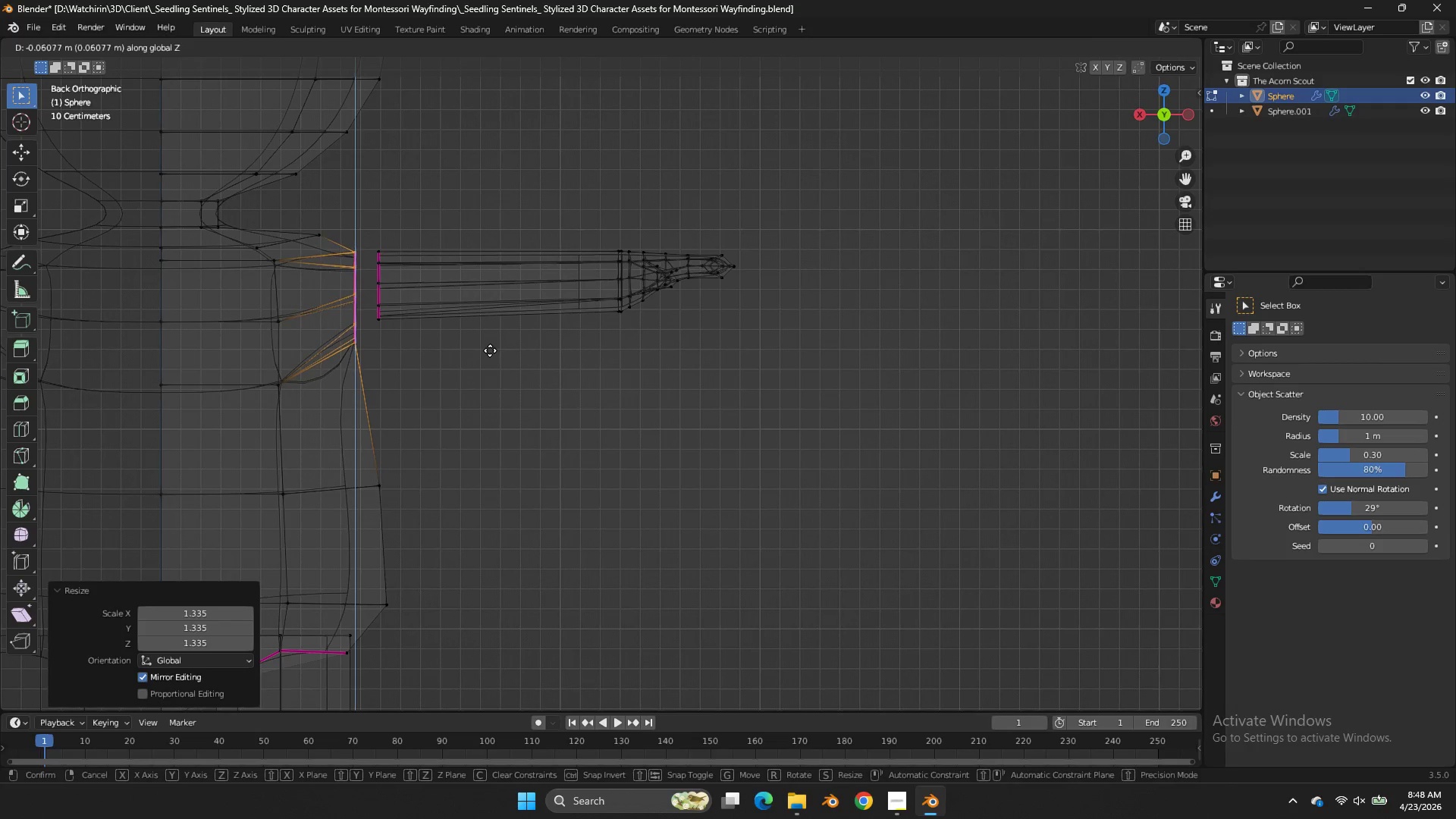 
left_click([490, 350])
 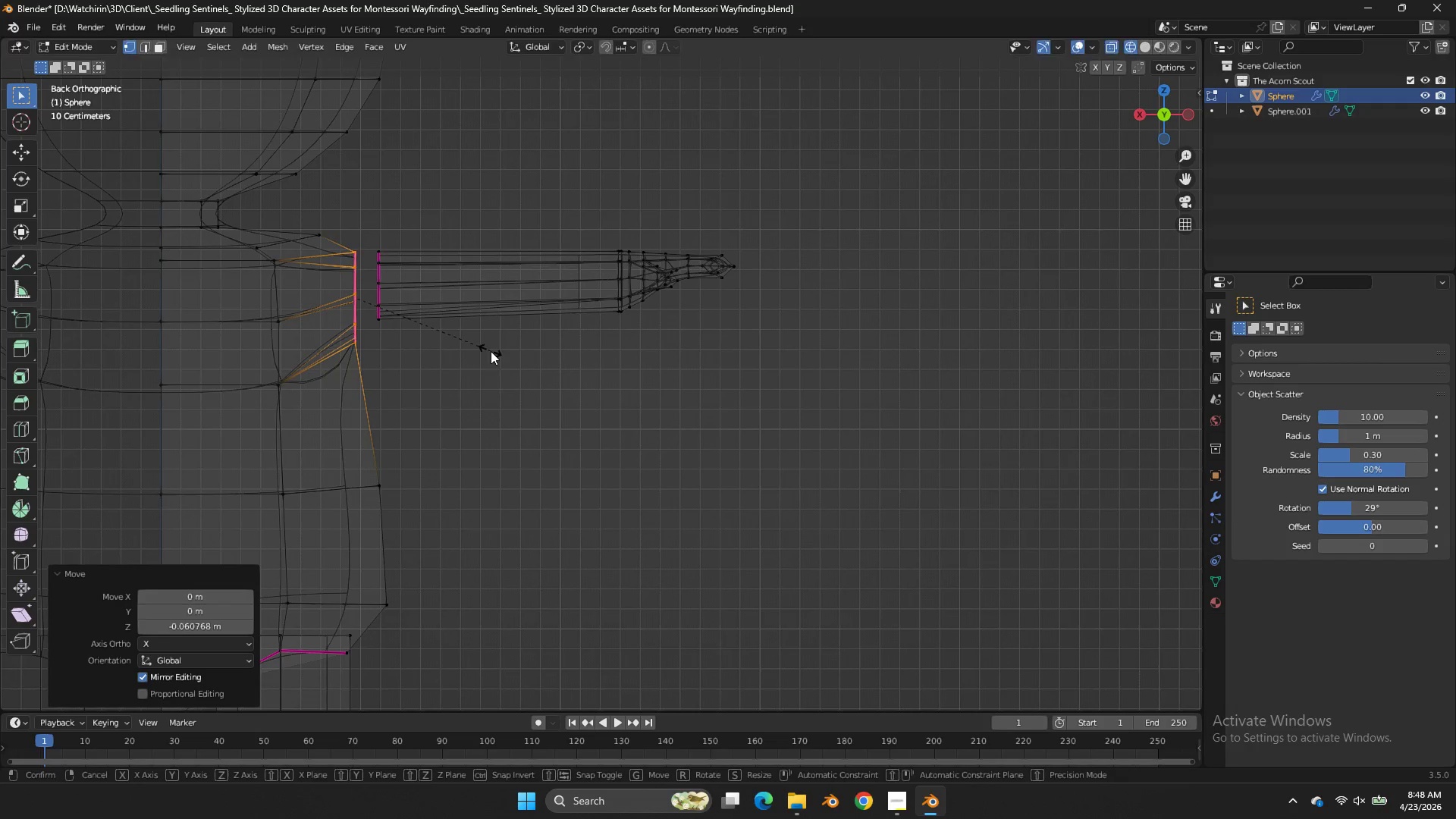 
key(S)
 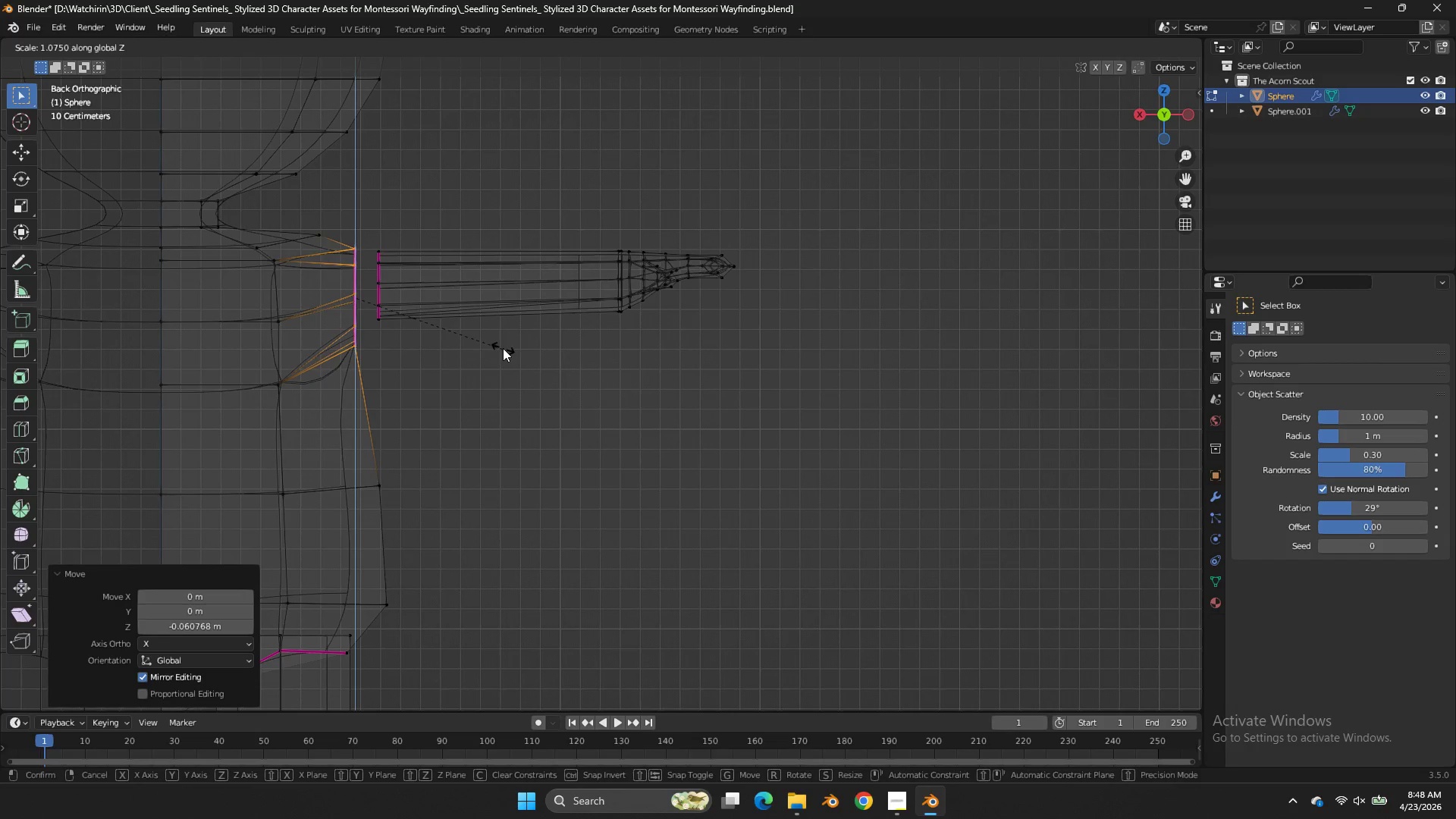 
key(Z)
 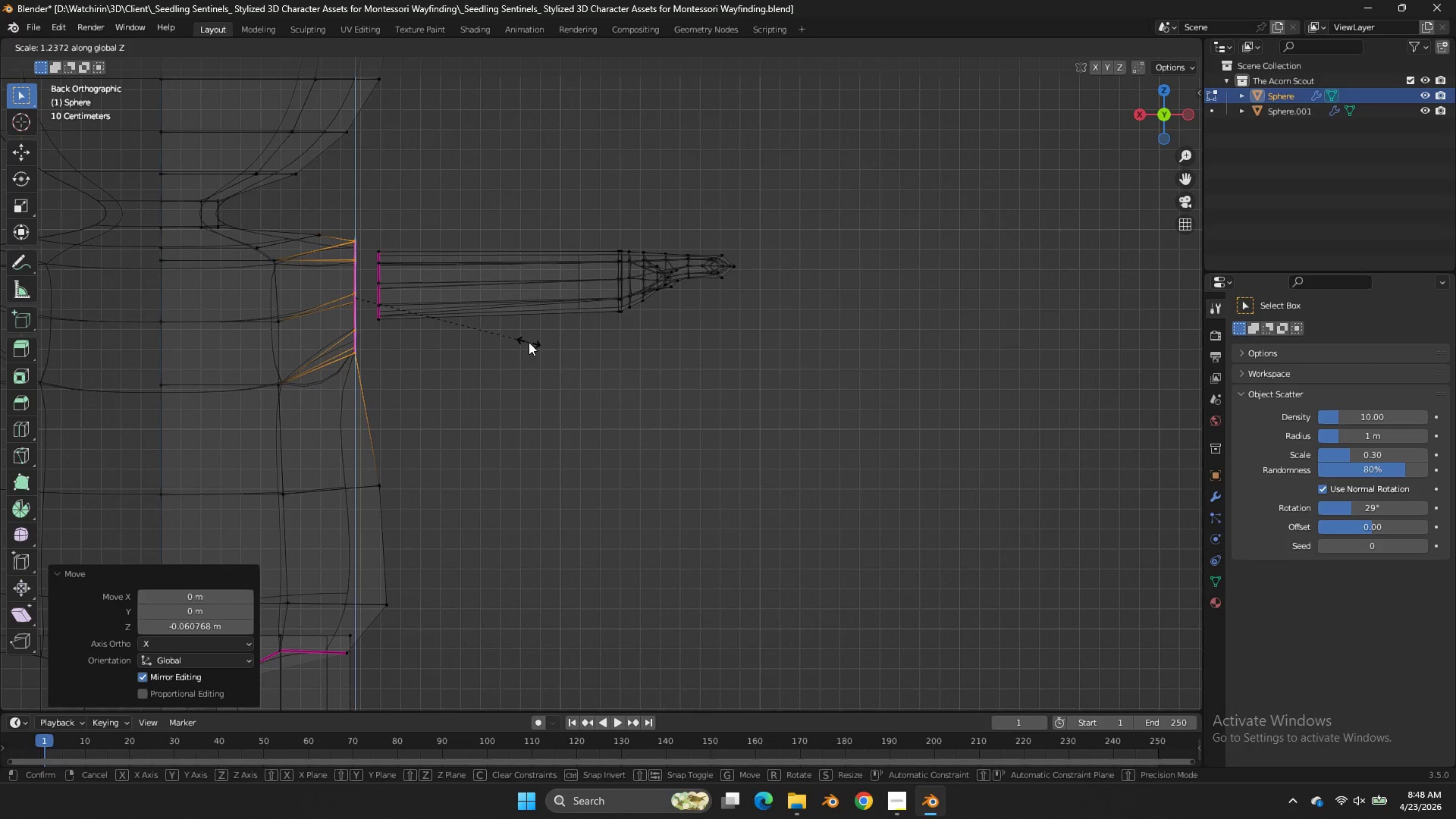 
left_click([529, 342])
 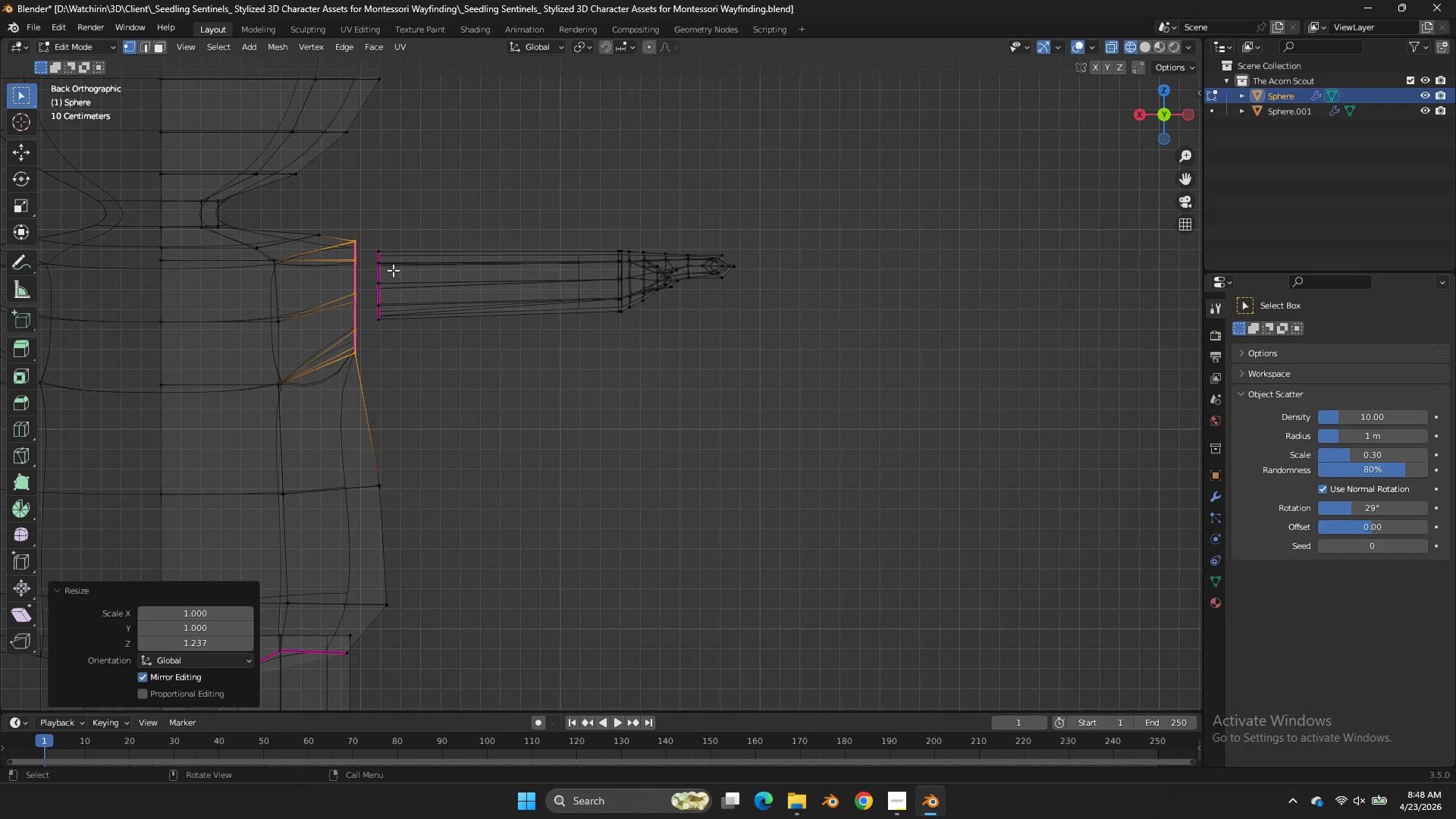 
hold_key(key=AltLeft, duration=0.59)
left_click([384, 275])
 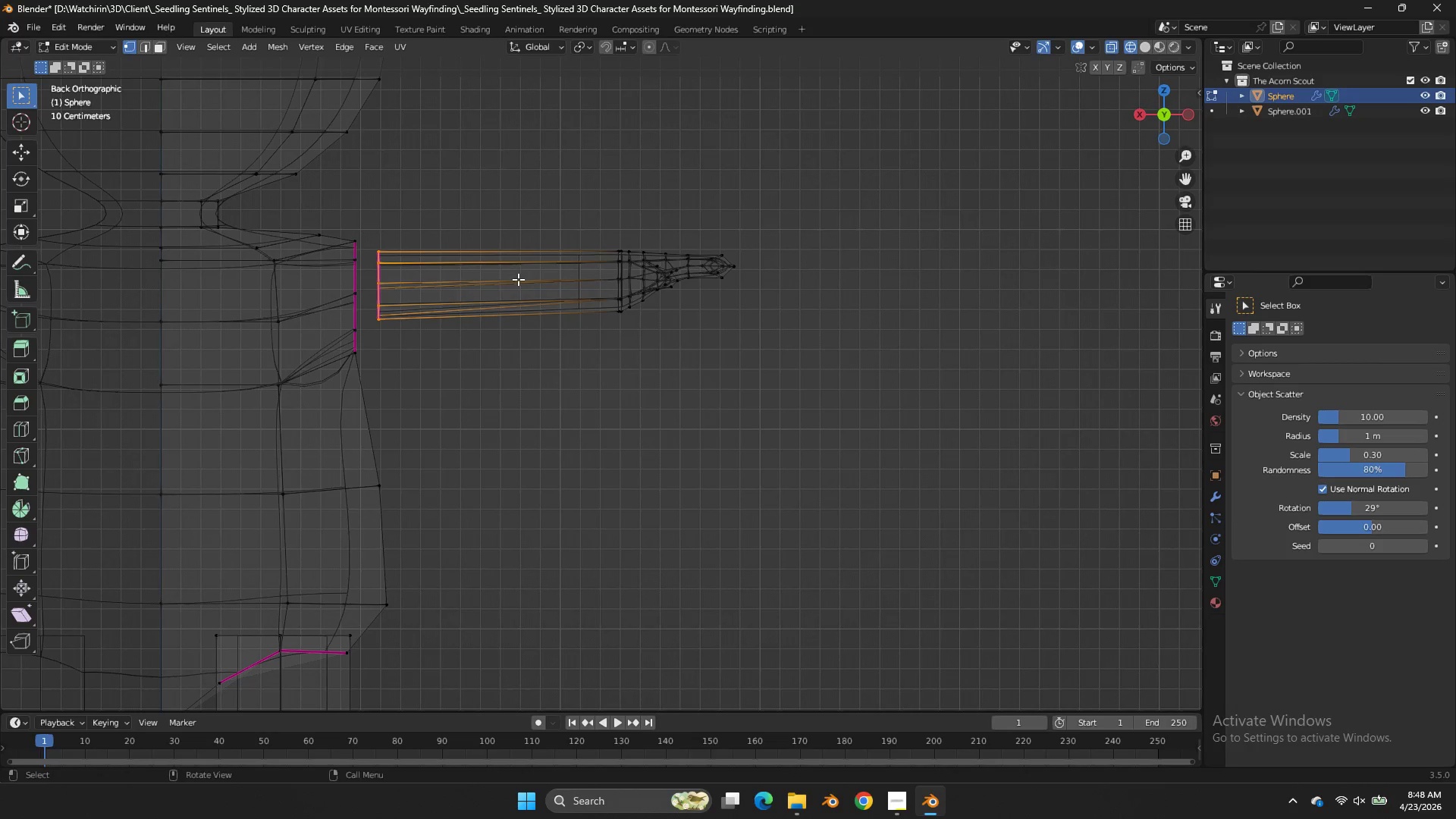 
type(gxgx)
 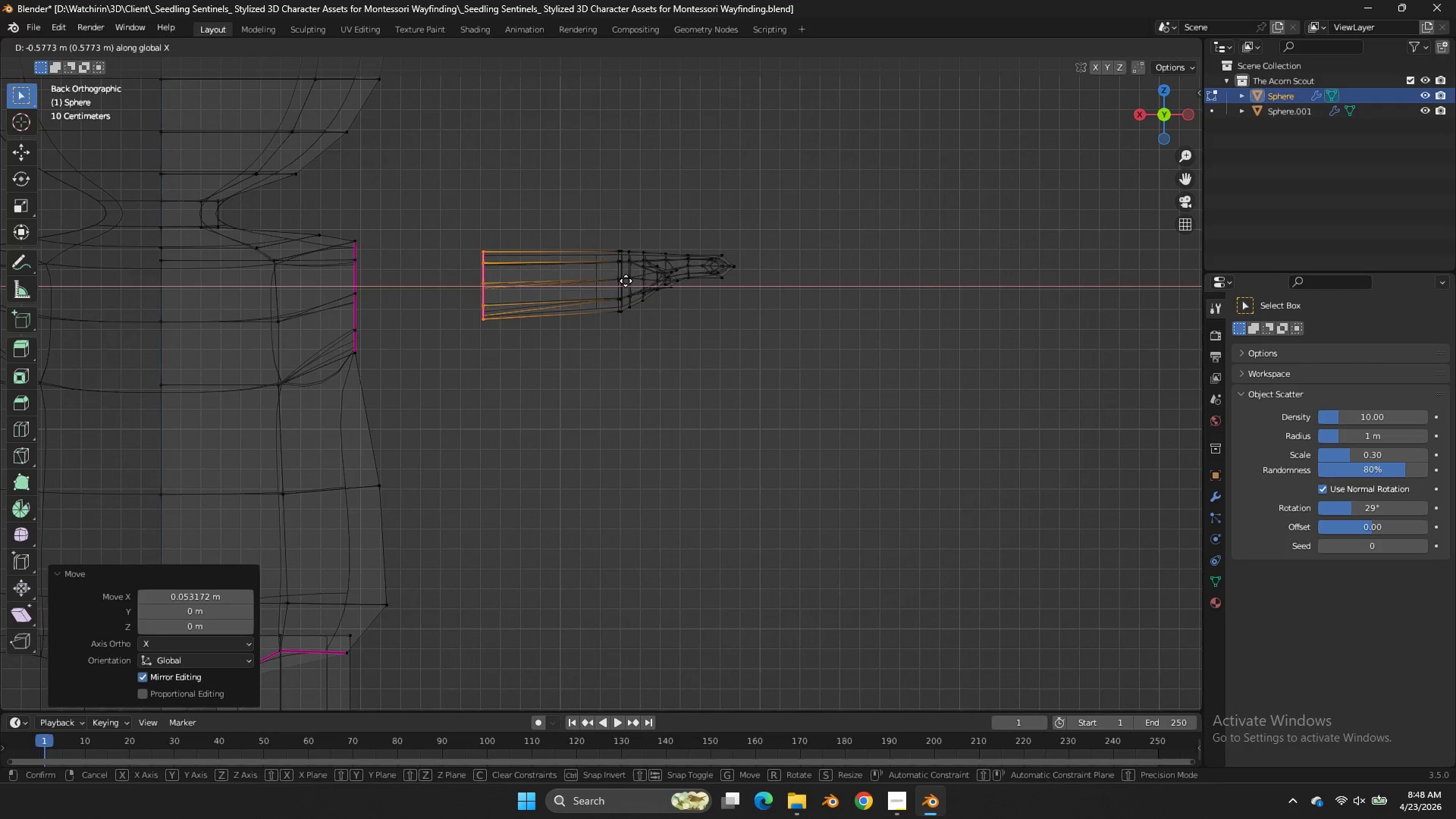 
left_click([626, 281])
 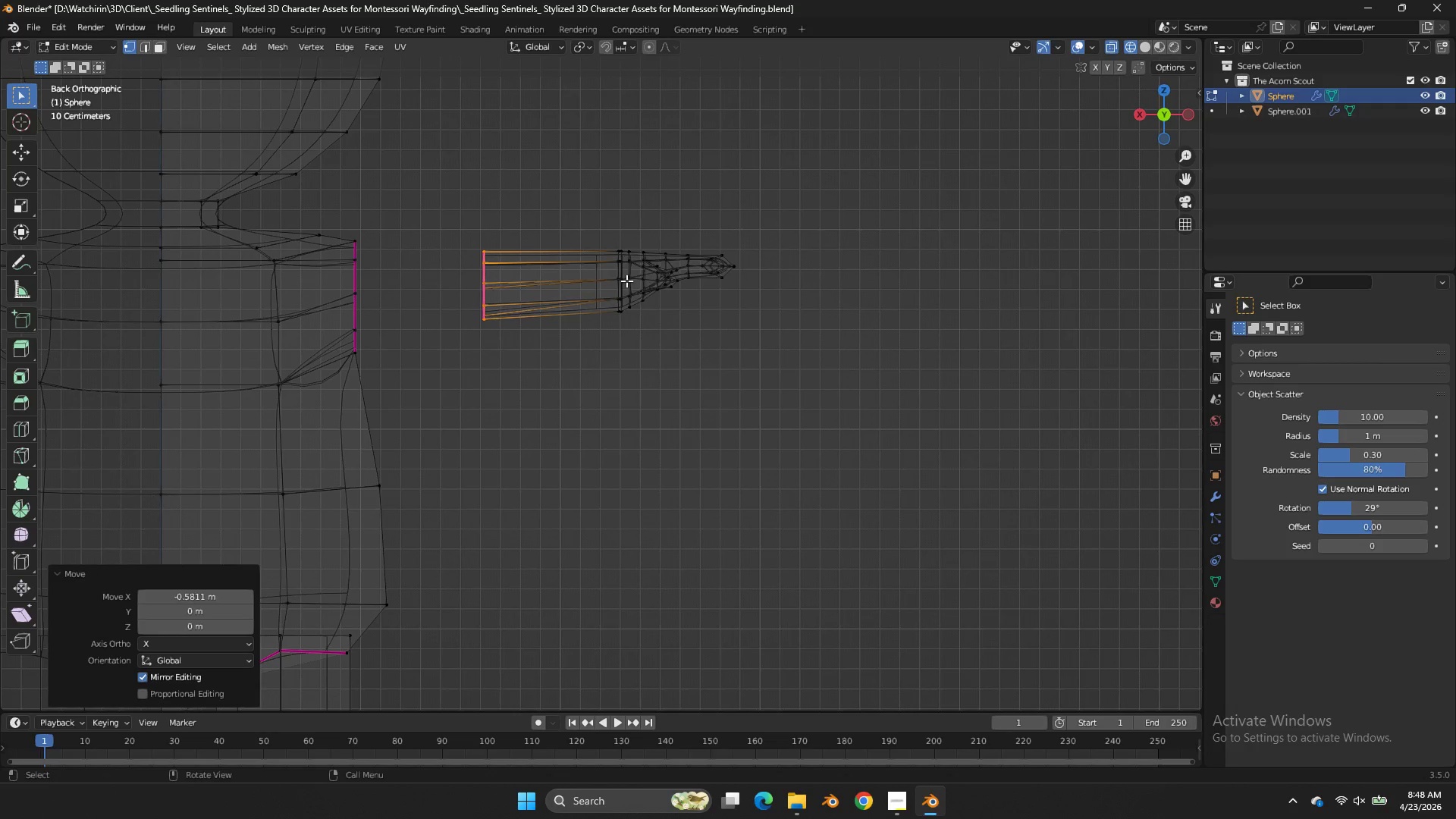 
key(Z)
 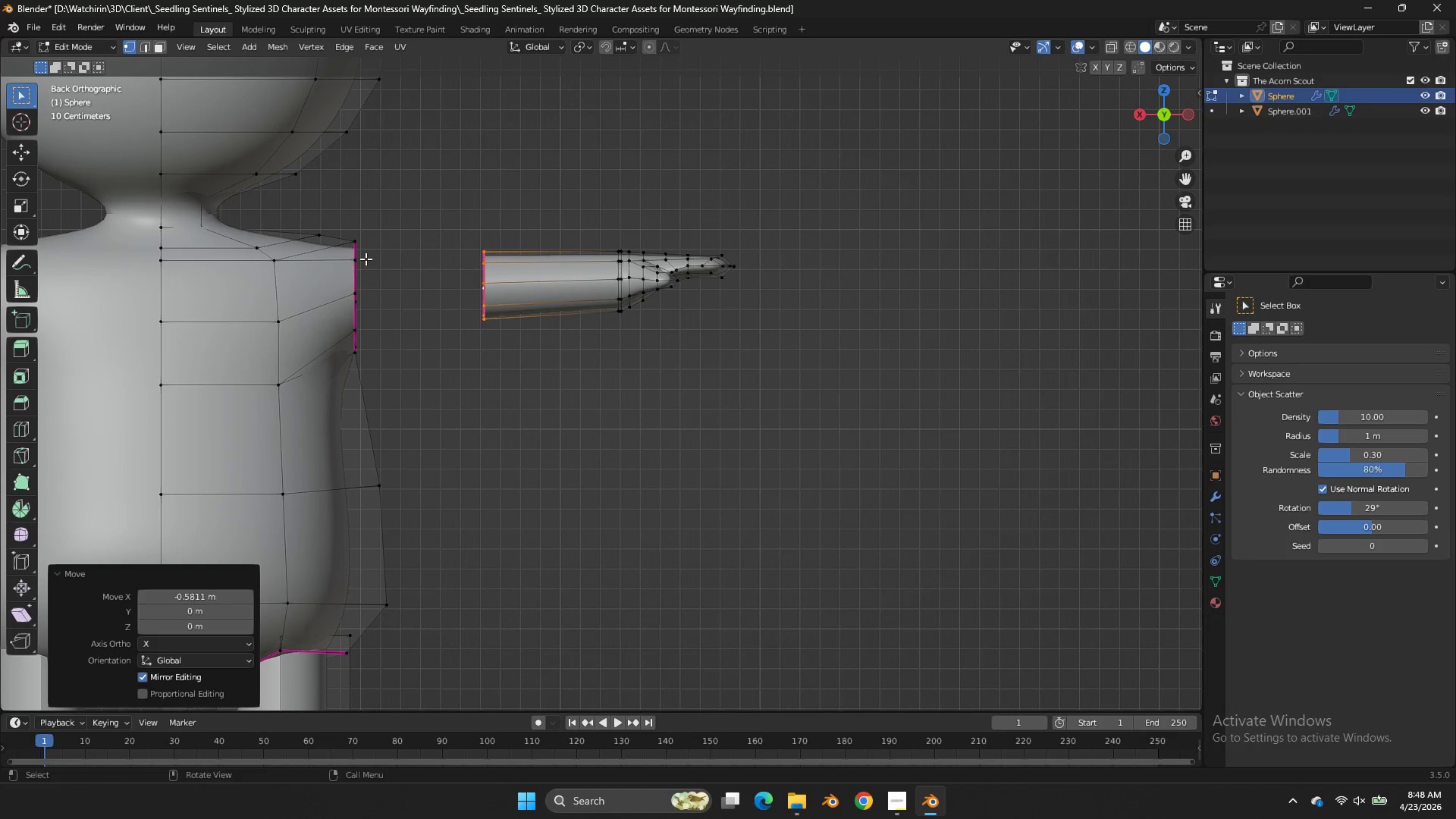 
hold_key(key=AltLeft, duration=0.73)
hold_key(key=ShiftLeft, duration=0.66)
left_click([359, 271])
 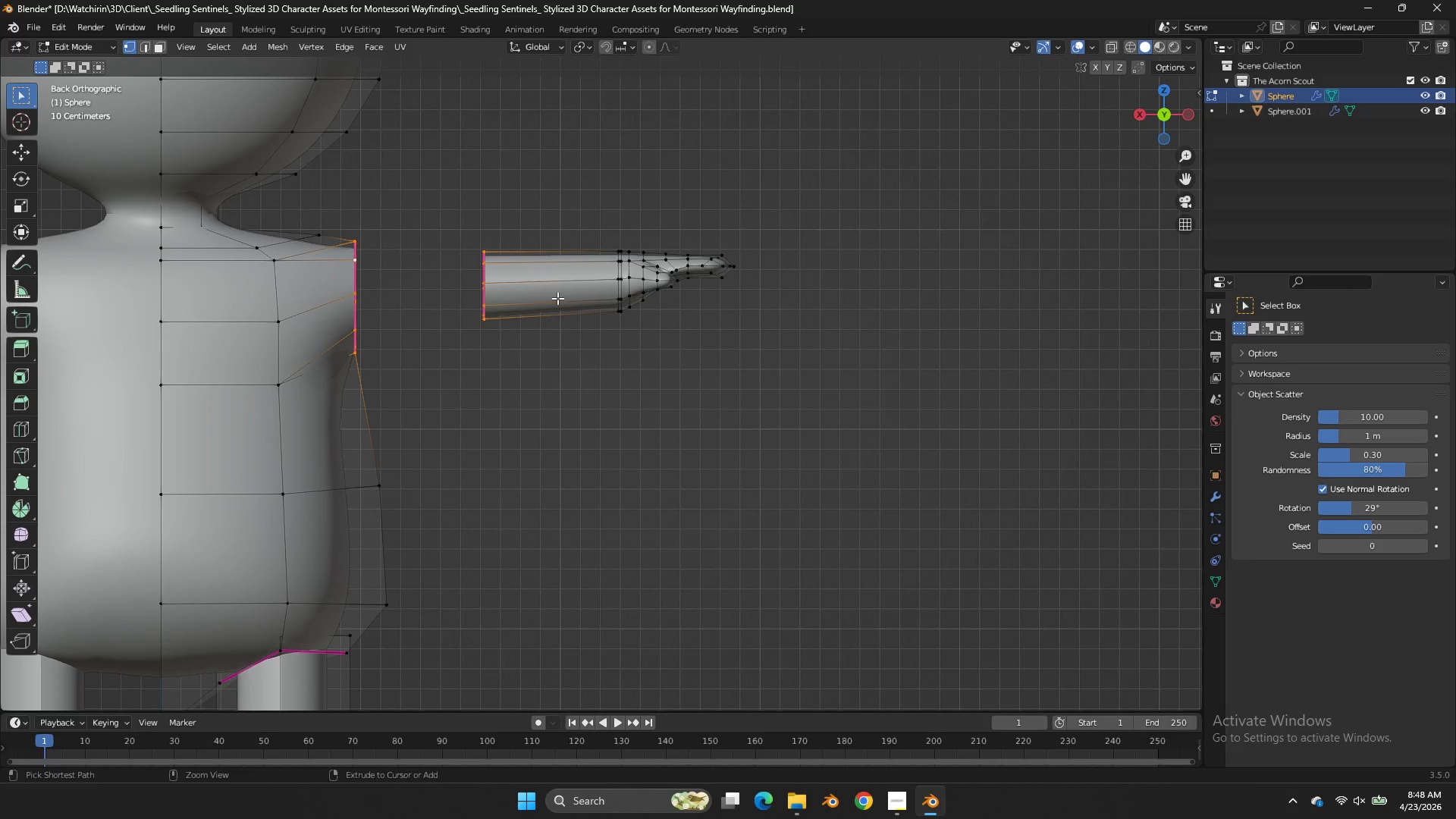 
key(Control+E)
 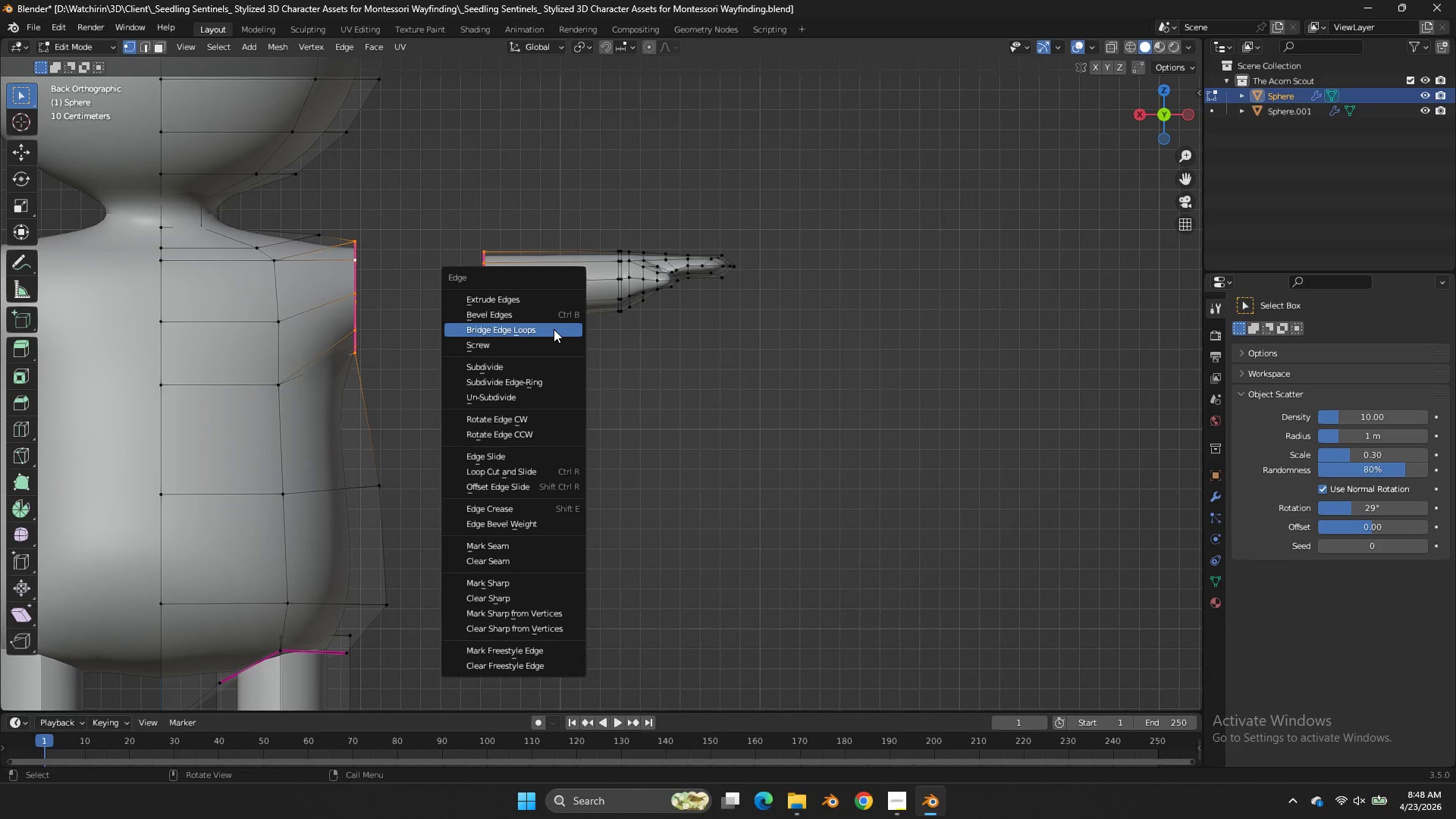 
left_click([554, 329])
 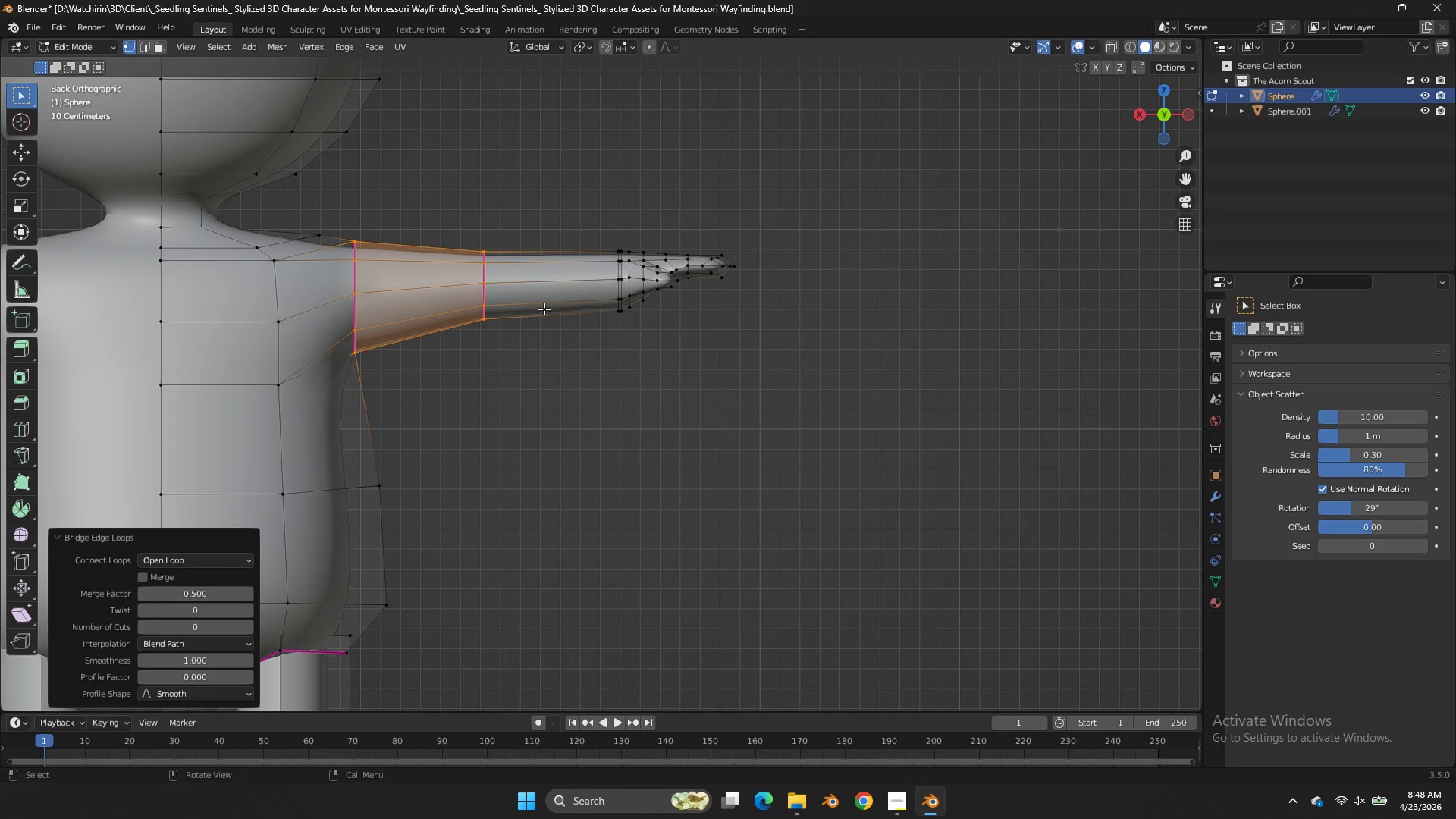 
key(Tab)
 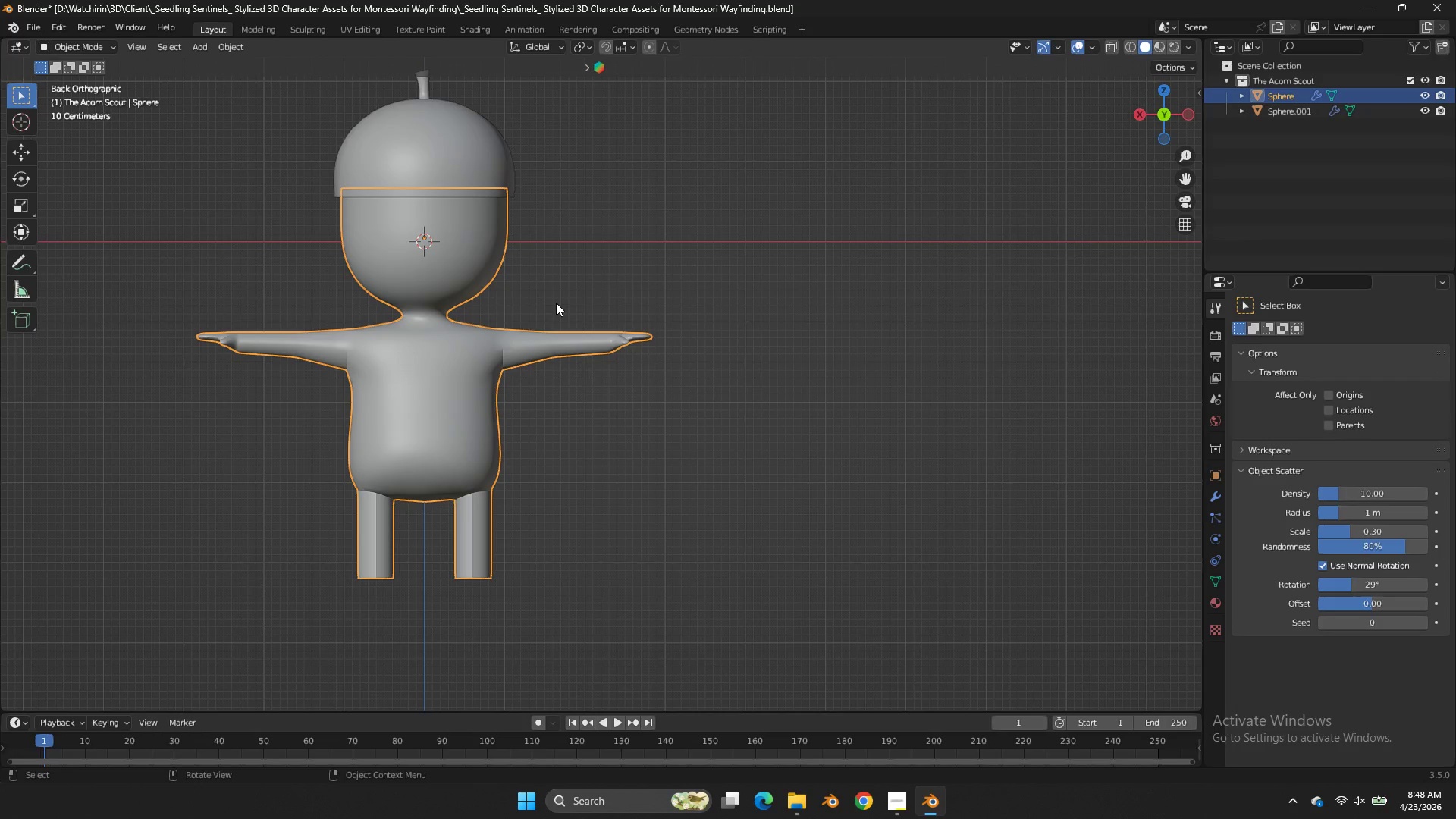 
scroll: coordinate [556, 303], scroll_direction: down, amount: 5.0
 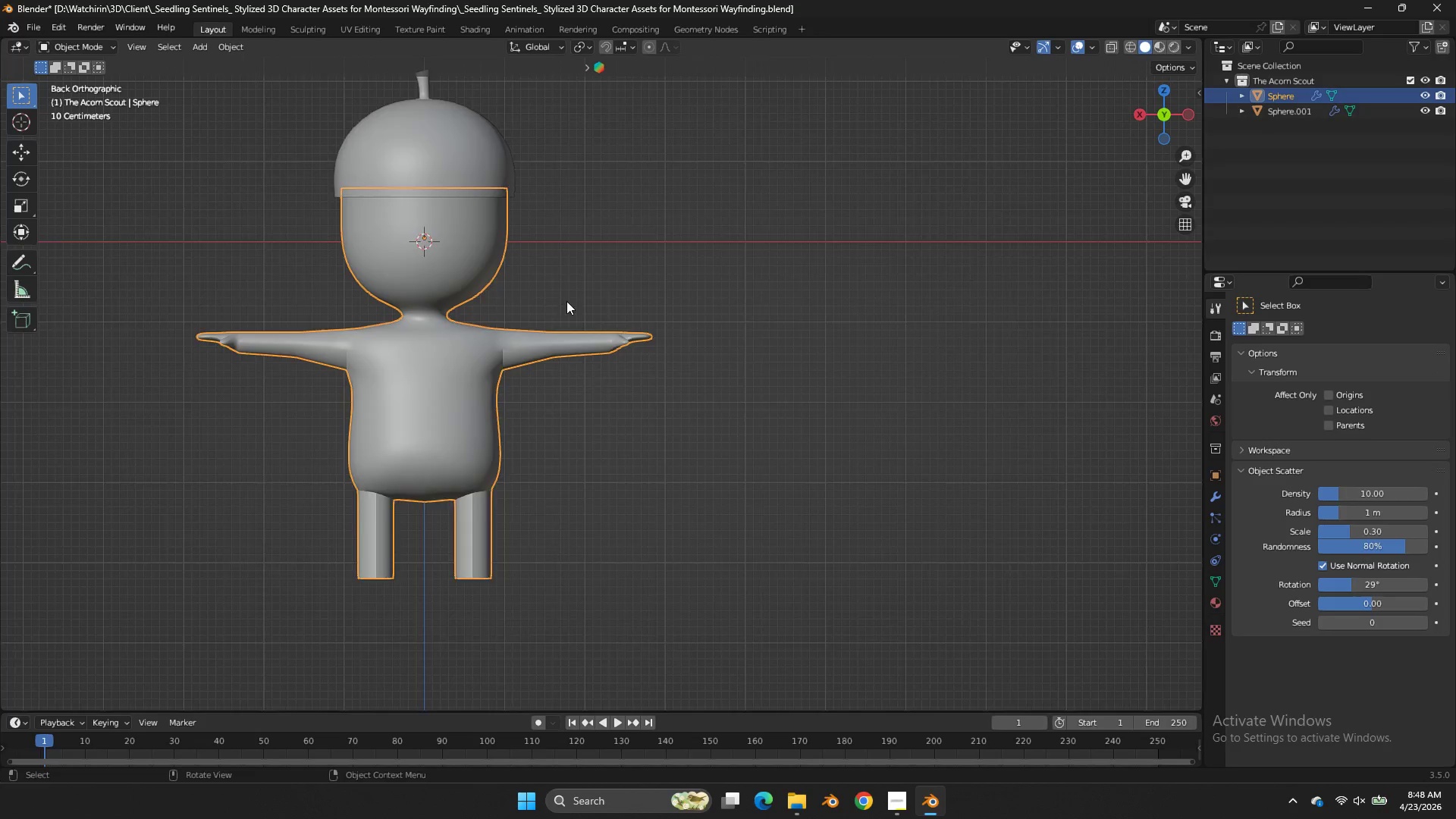 
key(Control+S)
 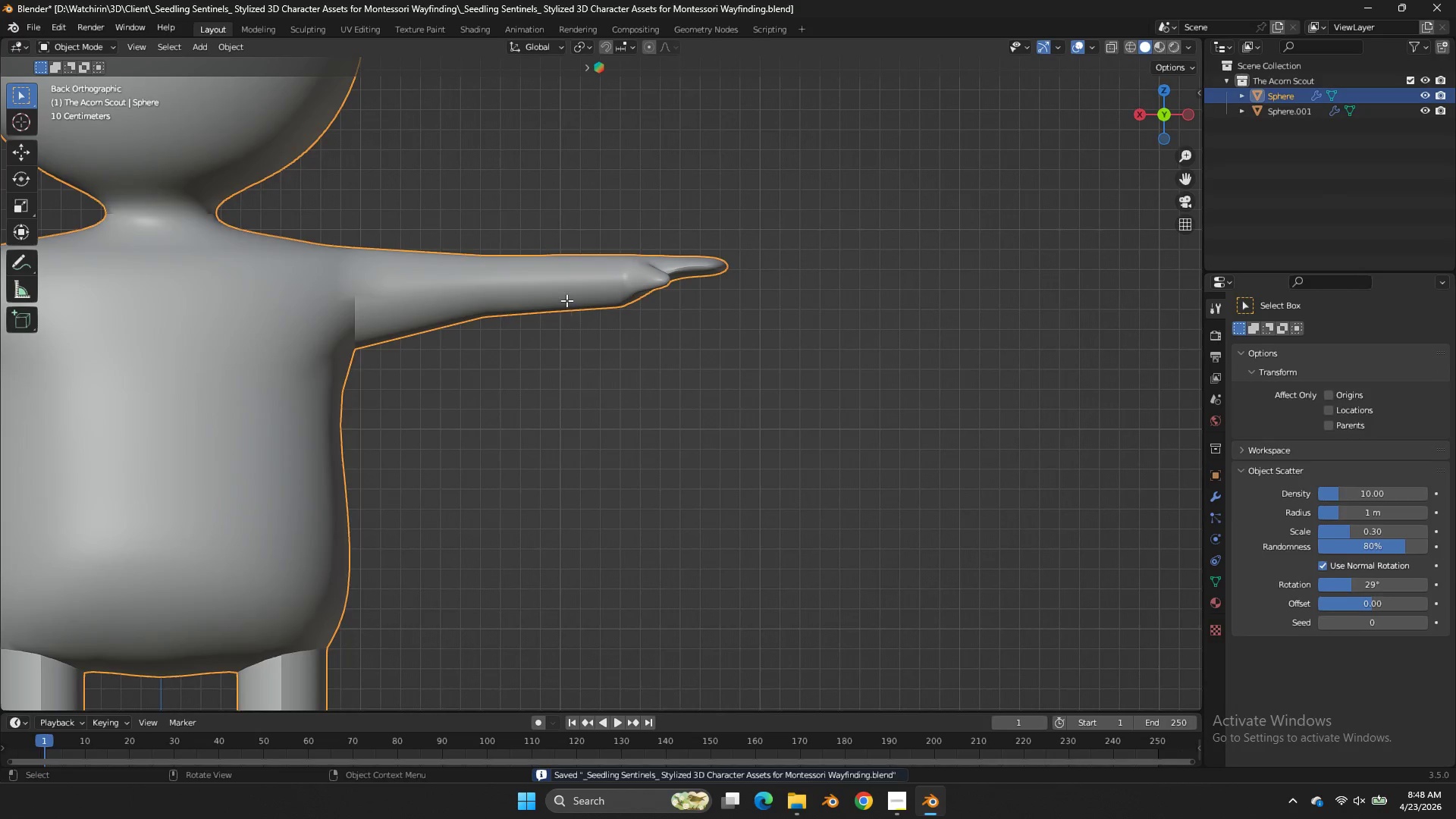 
scroll: coordinate [566, 300], scroll_direction: up, amount: 3.0
 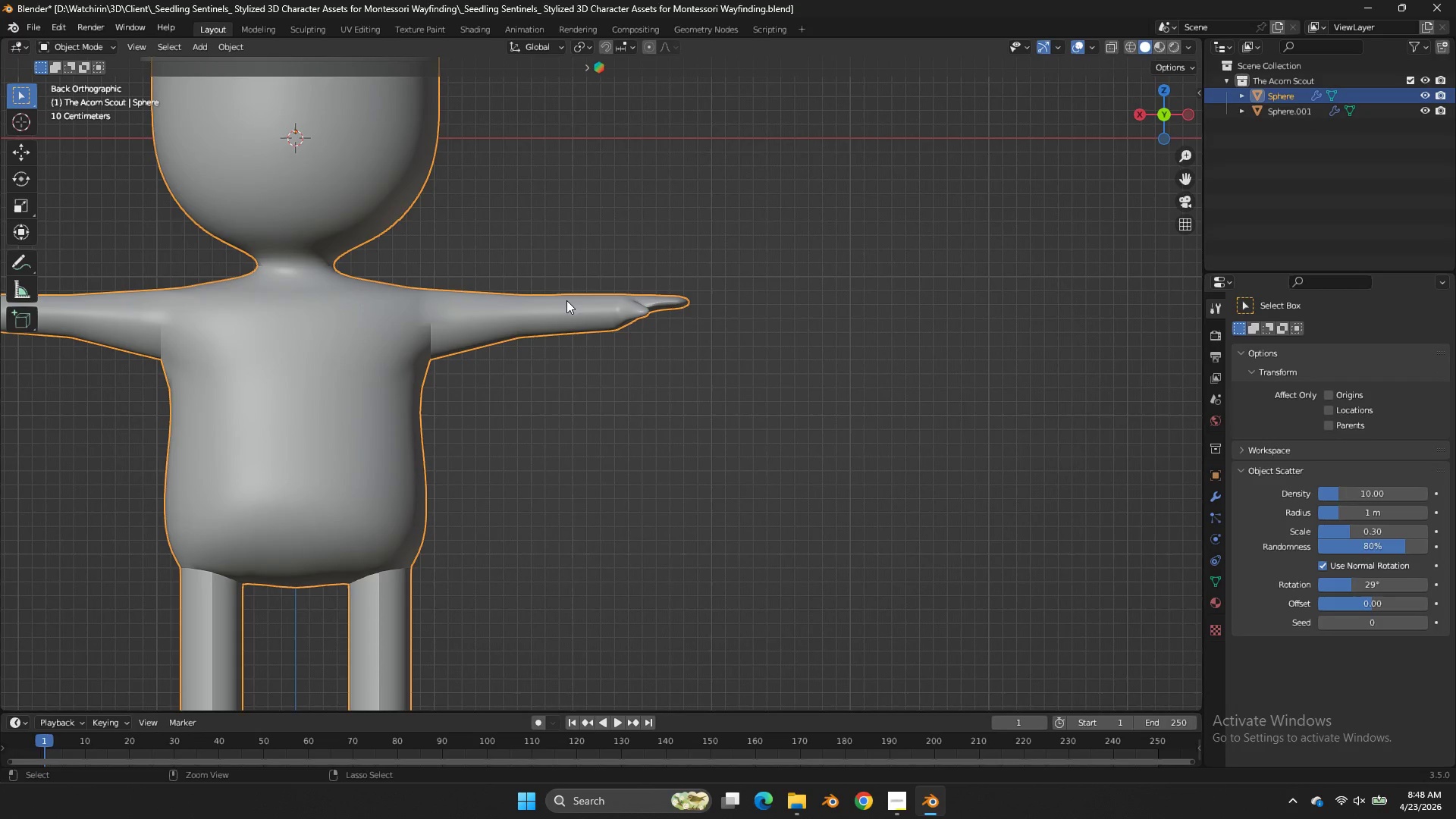 
key(Tab)
 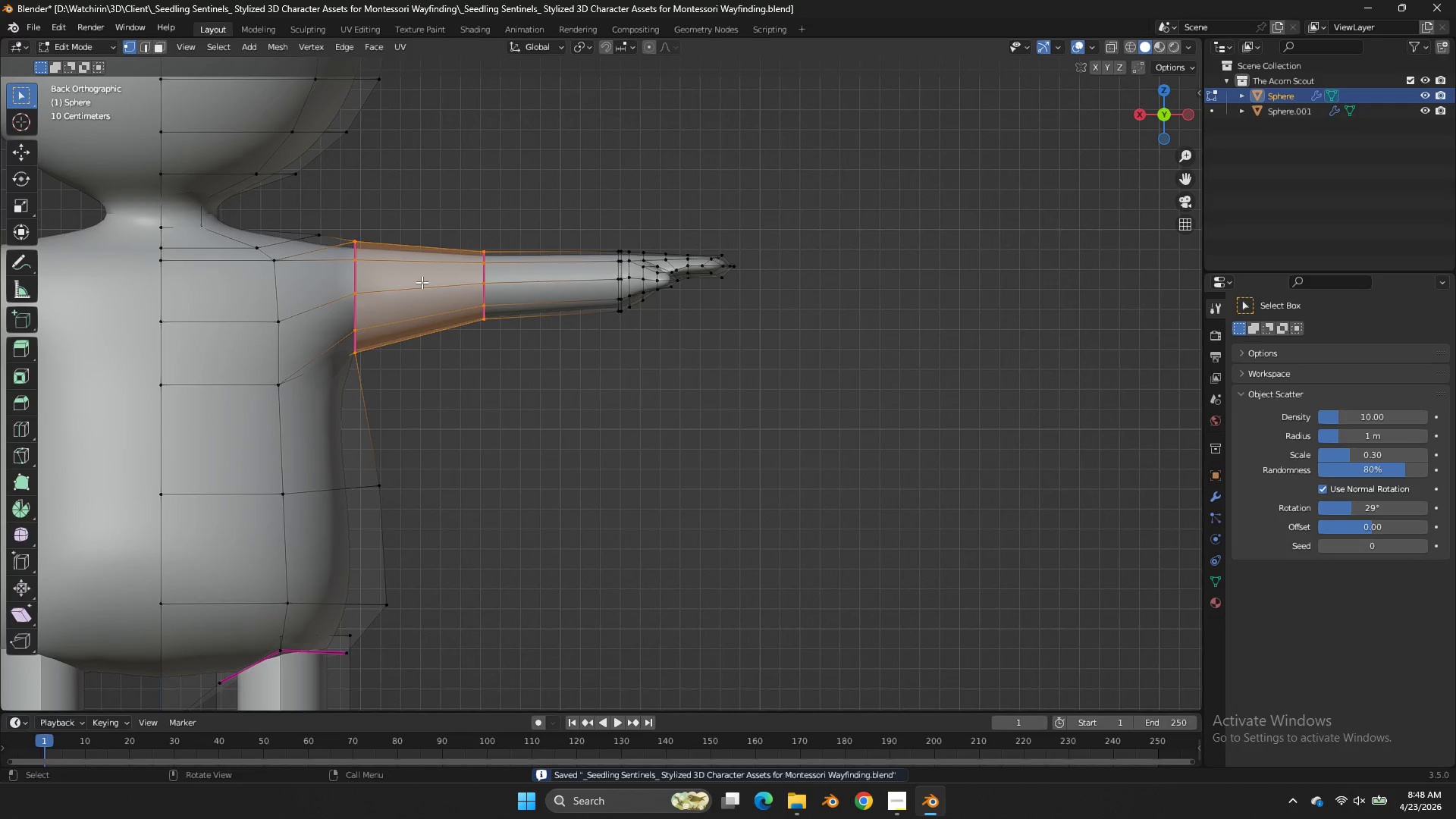 
hold_key(key=AltLeft, duration=0.83)
left_click([366, 281])
 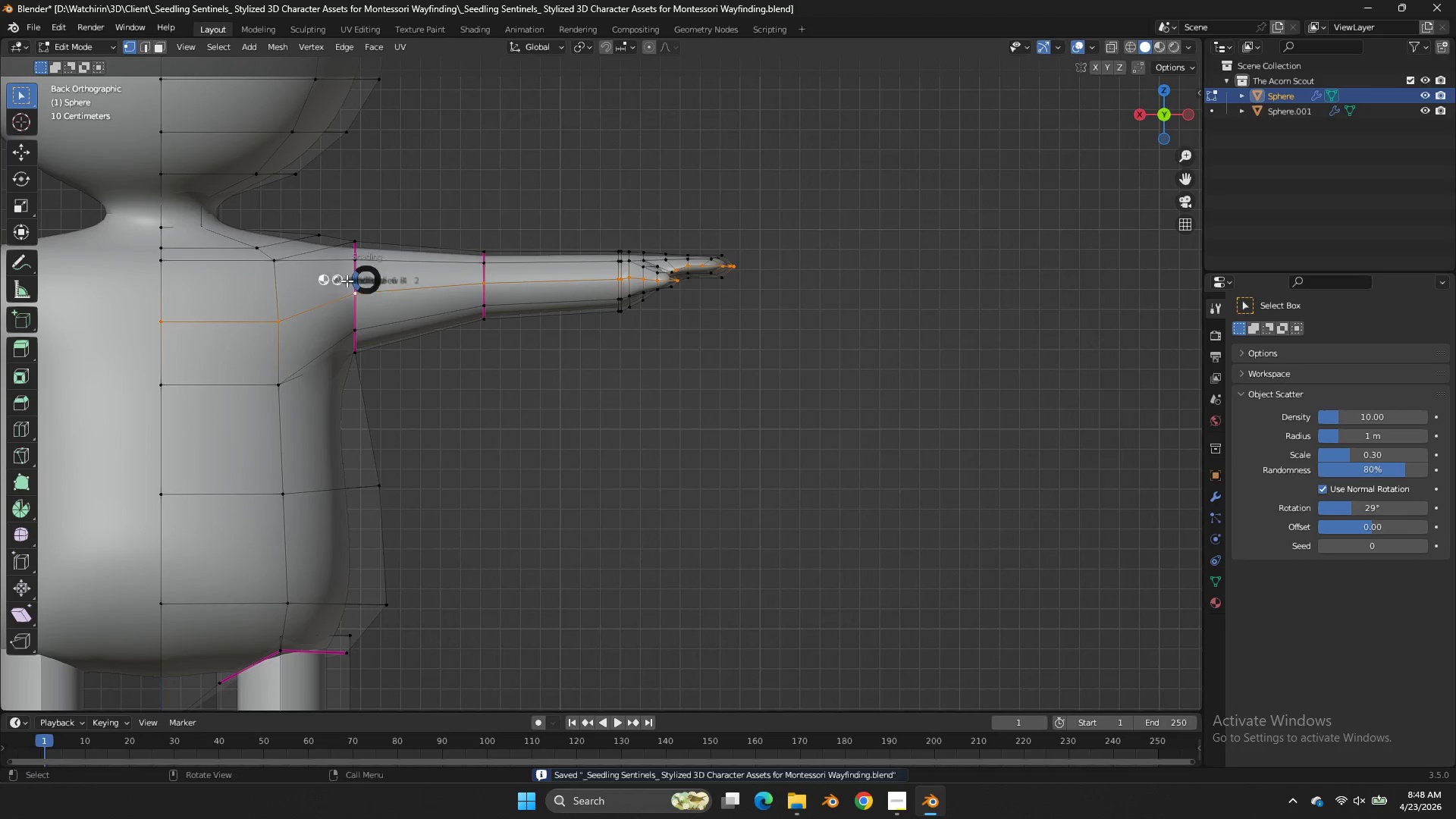 
type(zE)
 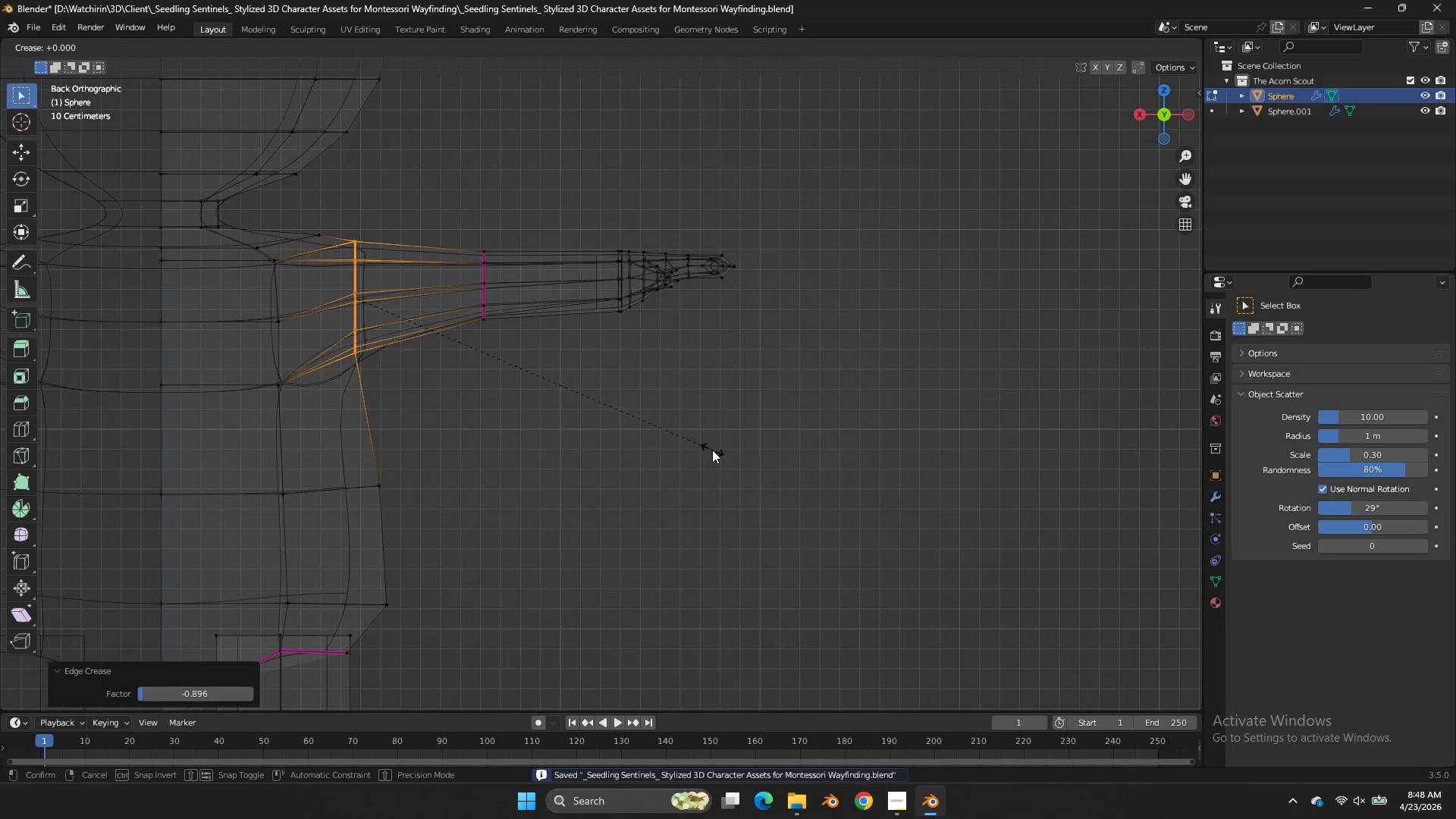 
left_click_drag(start_coordinate=[410, 212], to_coordinate=[344, 391])
 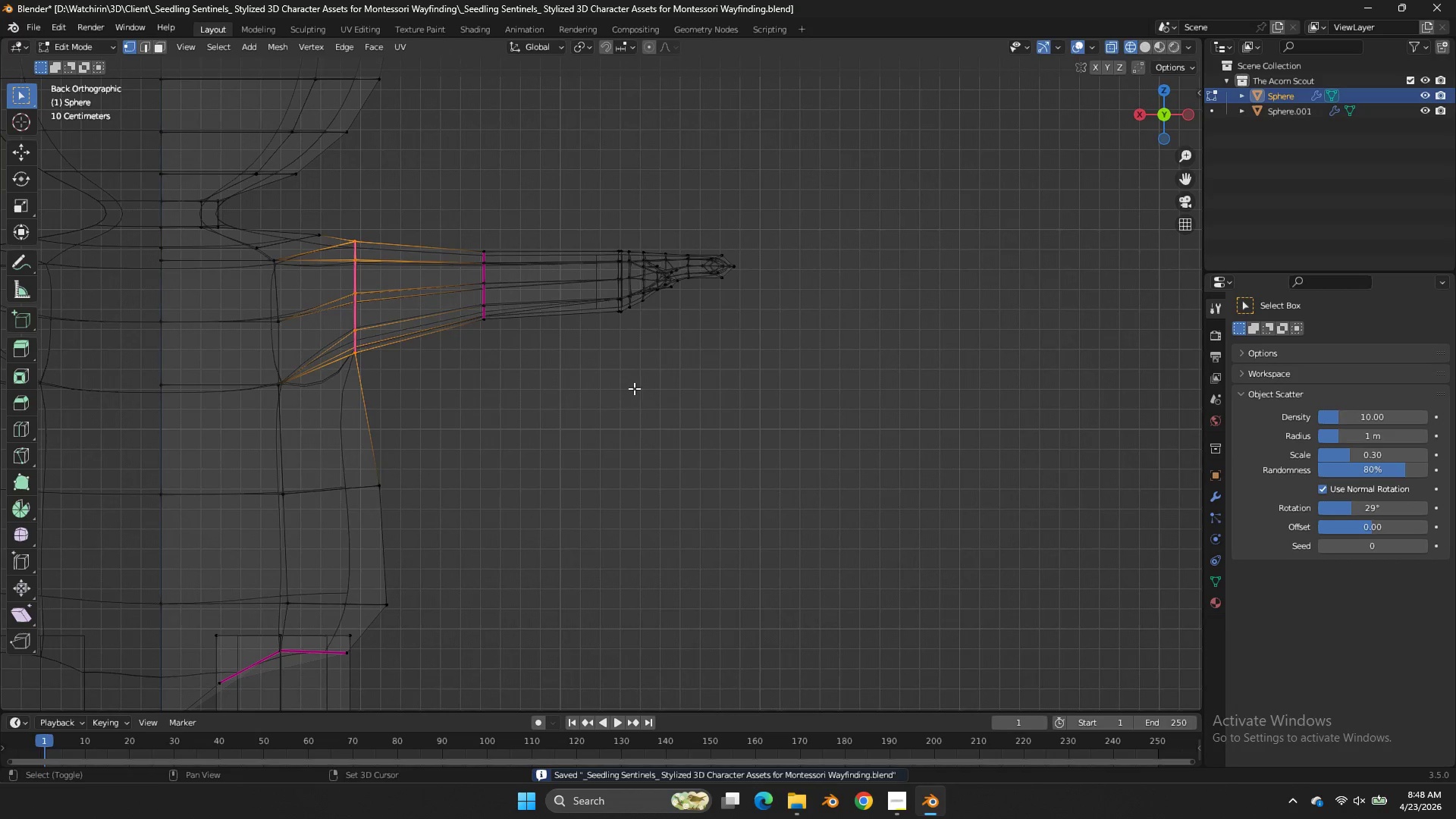 
left_click([384, 310])
 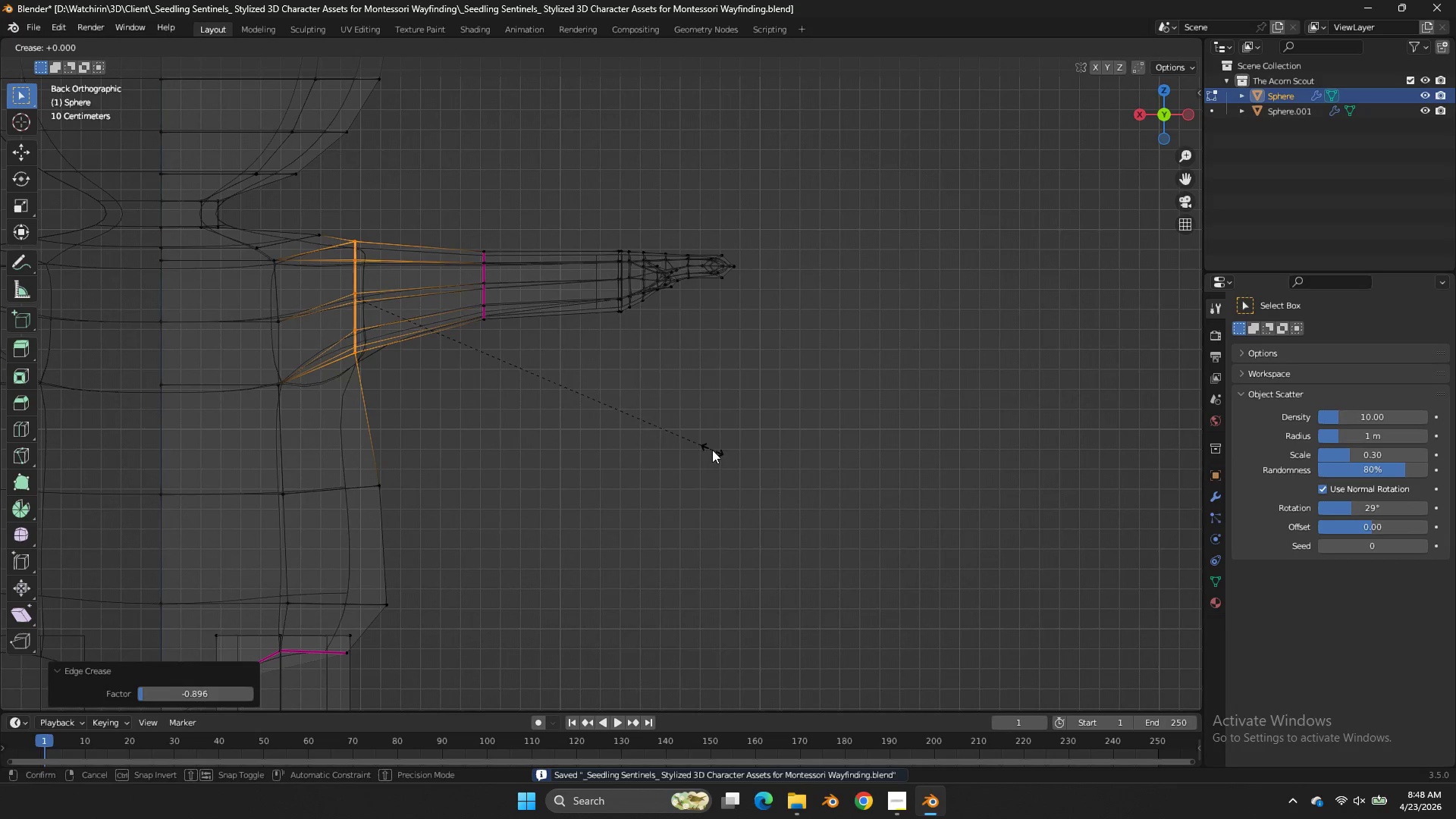 
key(Shift+E)
 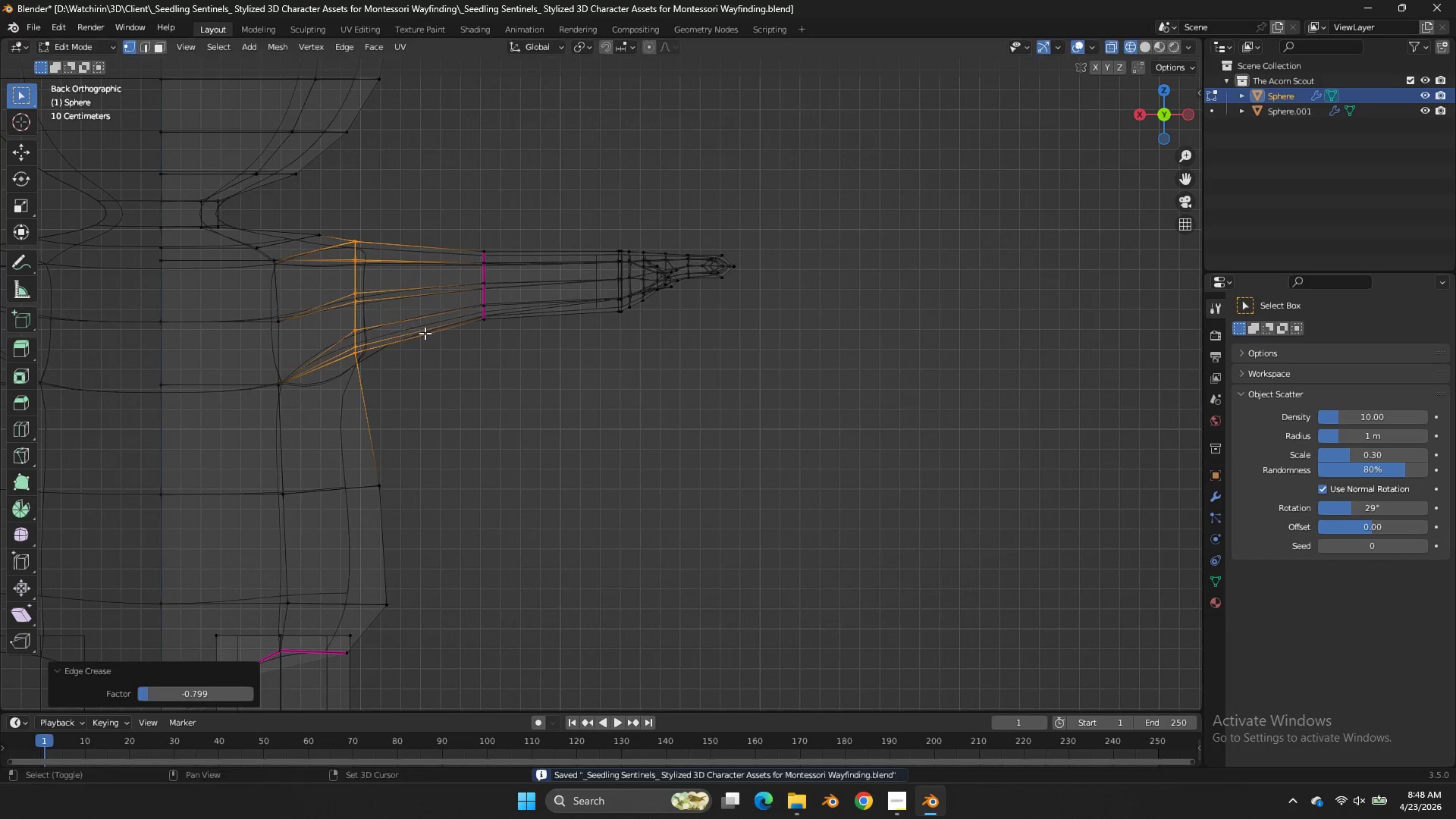 
left_click([425, 333])
 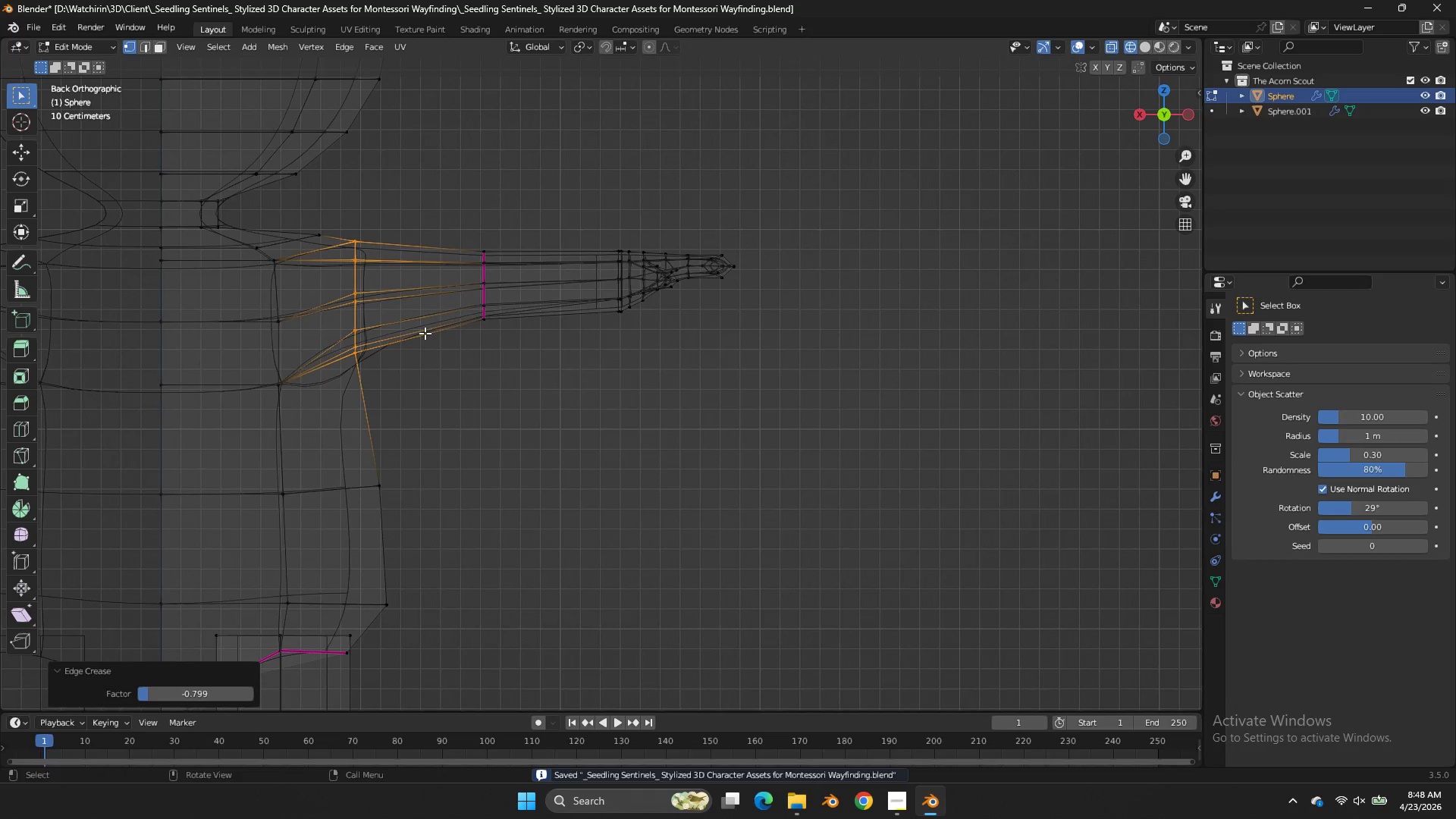 
key(Control+ControlLeft)
 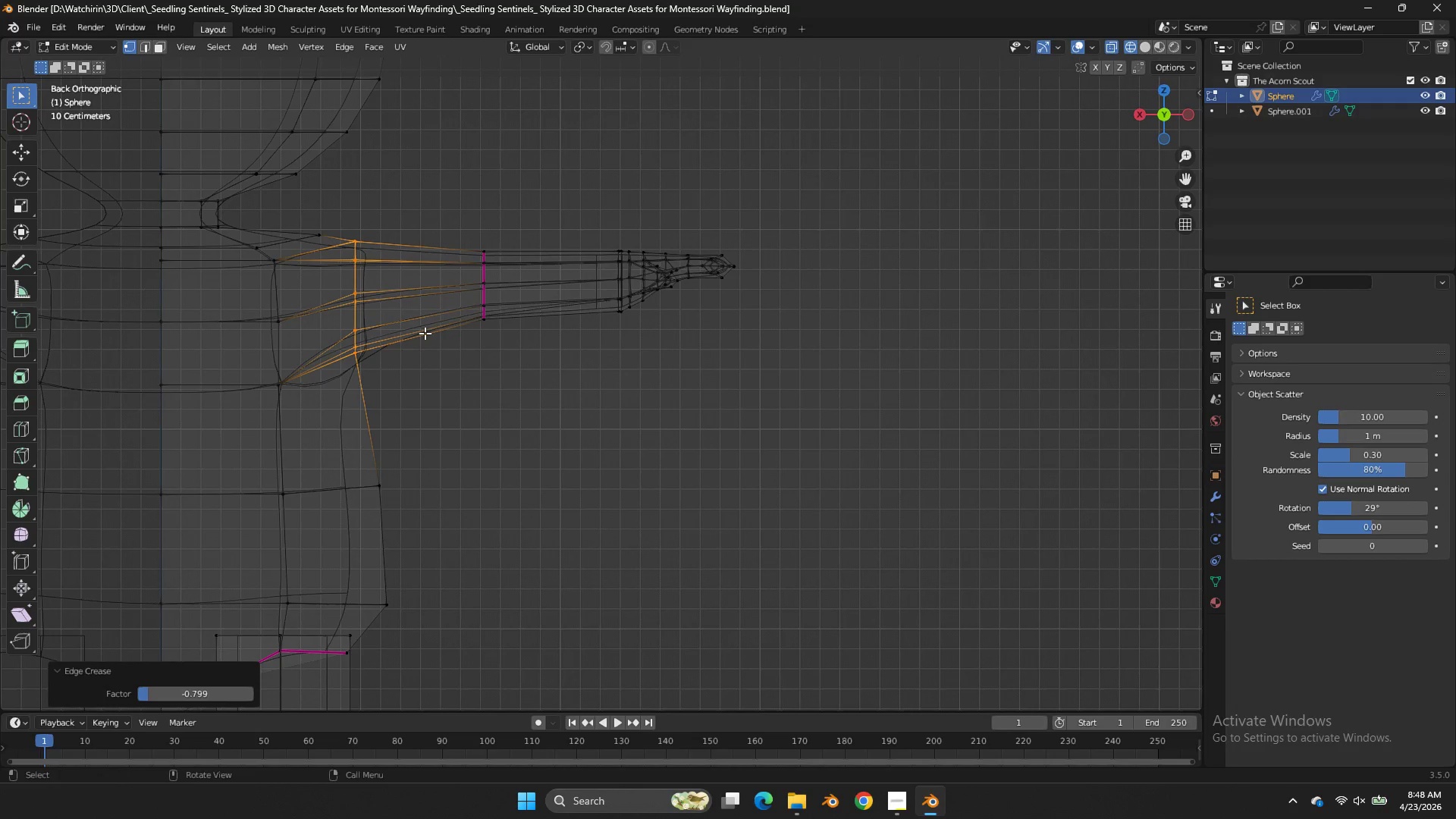 
key(Control+S)
 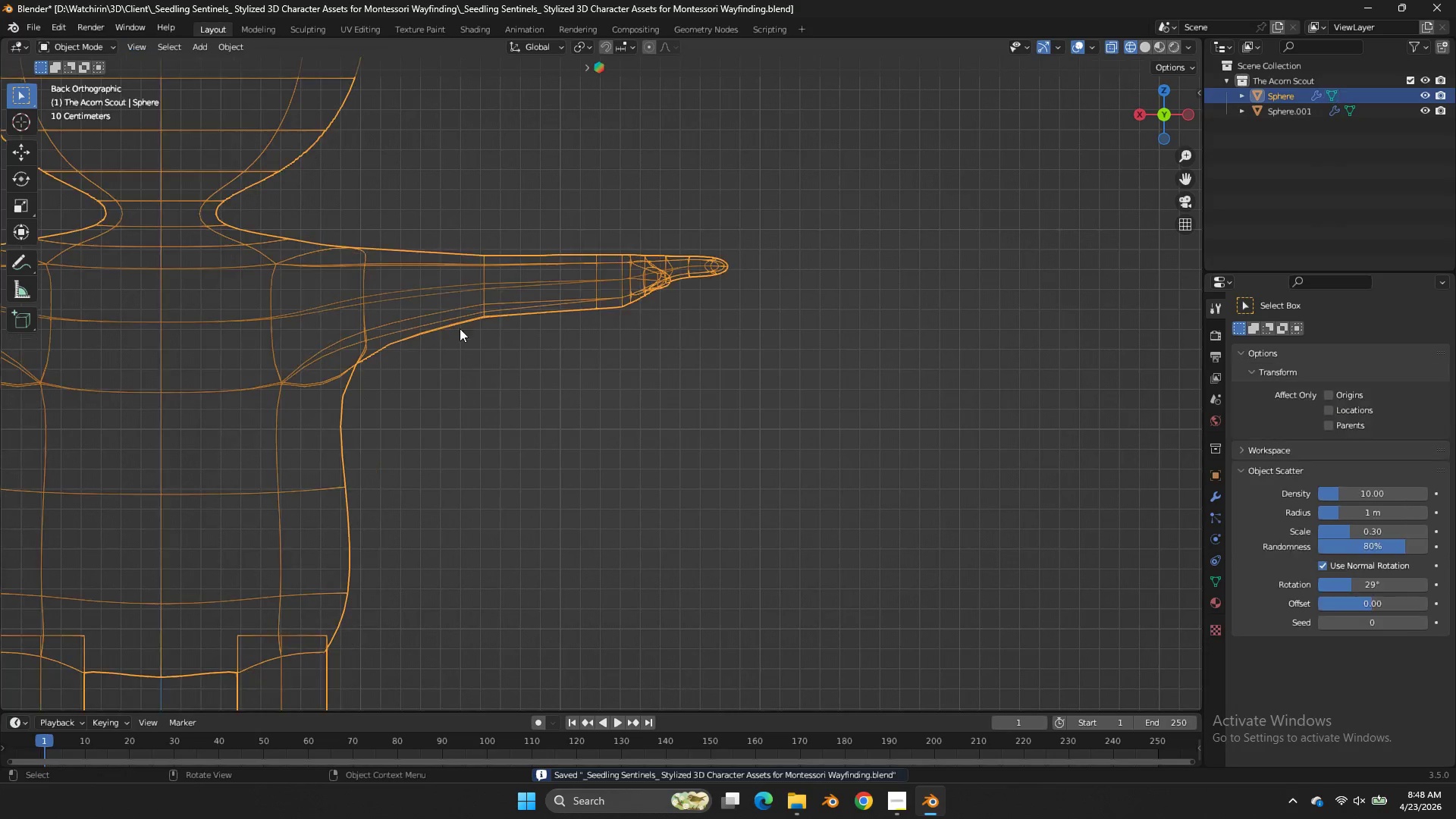 
key(Tab)
 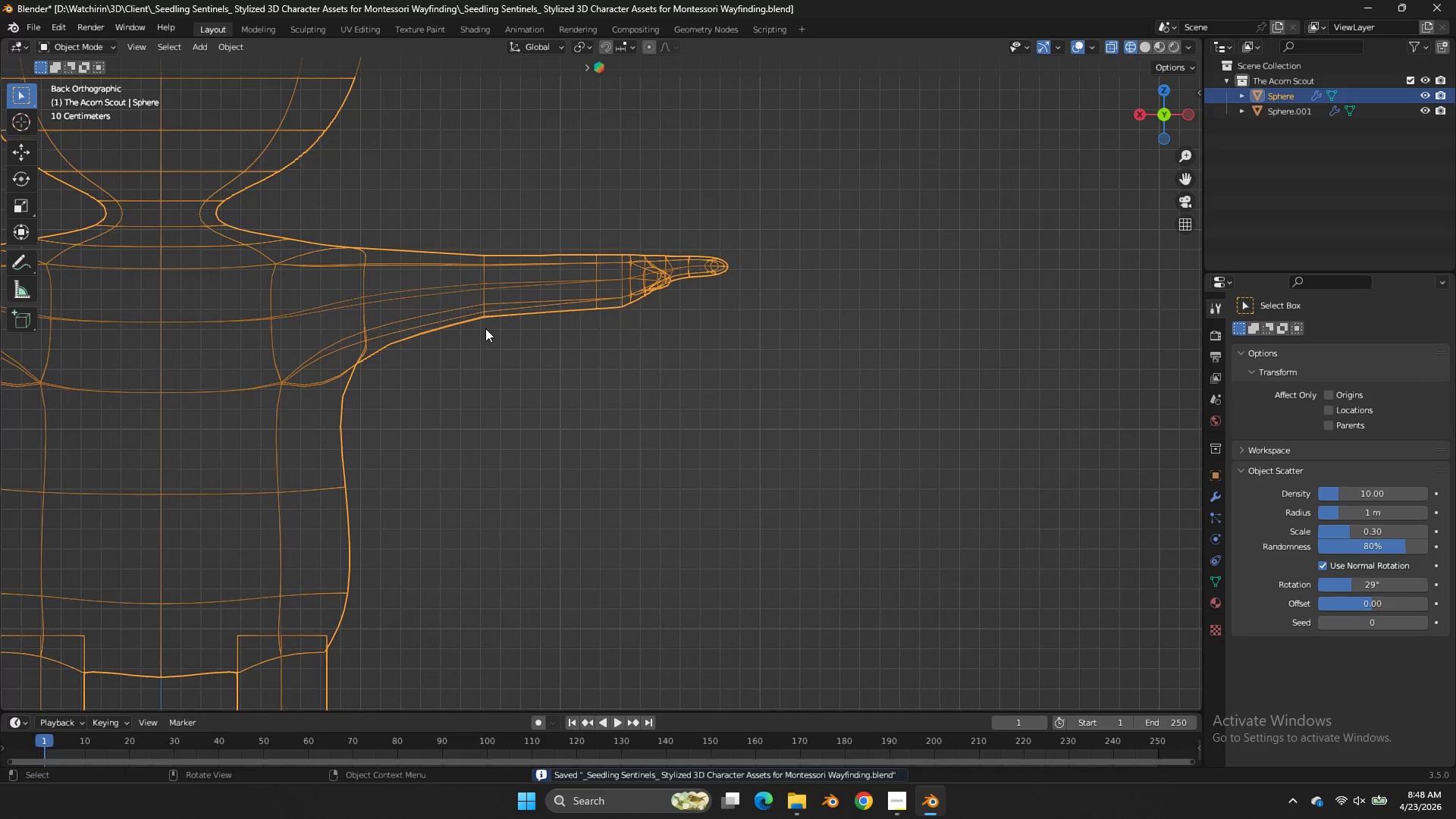 
key(Z)
 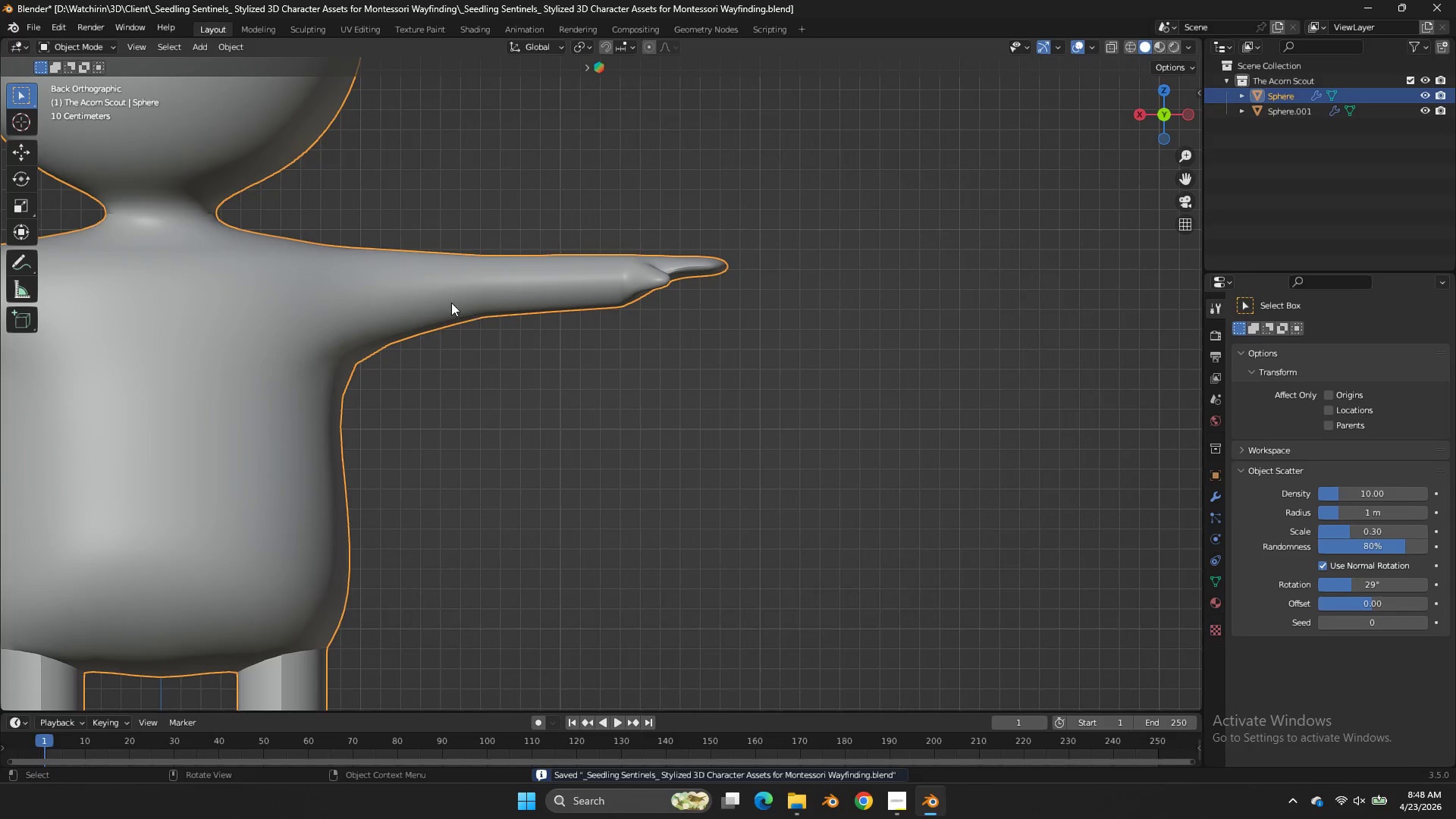 
key(Tab)
 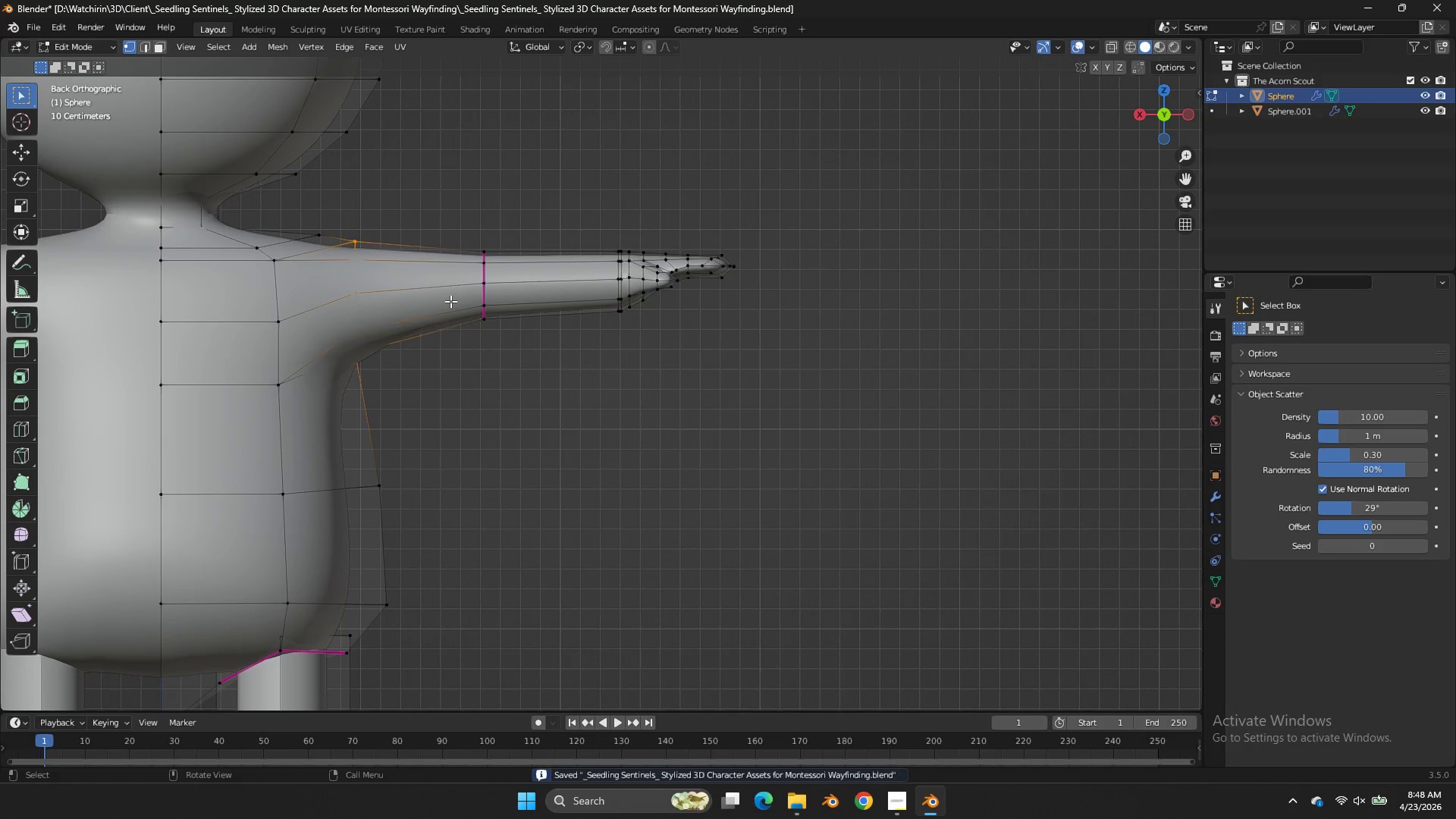 
key(Control+ControlLeft)
 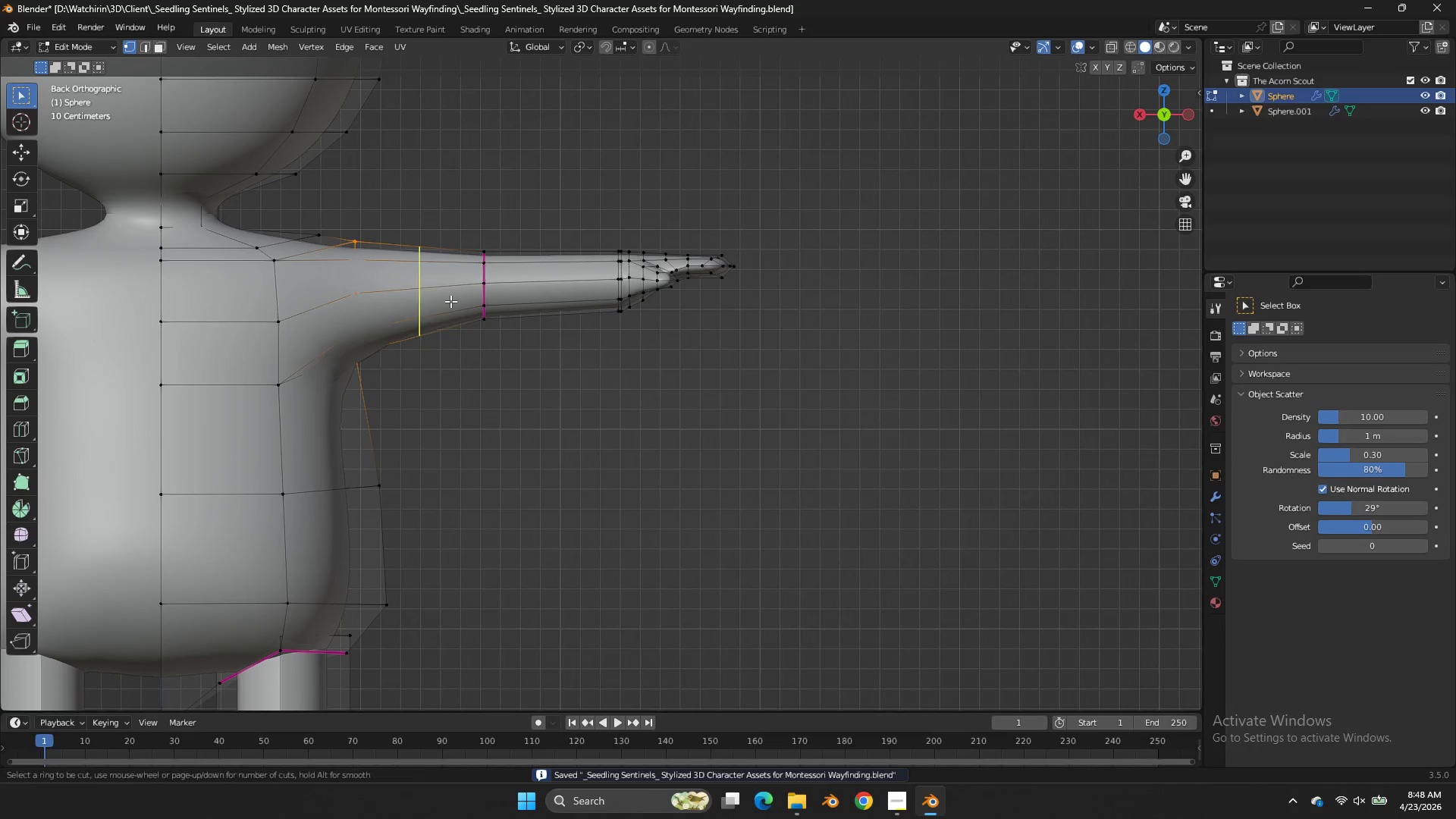 
key(Control+R)
 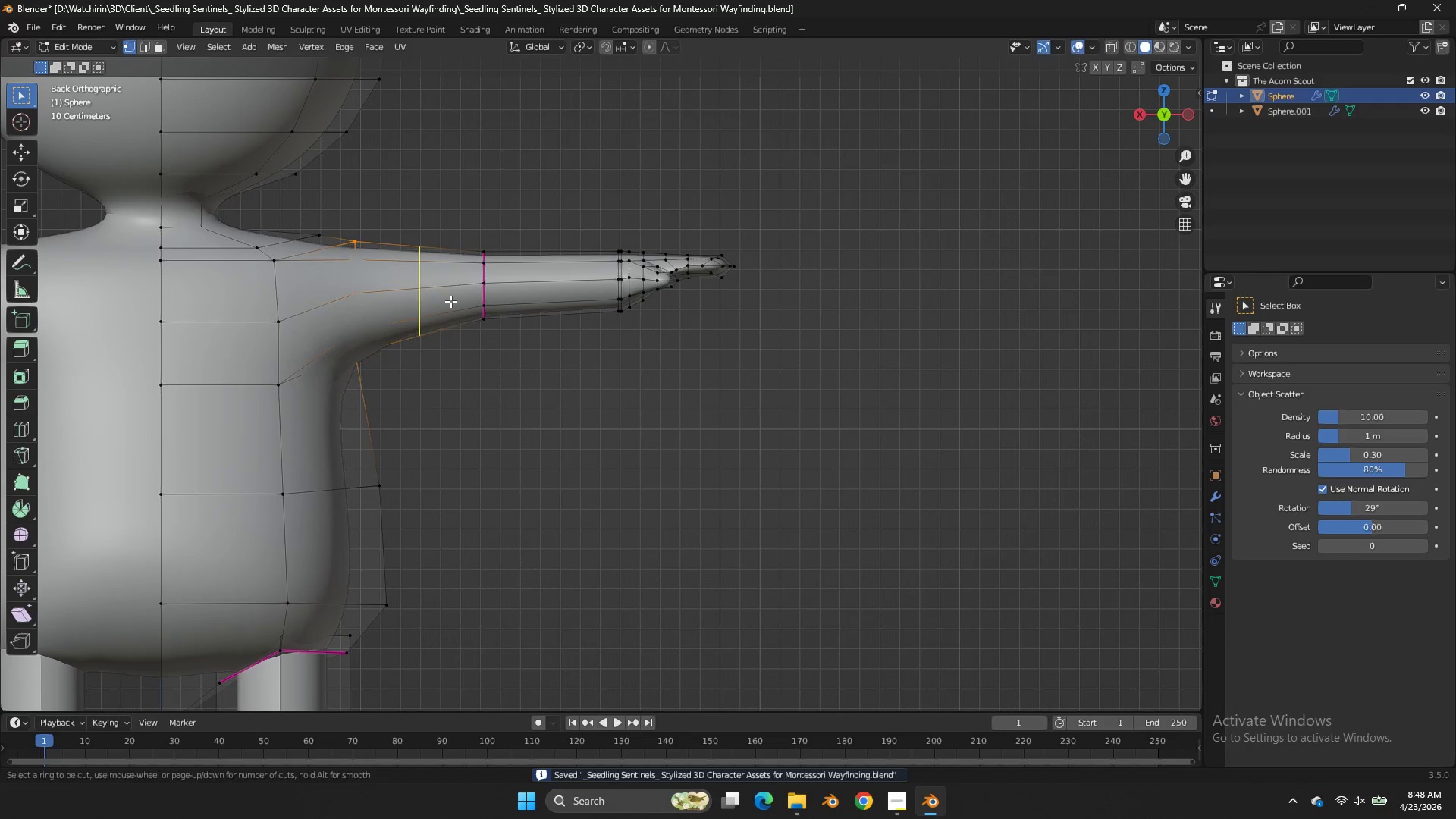 
left_click([450, 301])
 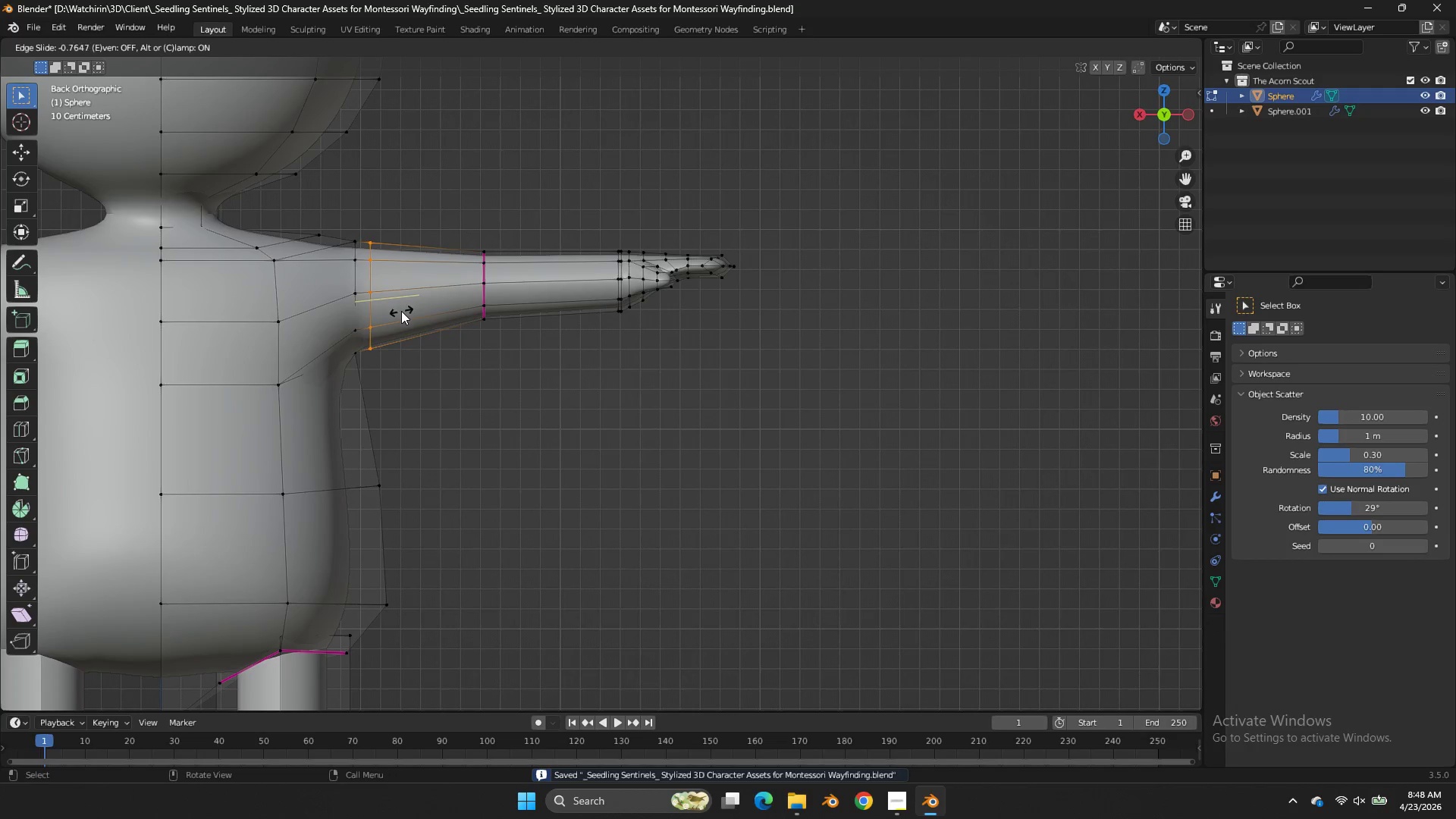 
left_click([400, 311])
 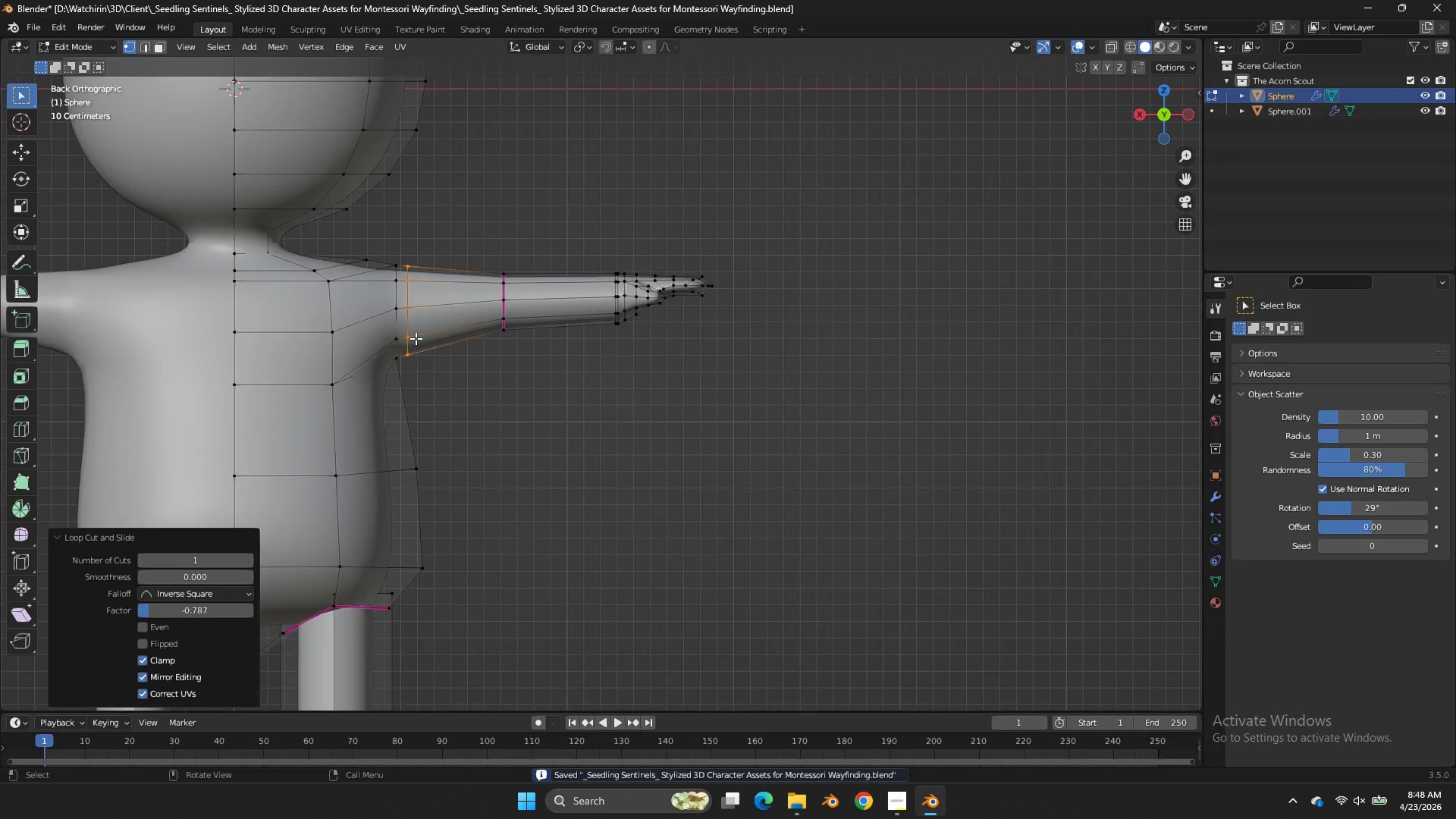 
key(Tab)
 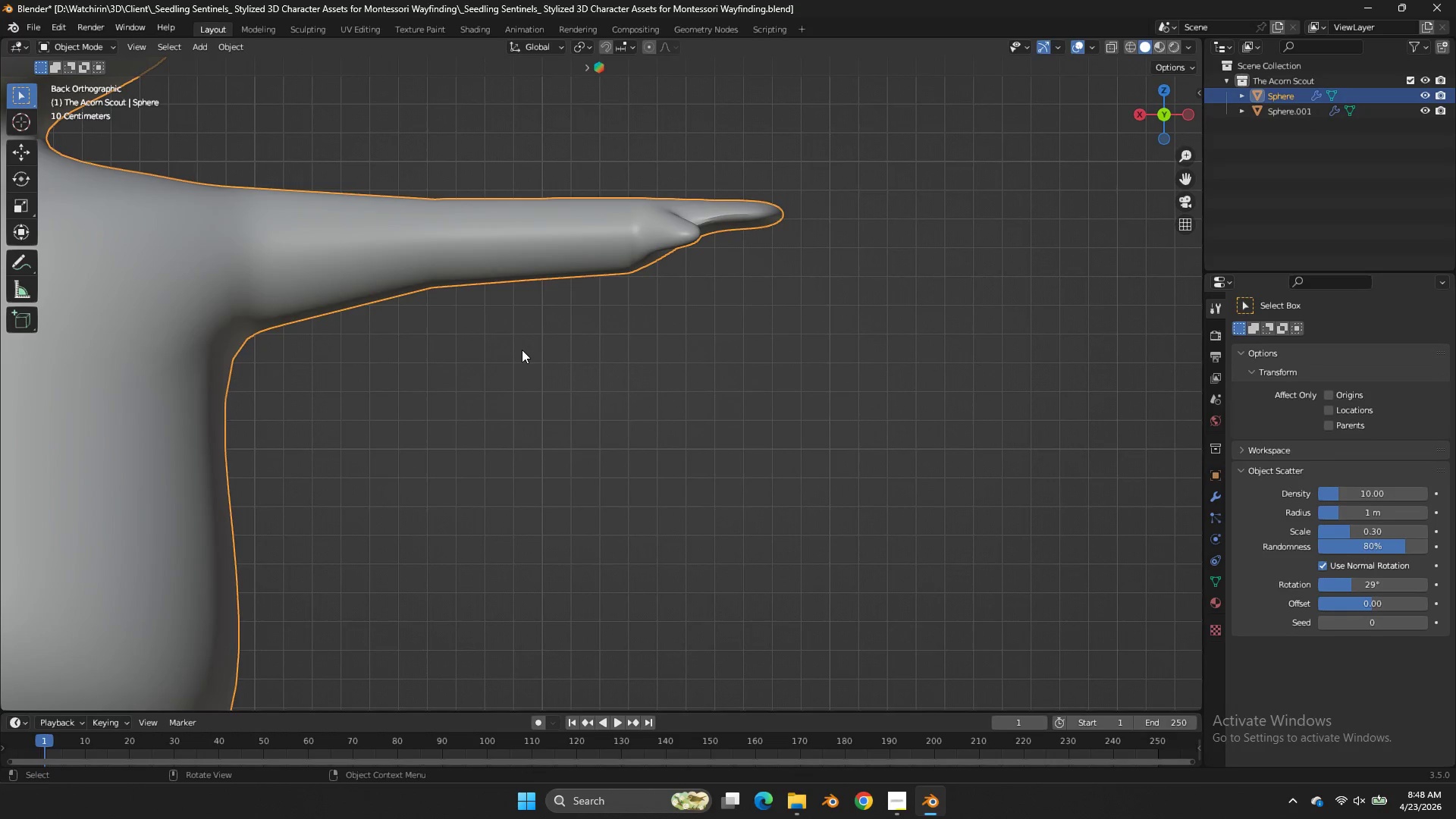 
scroll: coordinate [521, 352], scroll_direction: up, amount: 2.0
 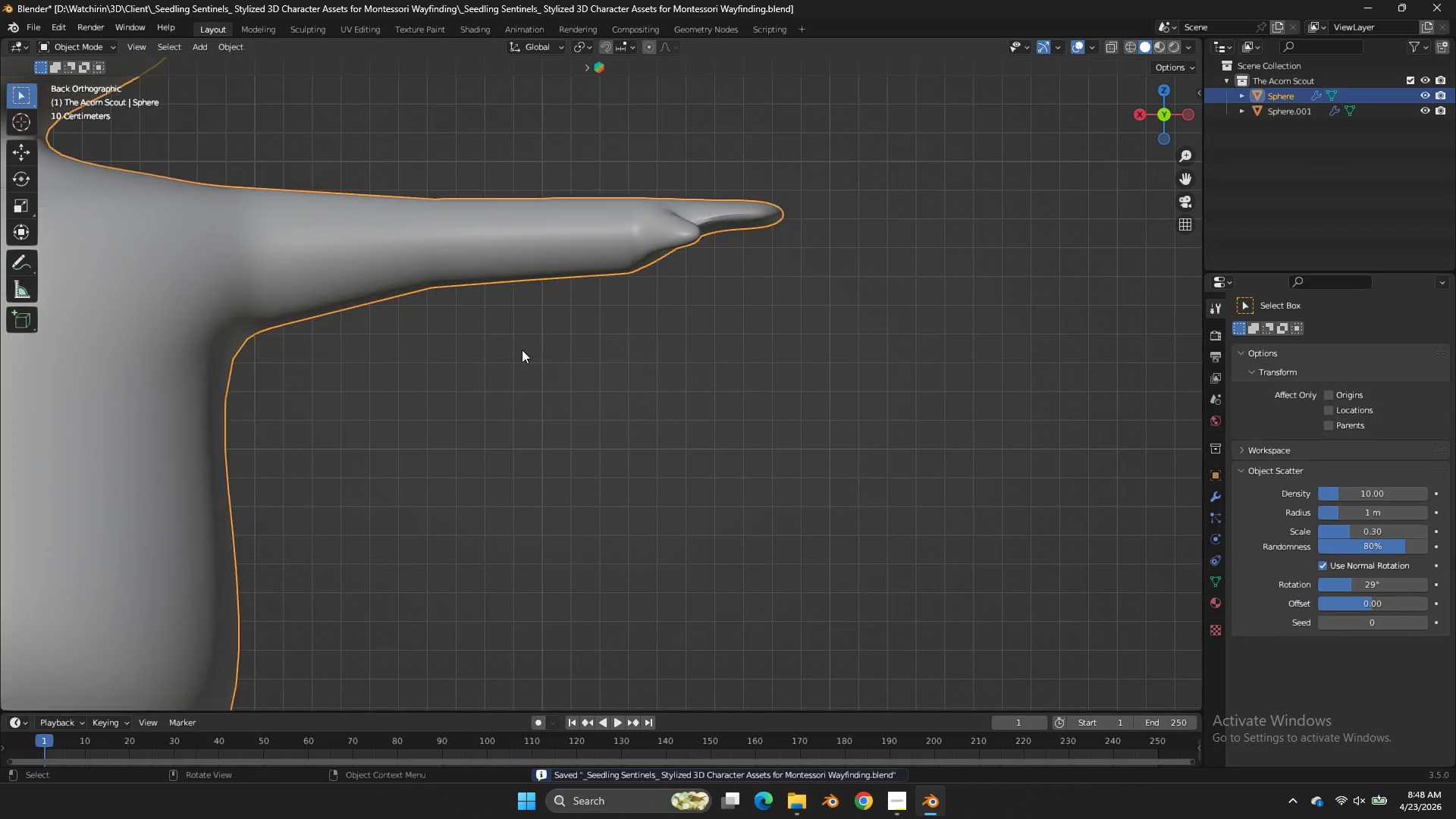 
key(Tab)
 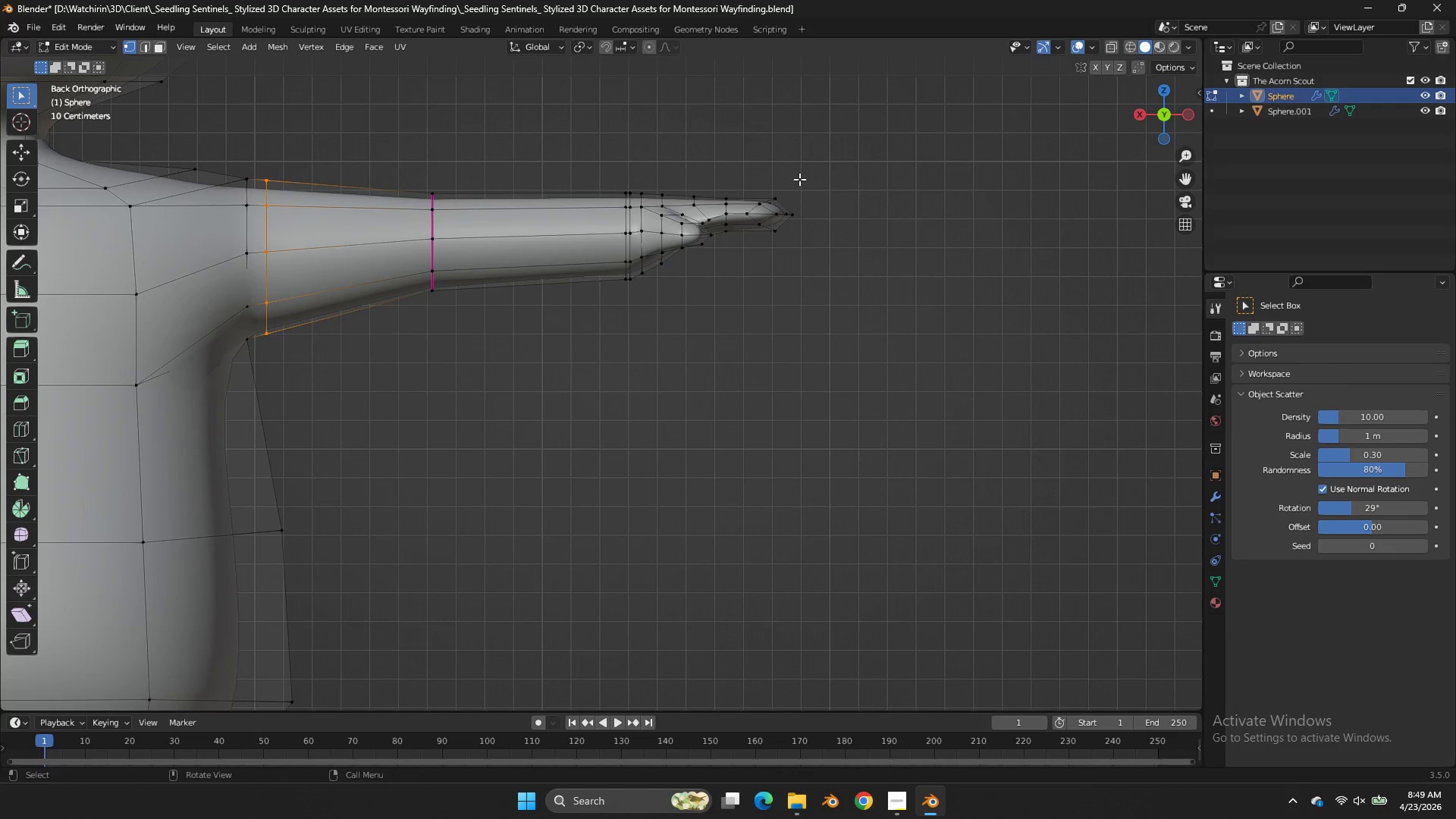 
key(Z)
 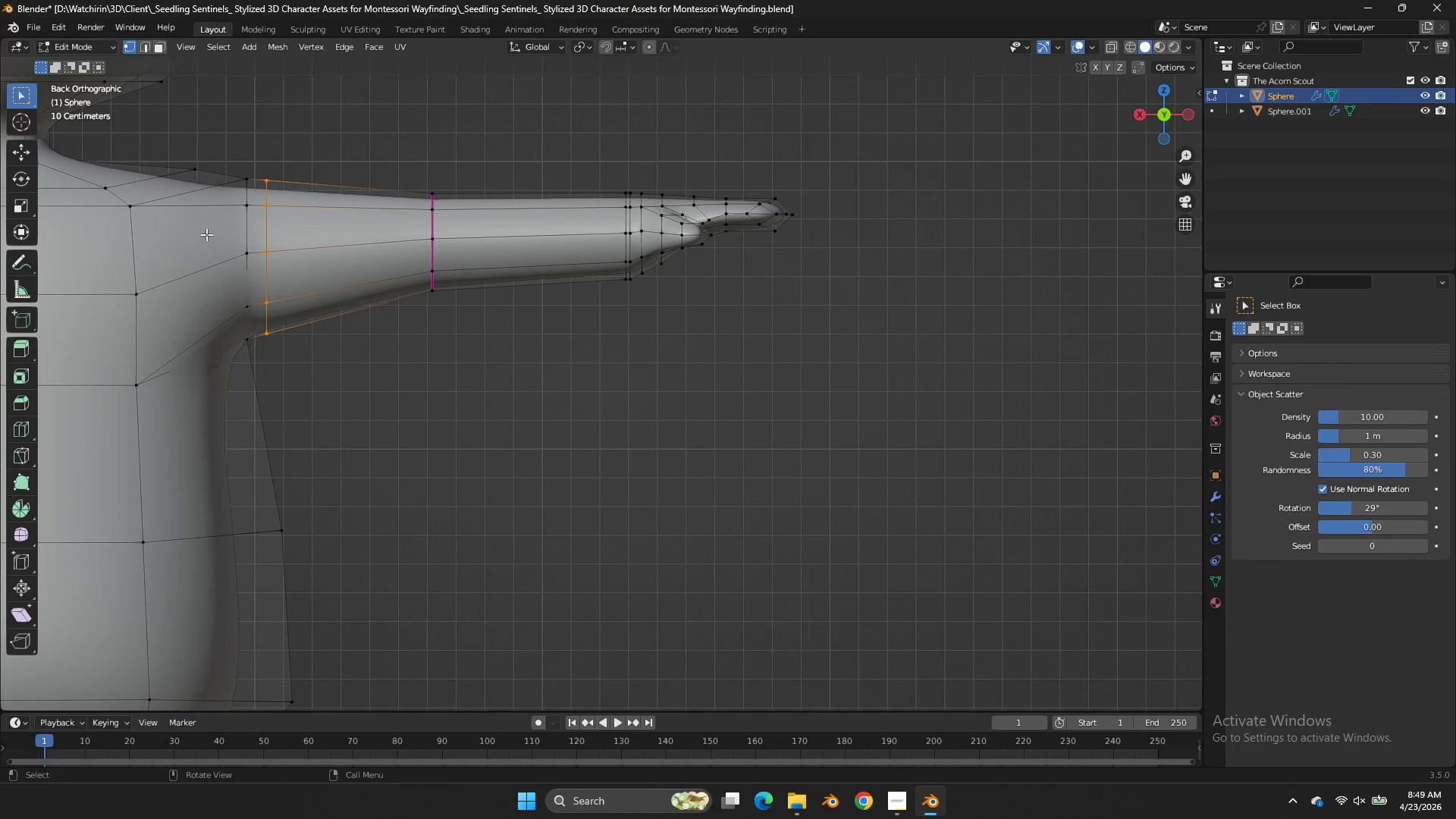 
hold_key(key=AltLeft, duration=1.14)
double_click([248, 240])
 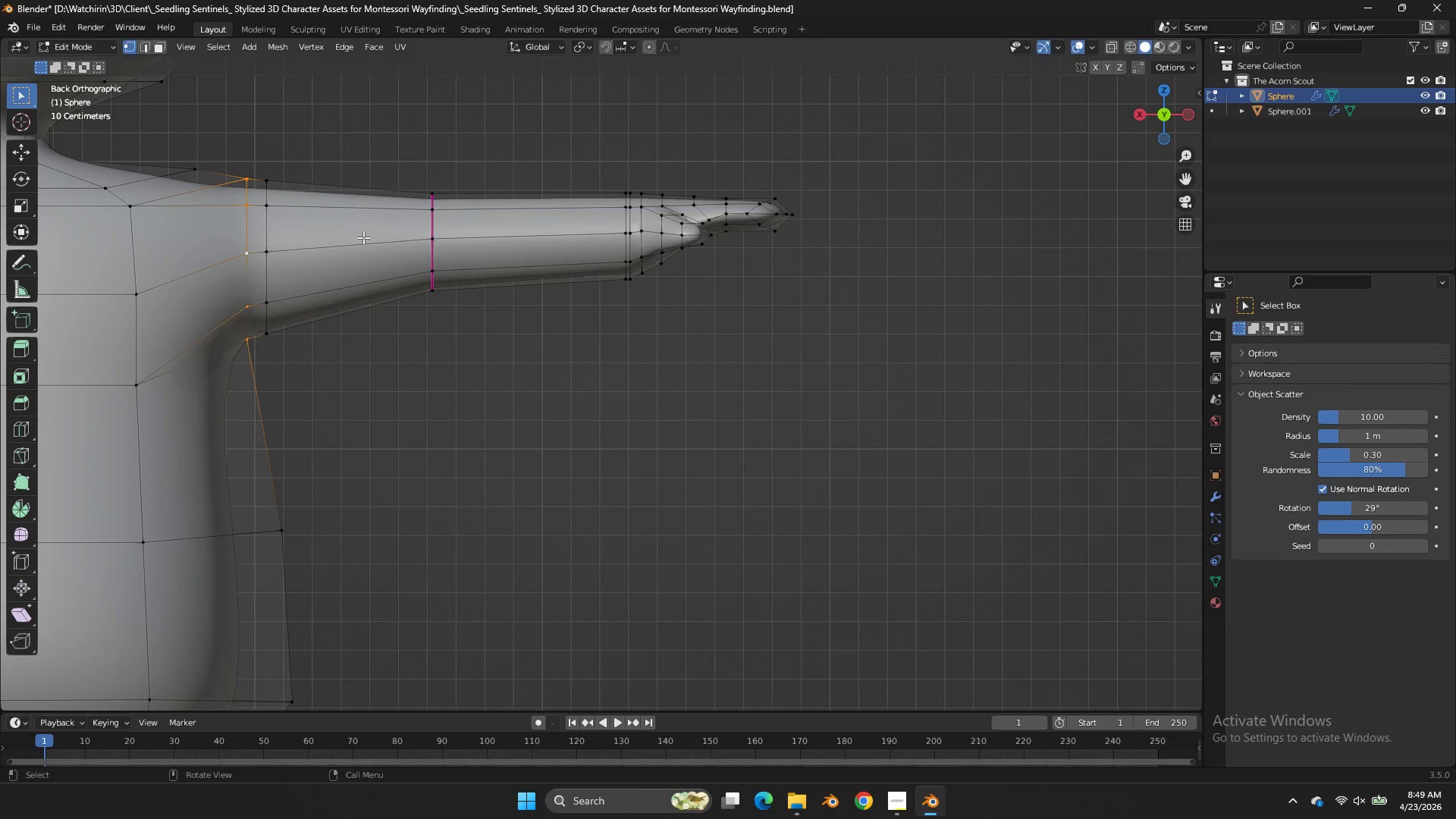 
type(sz)
 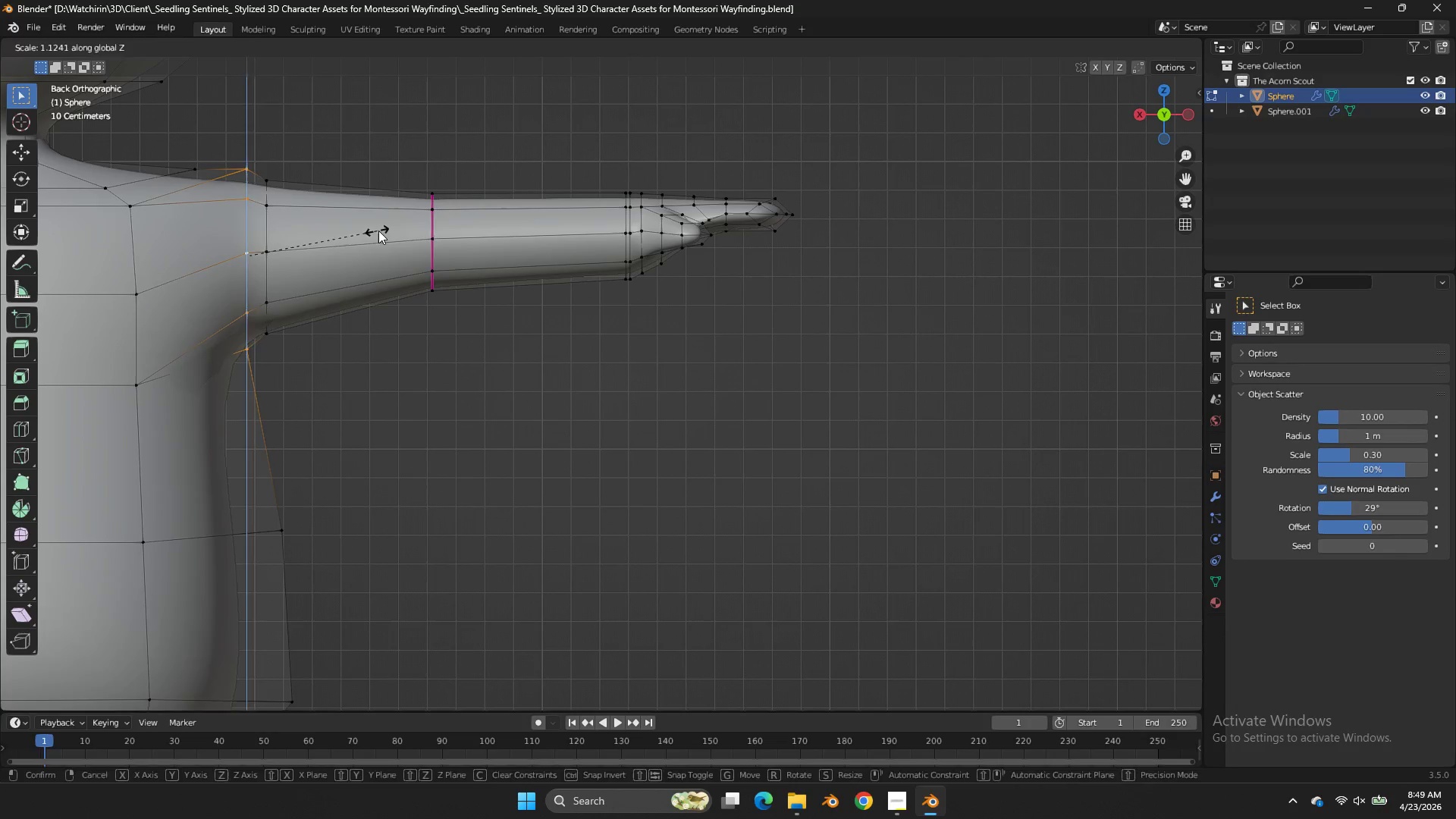 
left_click([378, 231])
 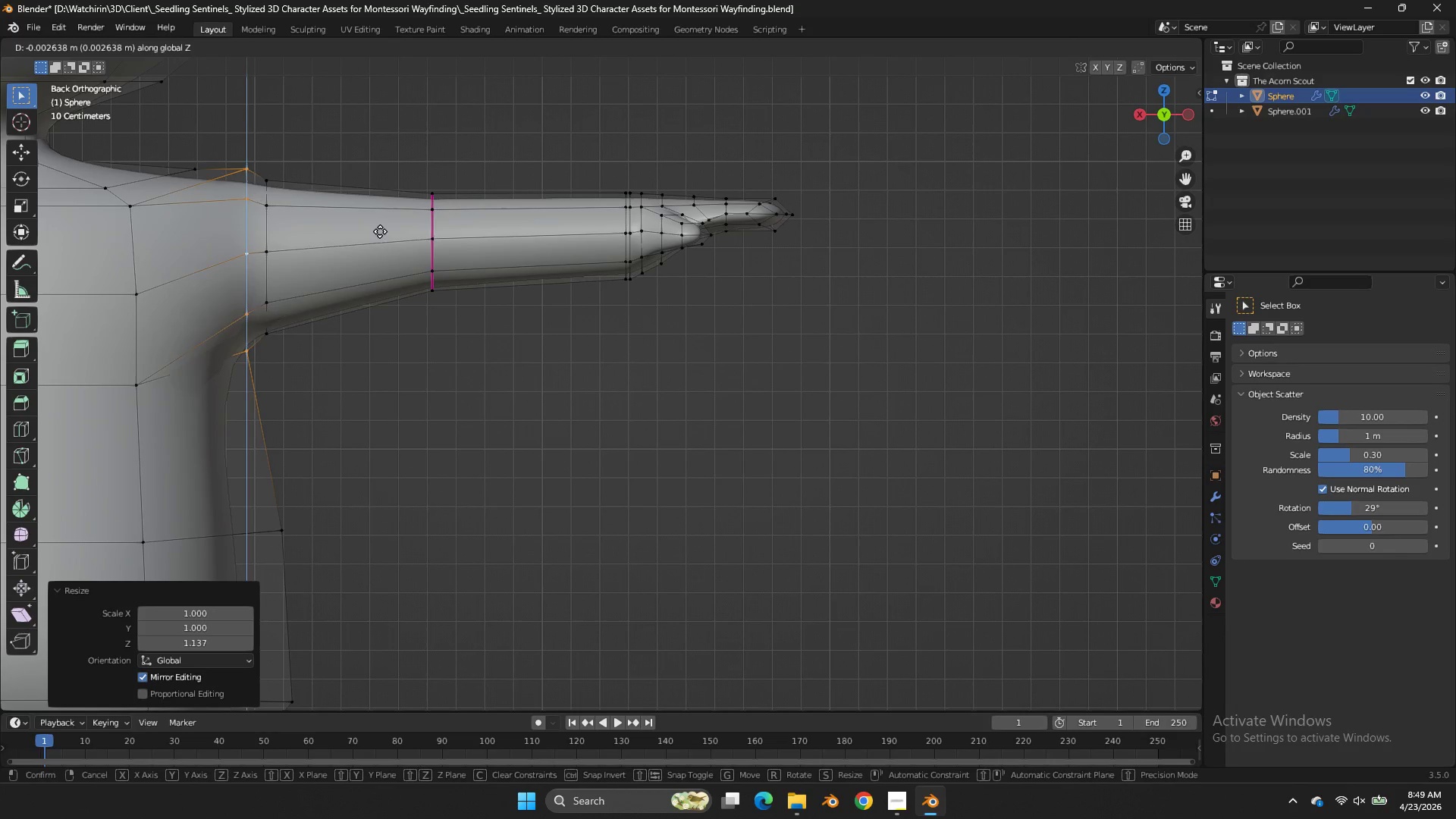 
type(gz)
 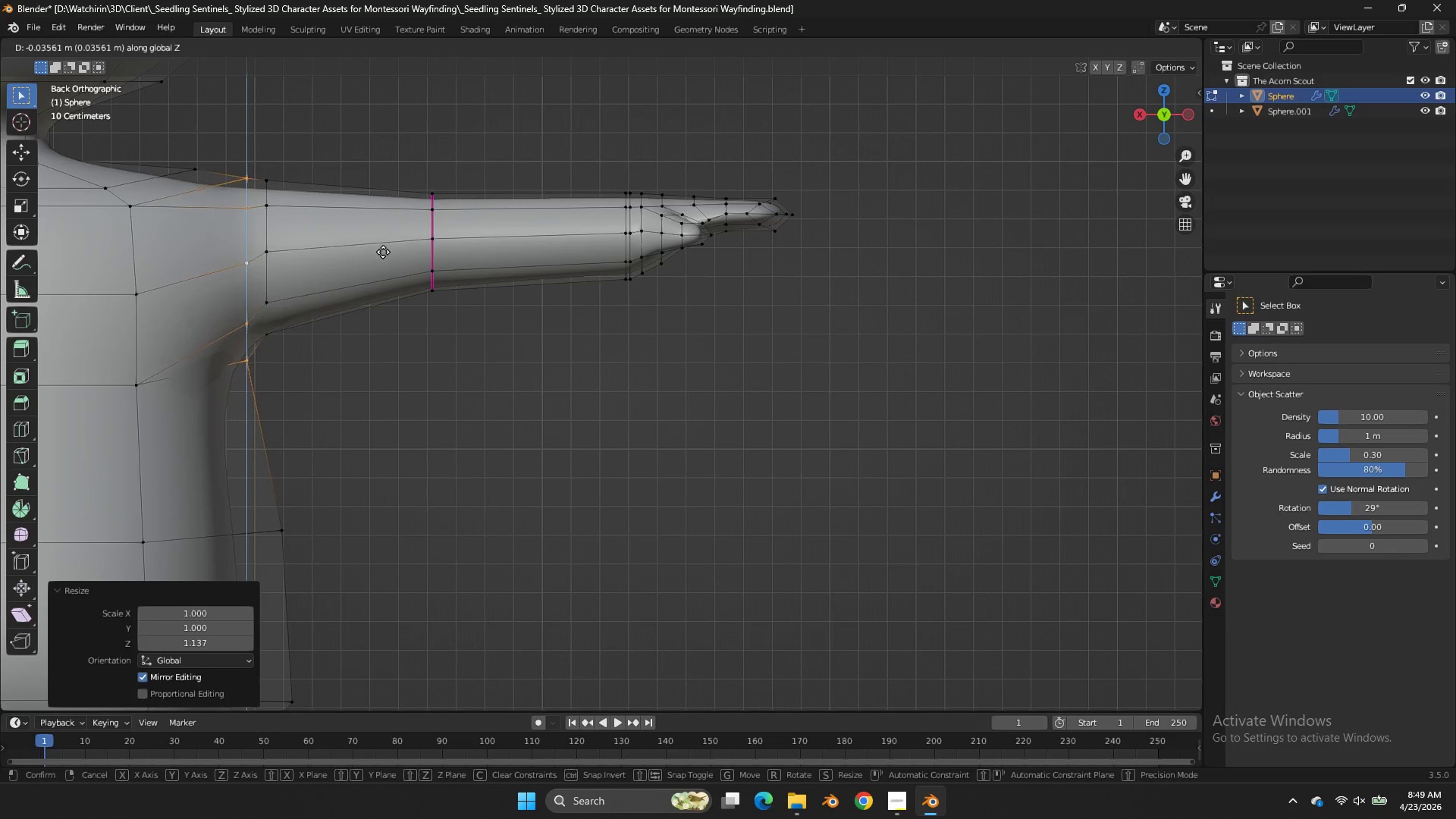 
hold_key(key=ShiftLeft, duration=0.64)
left_click([377, 268])
 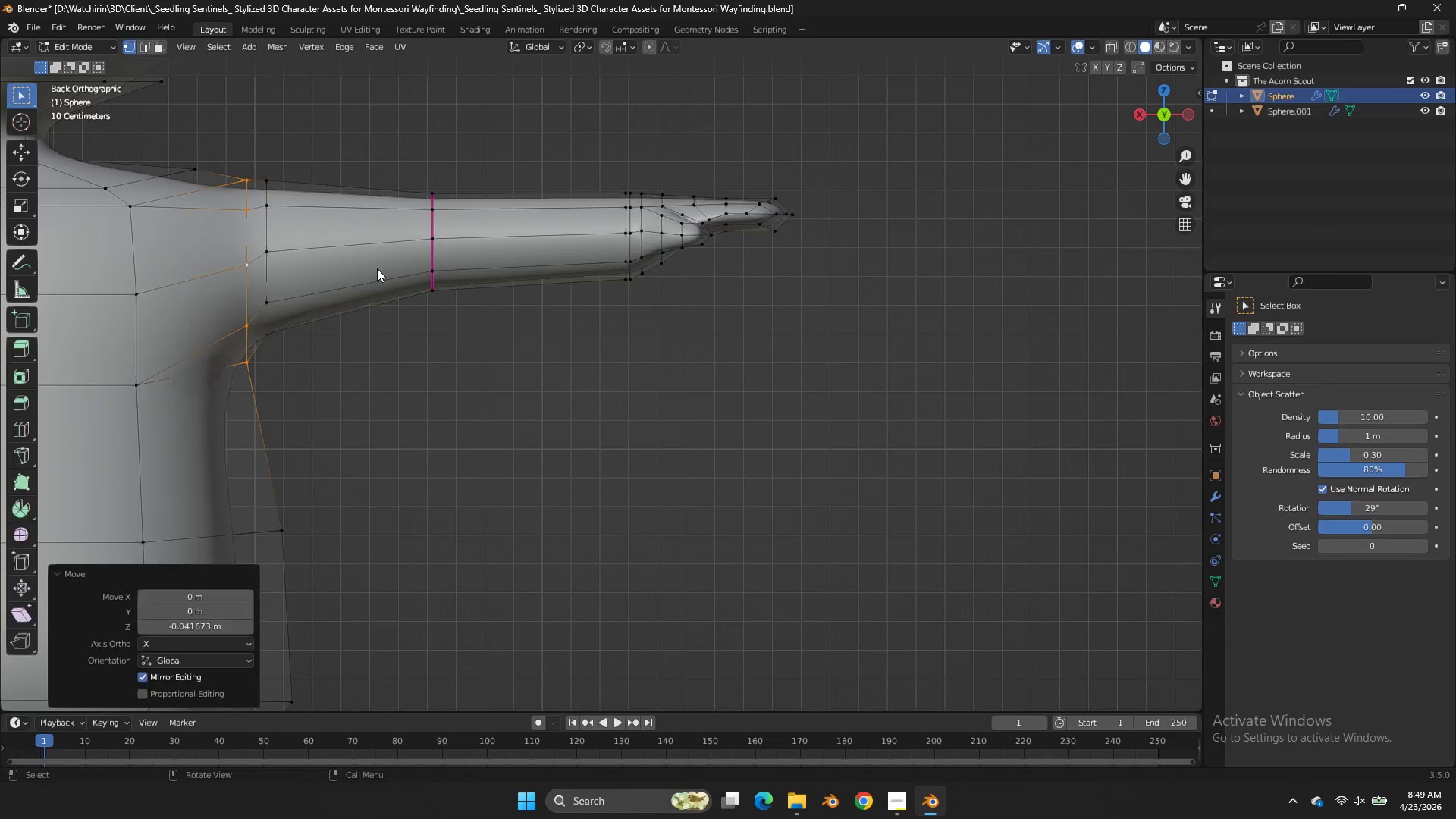 
key(Tab)
 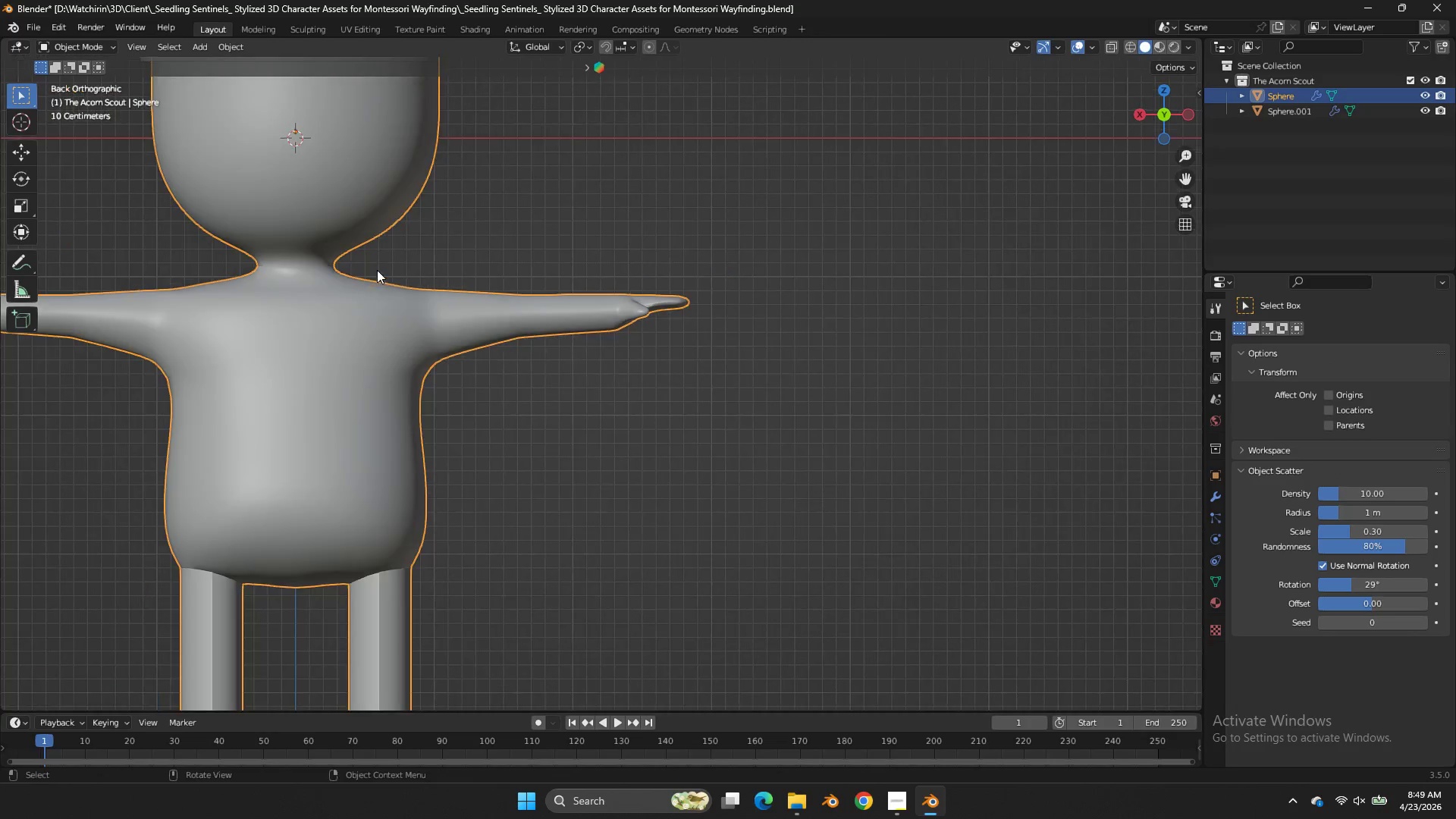 
key(Control+ControlLeft)
 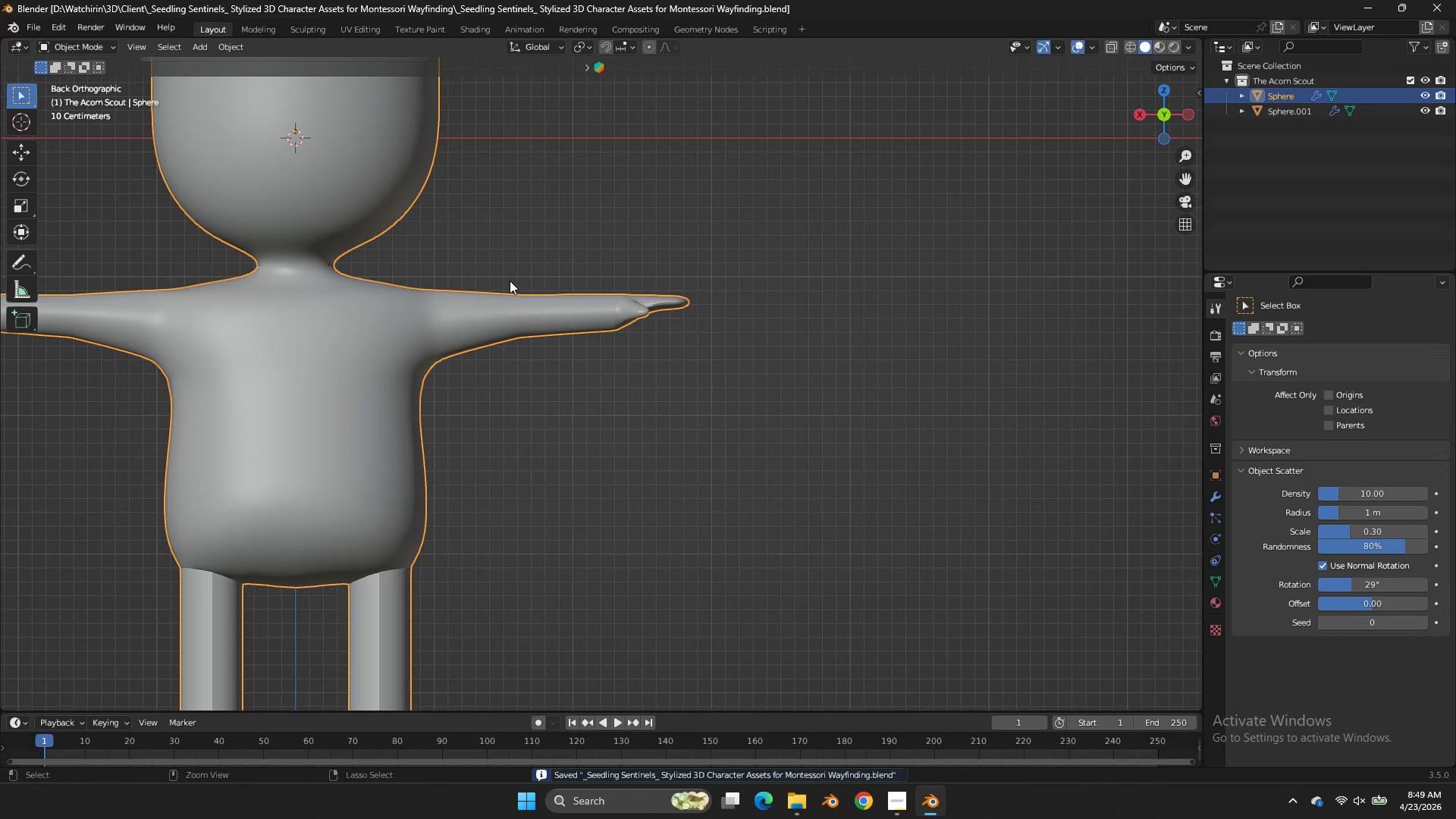 
key(Control+S)
 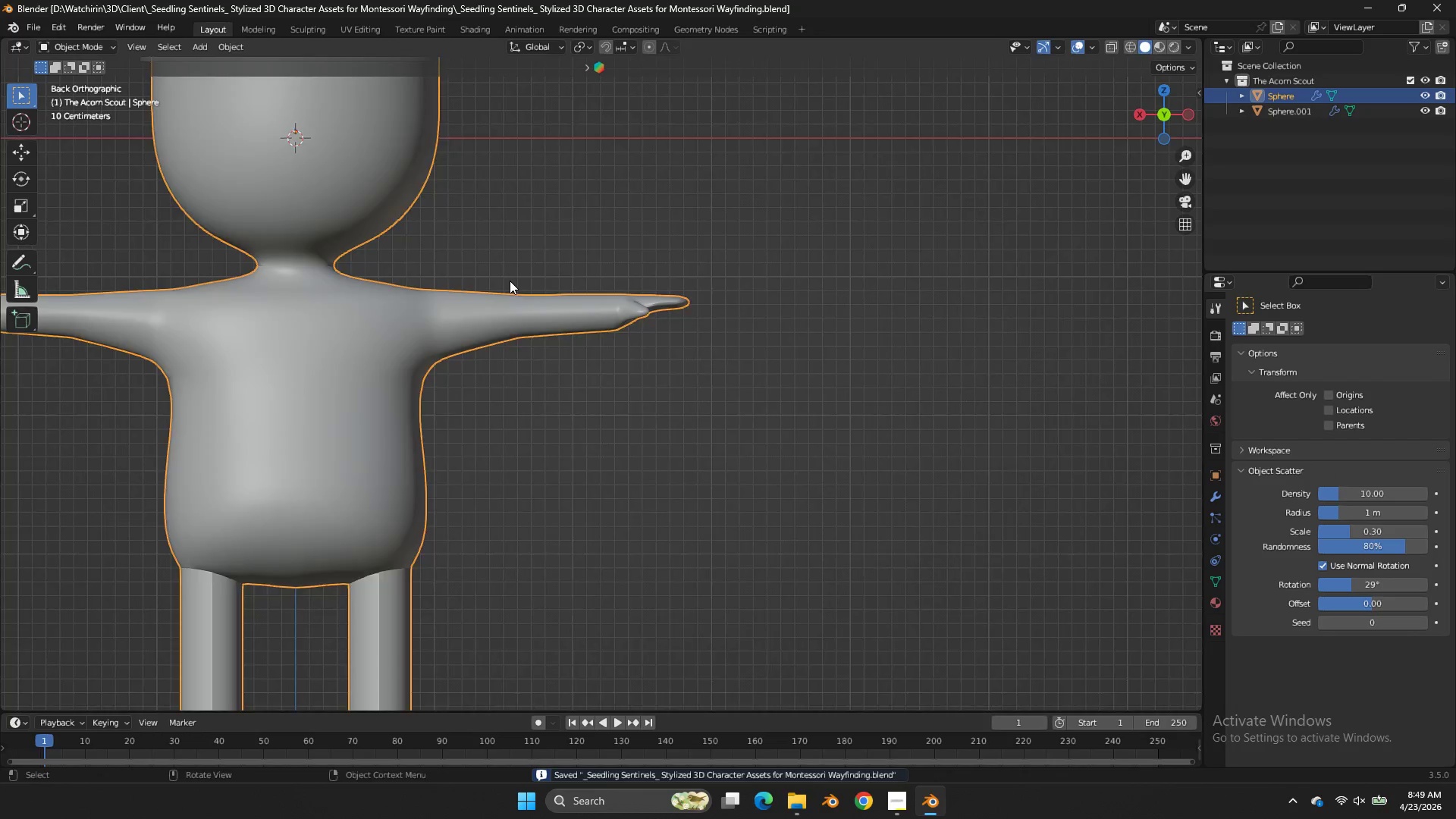 
scroll: coordinate [510, 281], scroll_direction: down, amount: 7.0
 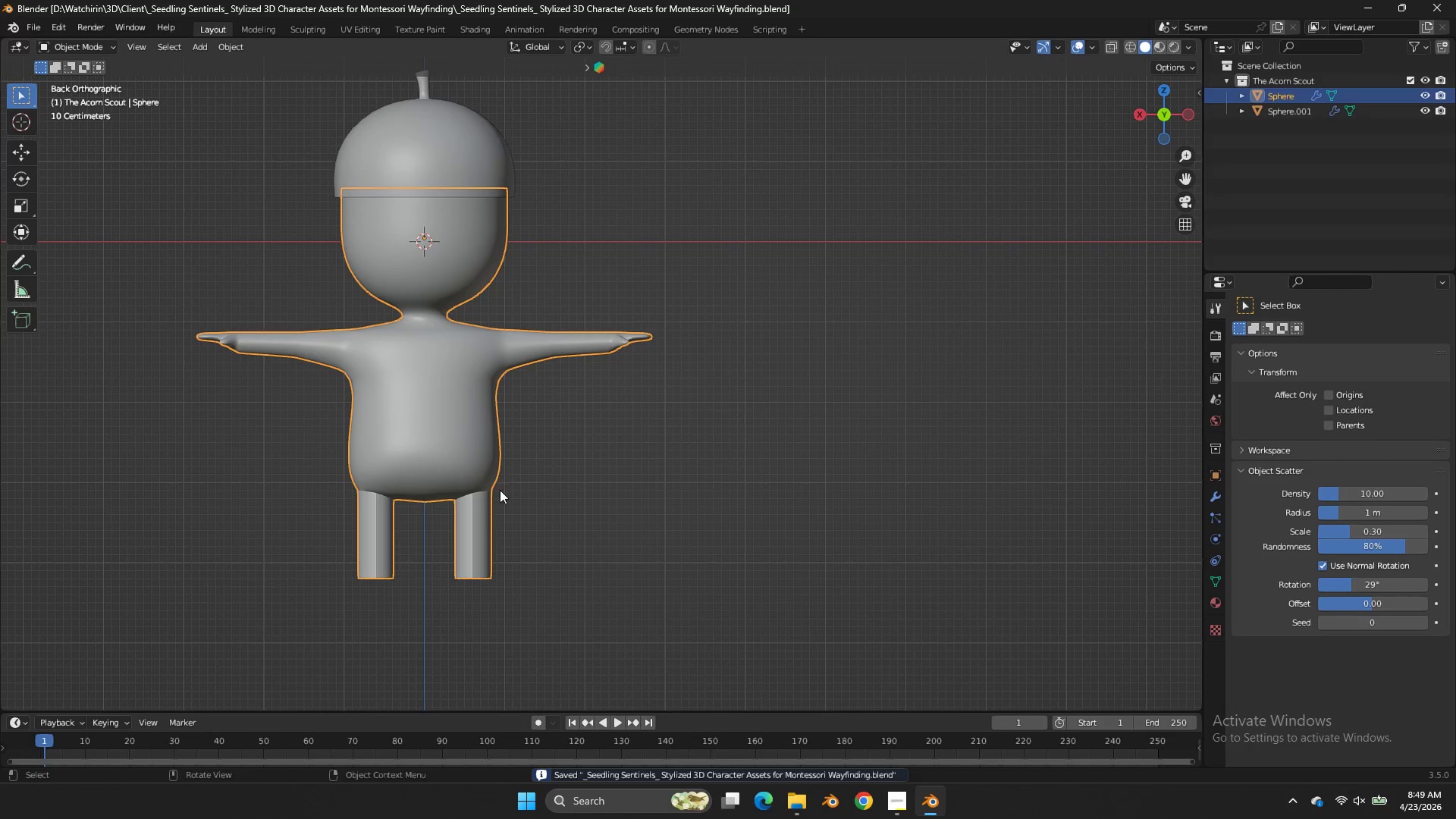 
right_click([500, 490])
 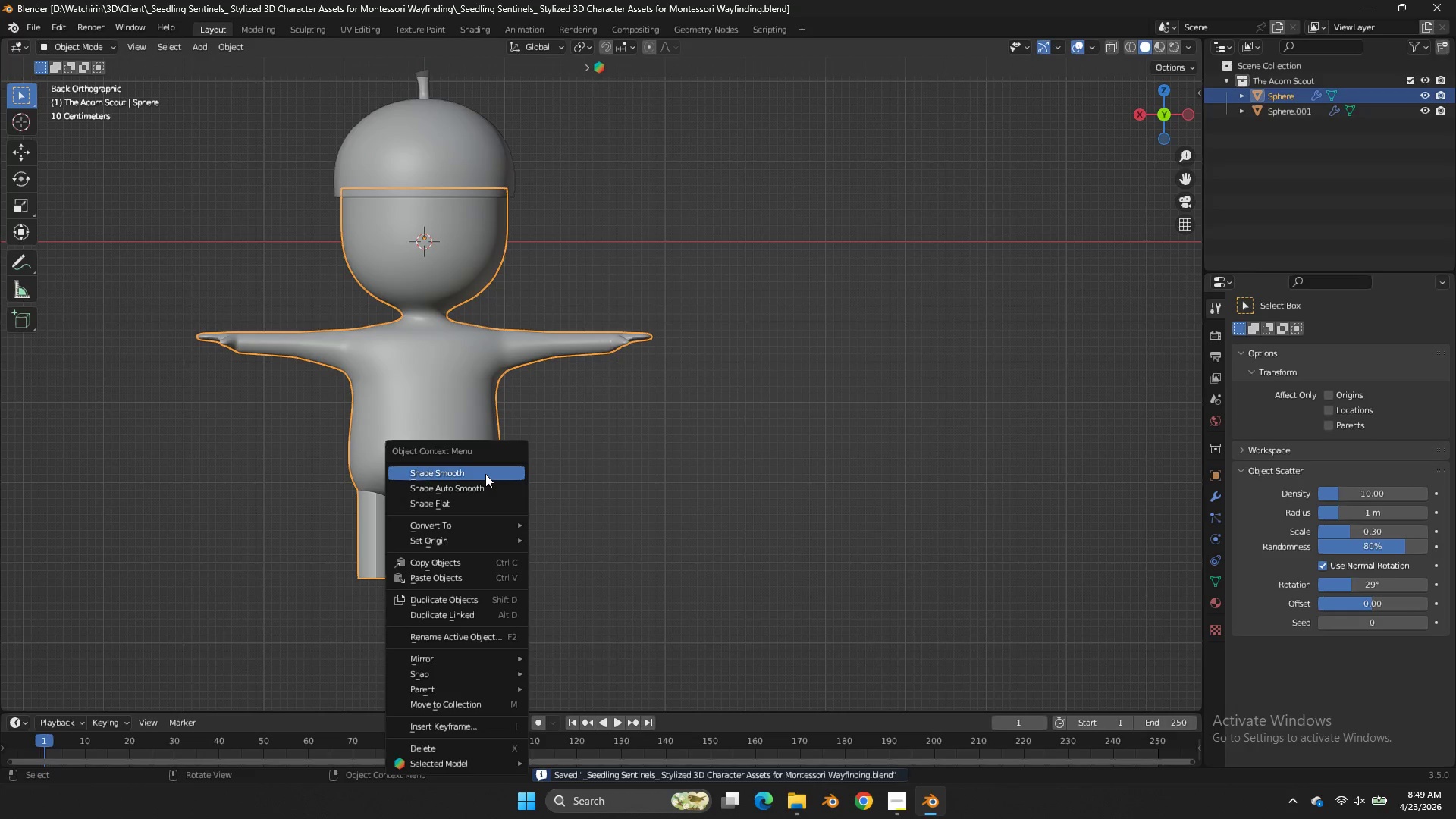 
left_click([485, 474])
 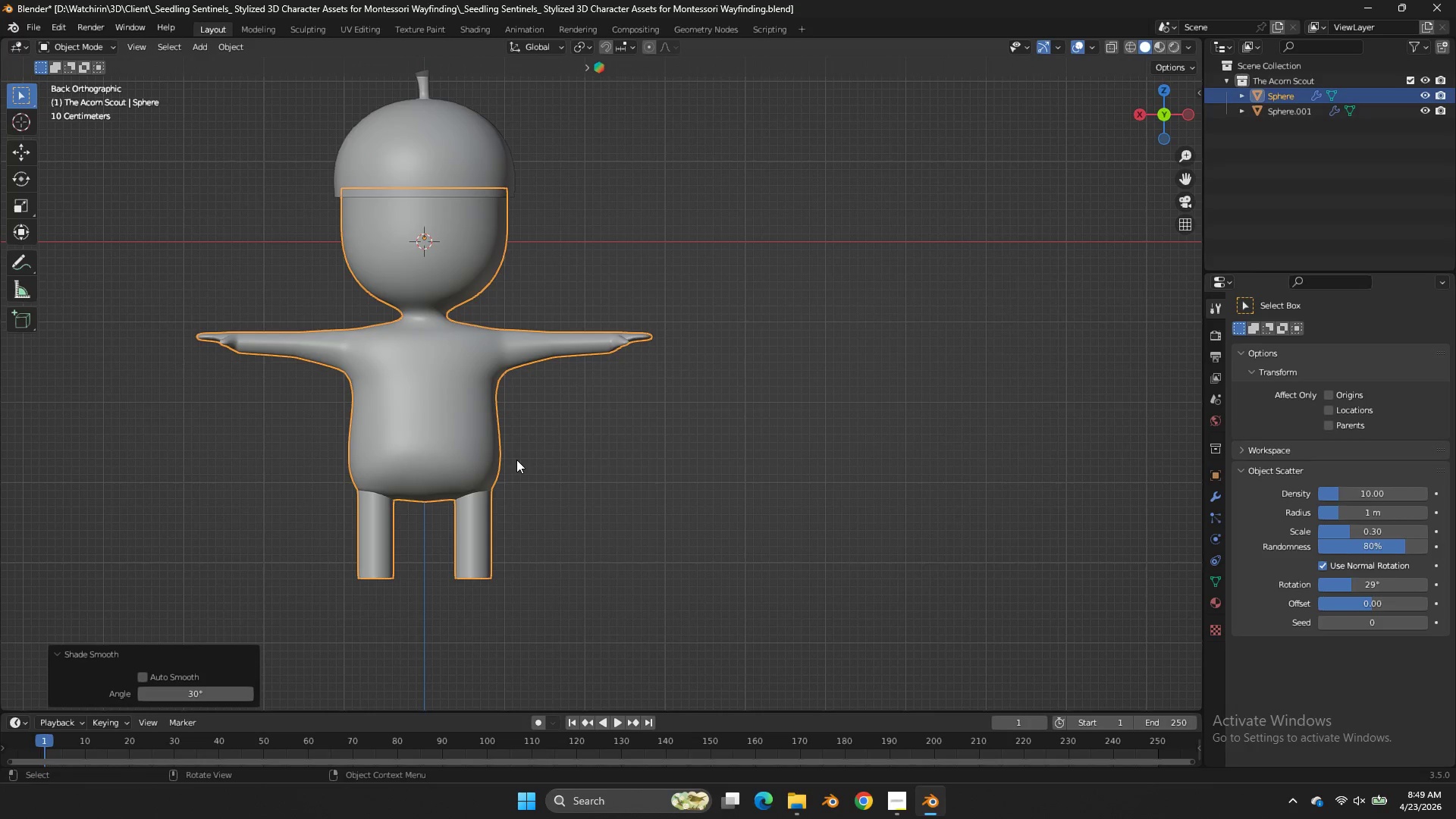 
wait(16.03)
 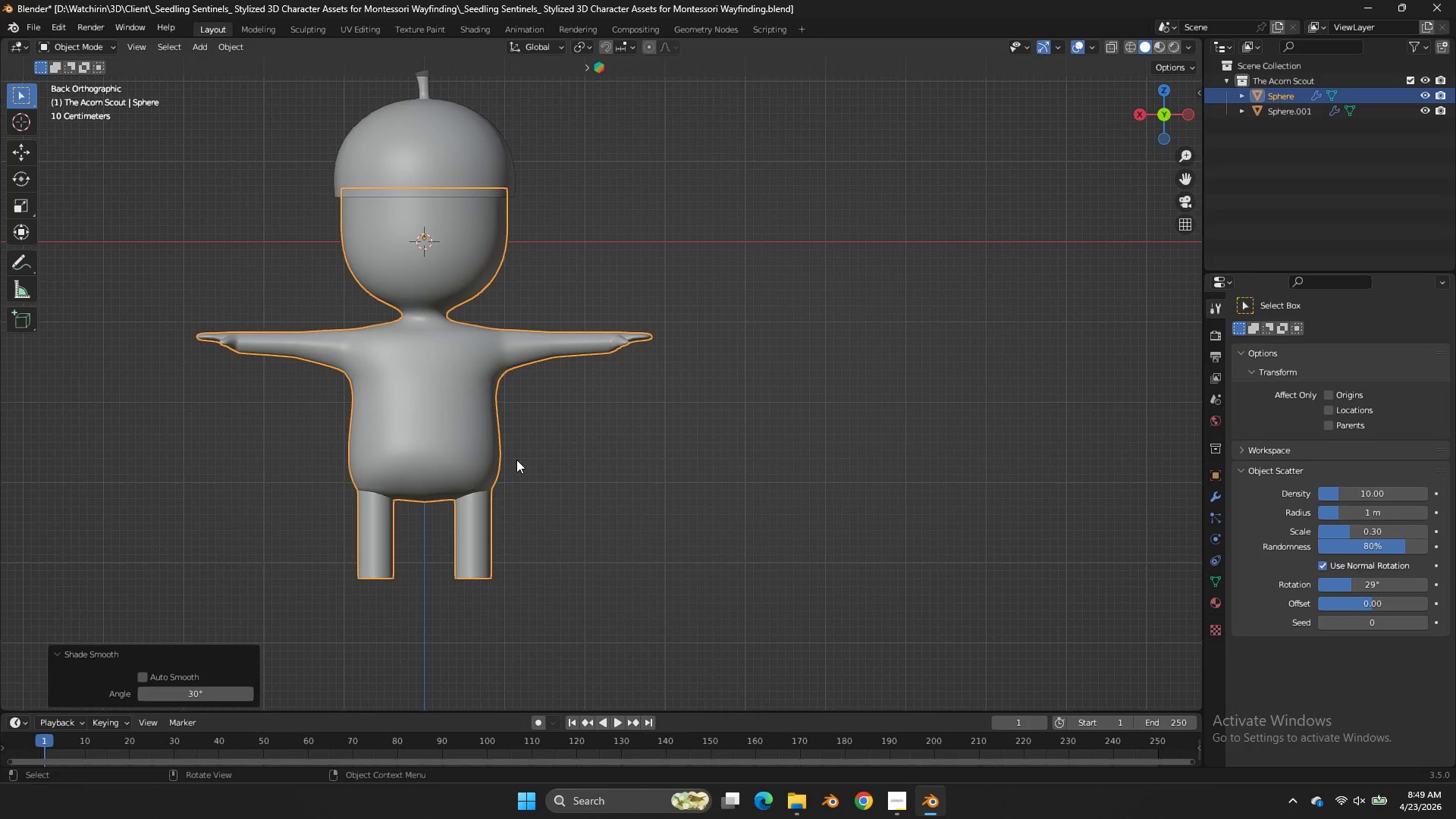 
key(Tab)
 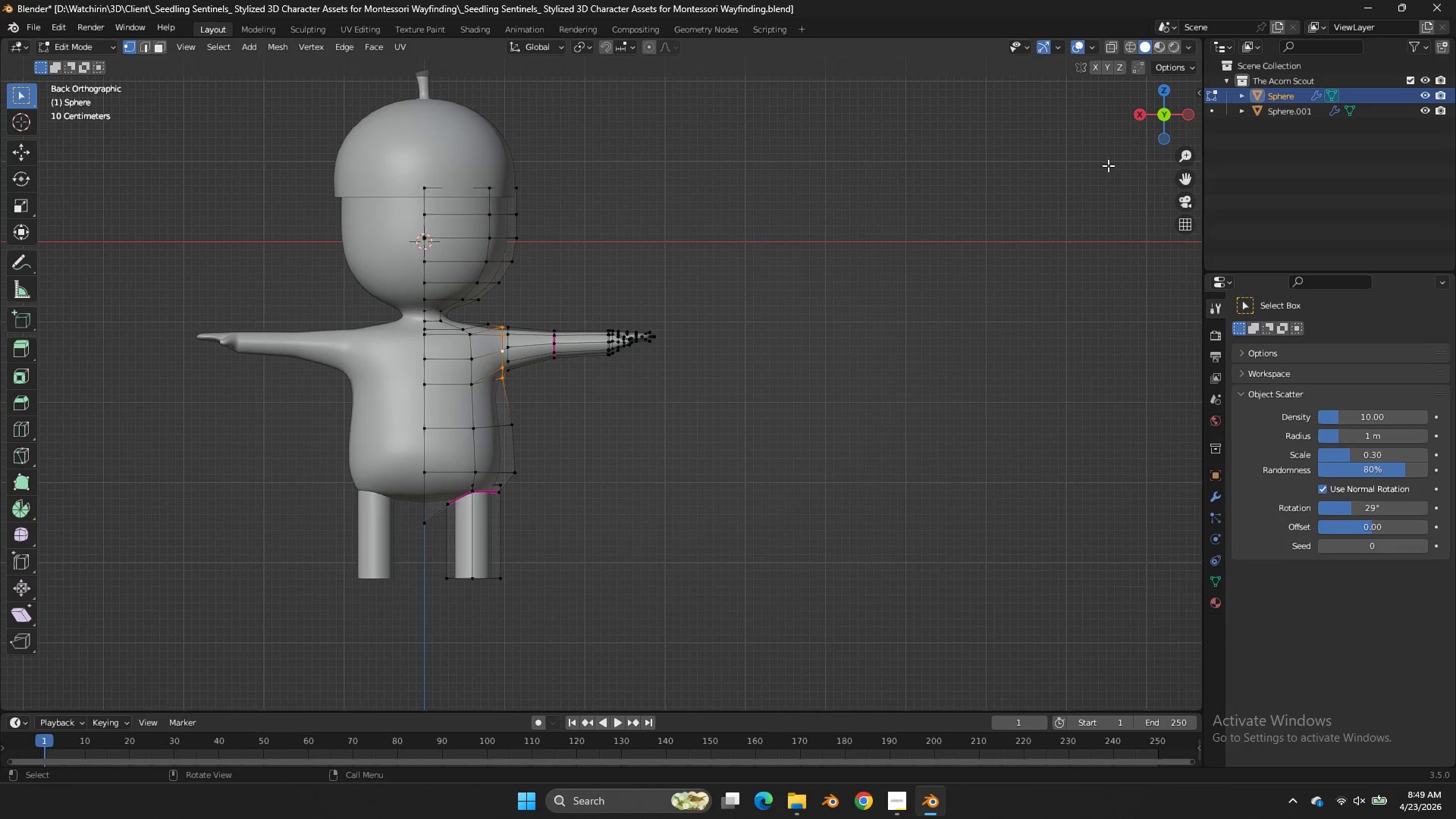 
scroll: coordinate [1108, 165], scroll_direction: up, amount: 2.0
 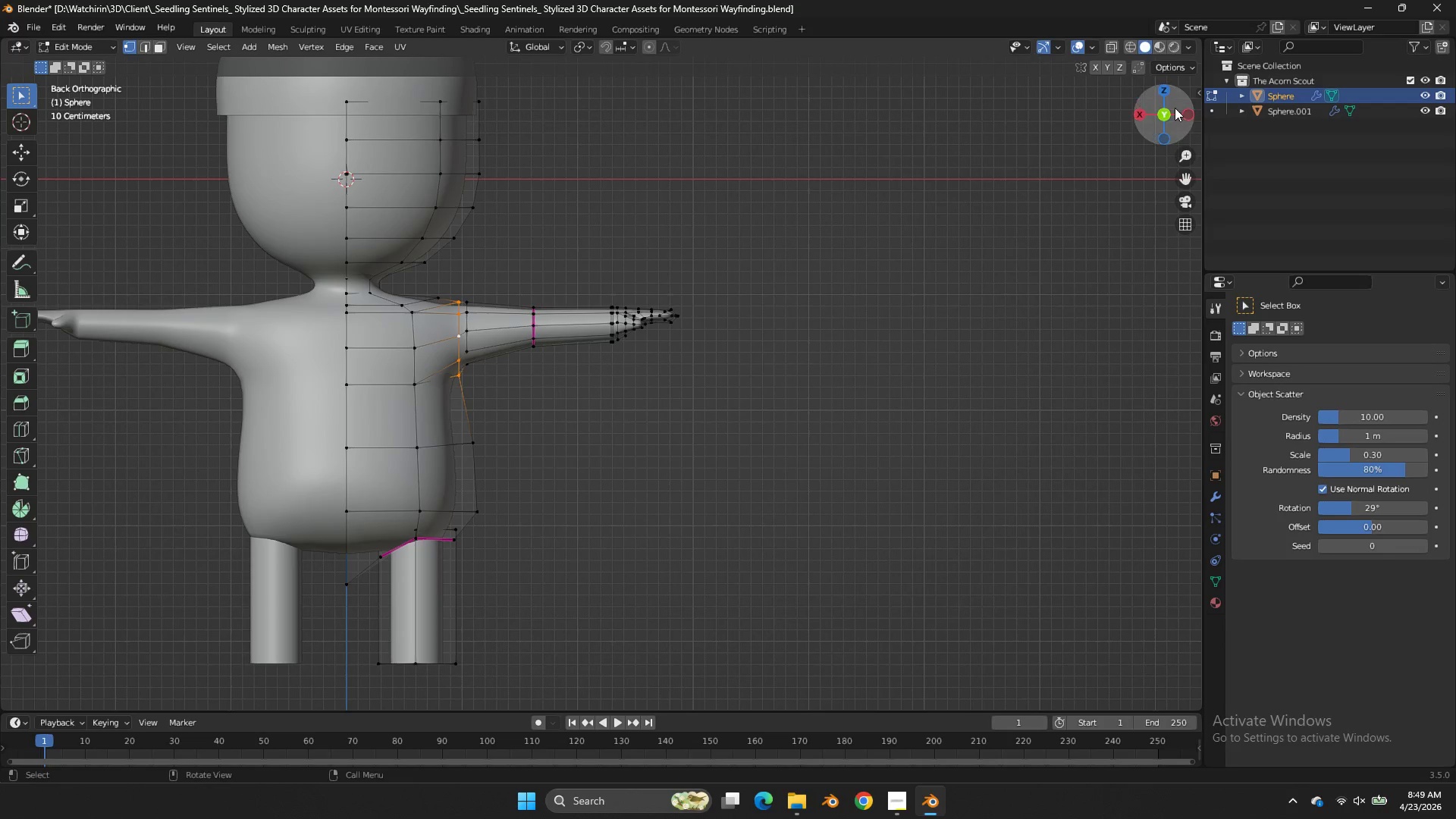 
left_click_drag(start_coordinate=[1175, 108], to_coordinate=[44, 138])
 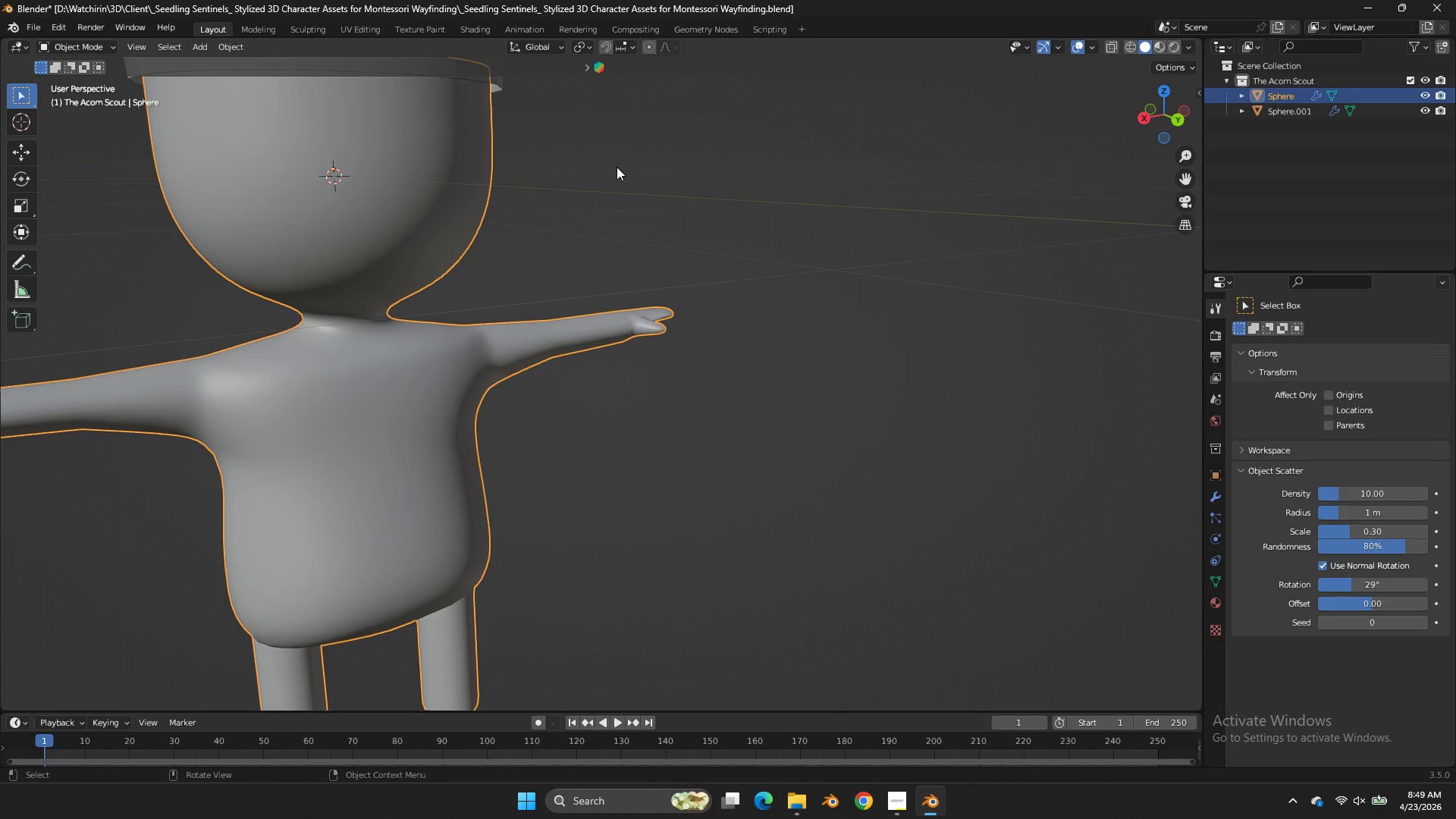 
key(Tab)
 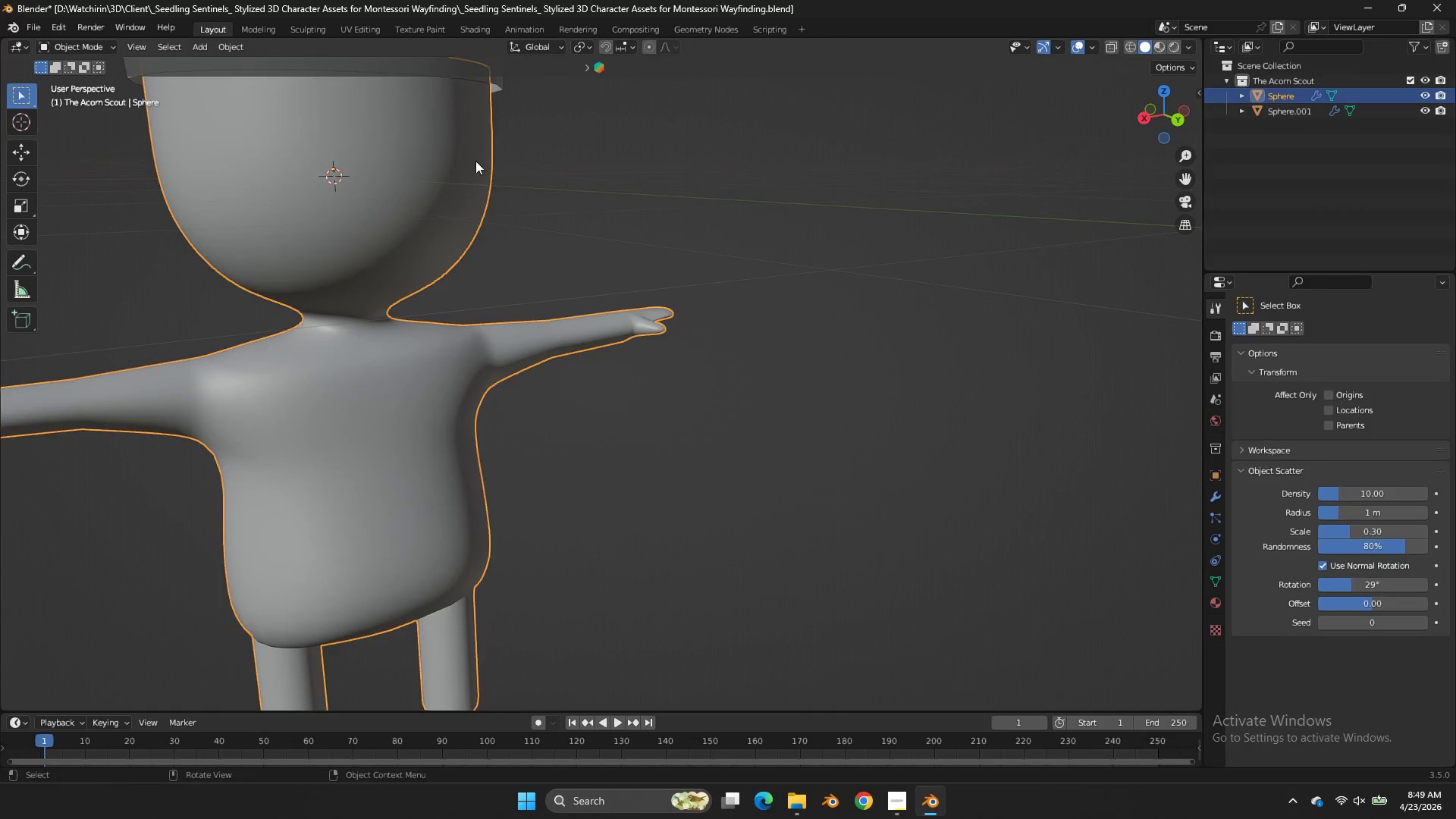 
key(Tab)
 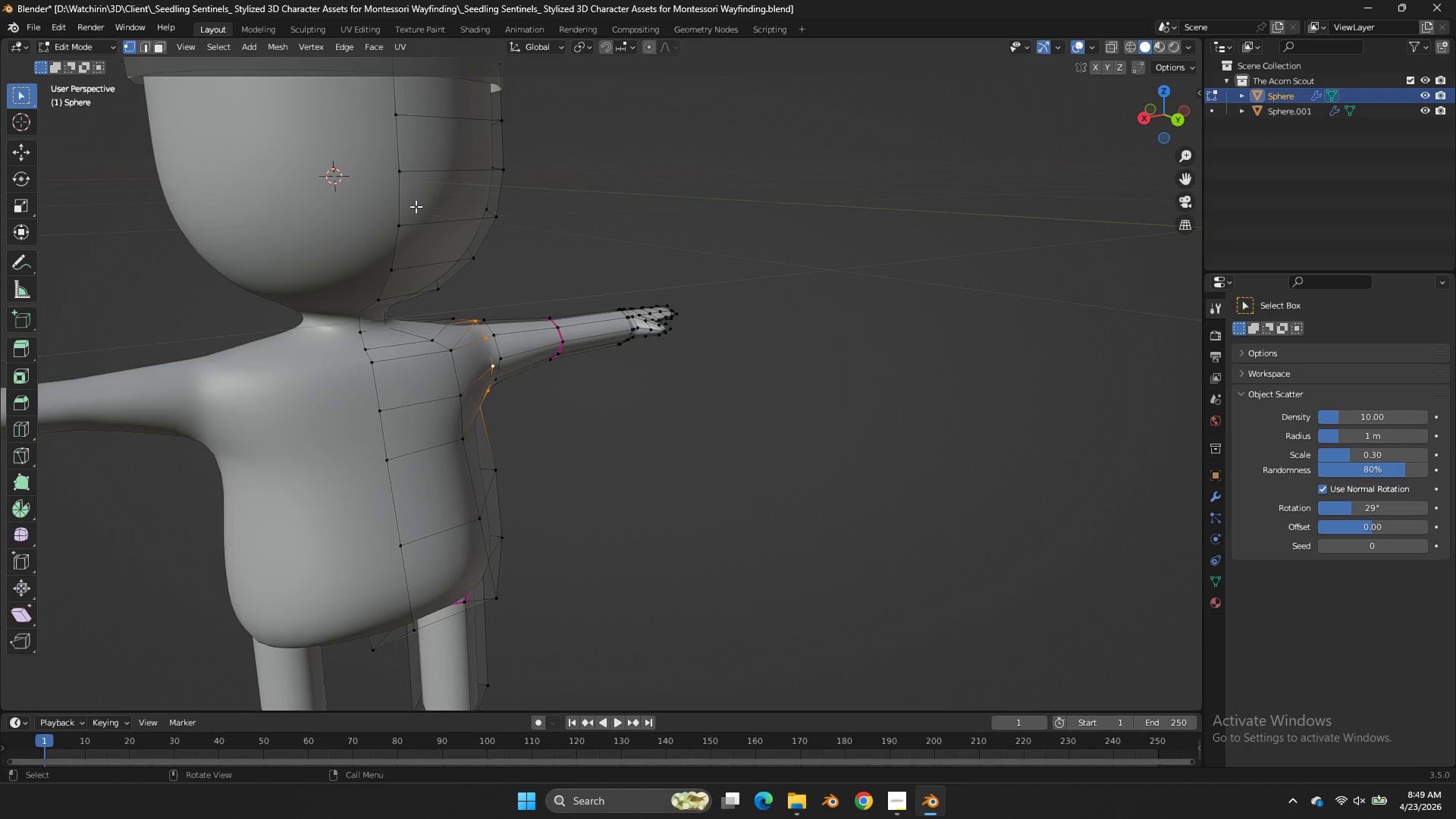 
left_click([416, 206])
 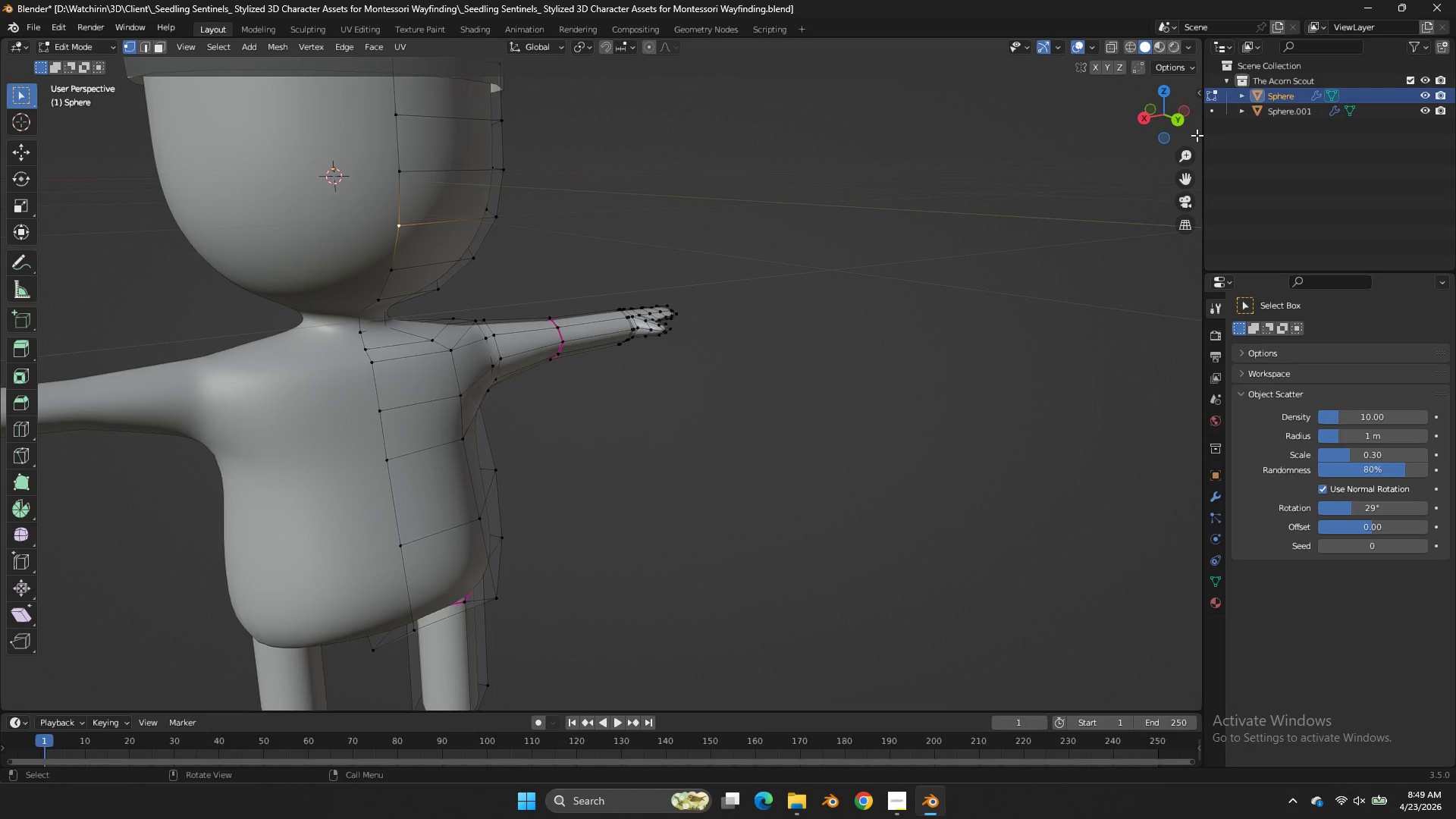 
left_click([1186, 121])
 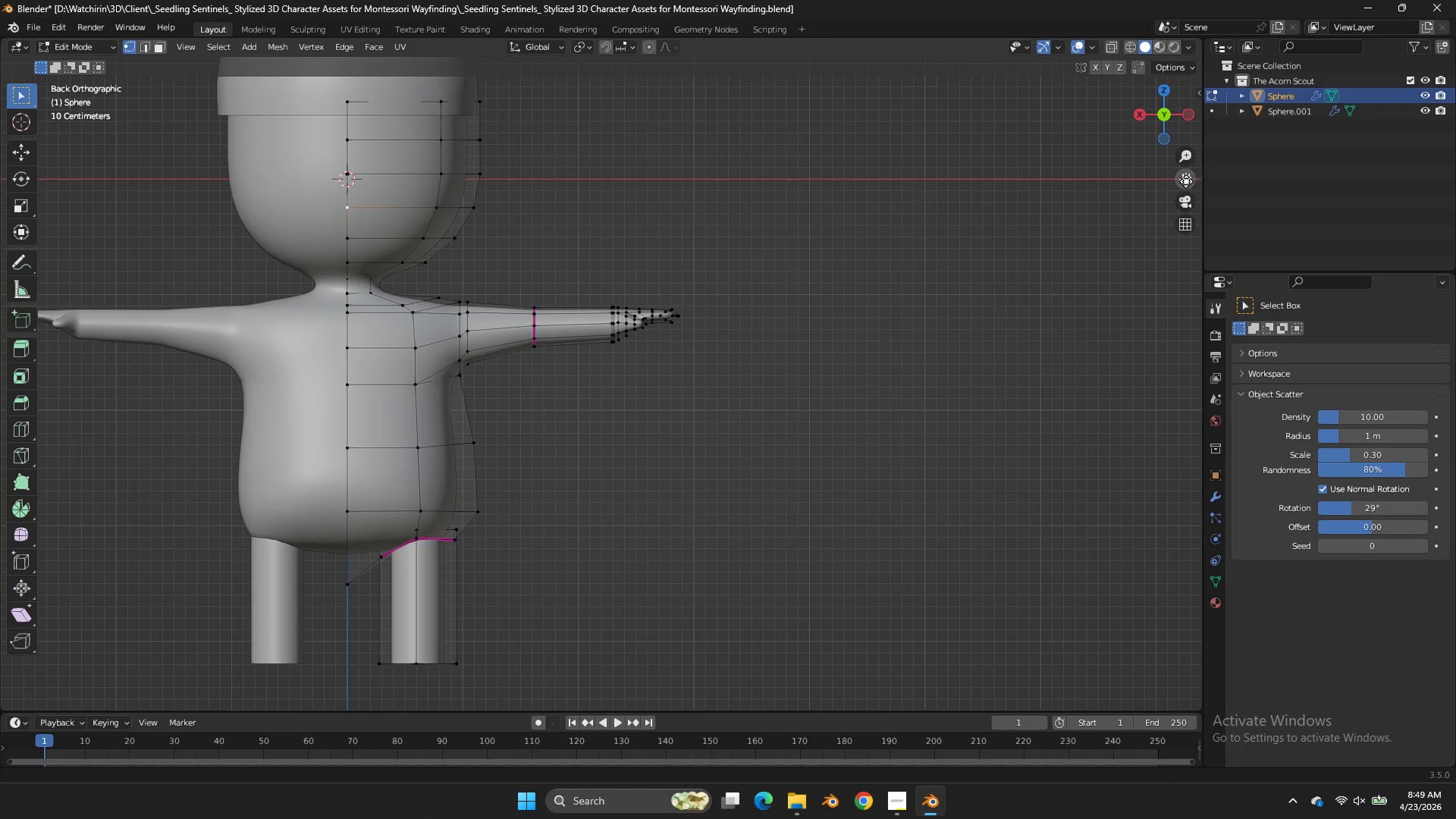 
left_click_drag(start_coordinate=[1185, 181], to_coordinate=[159, 245])
 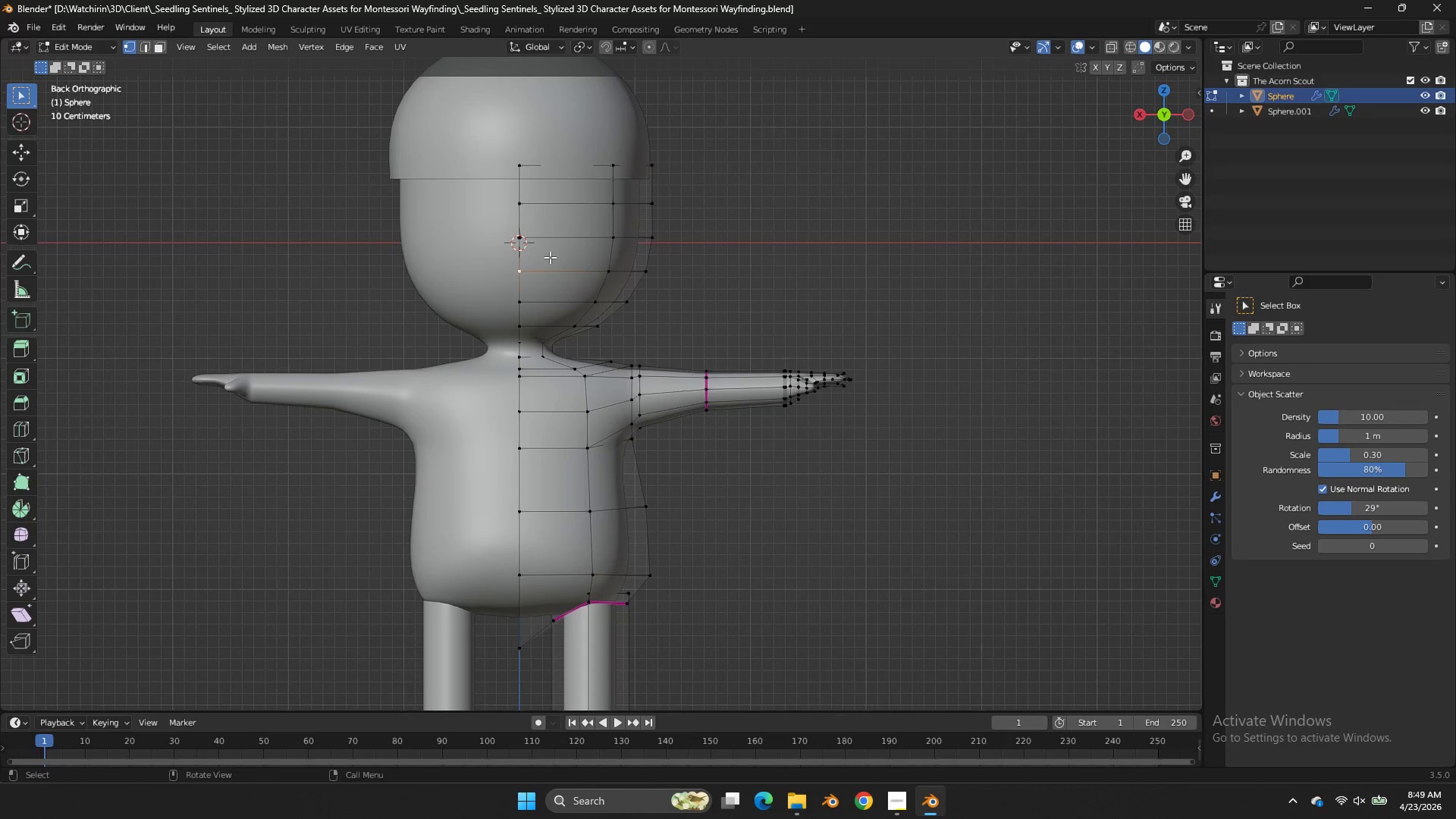 
scroll: coordinate [556, 256], scroll_direction: up, amount: 1.0
 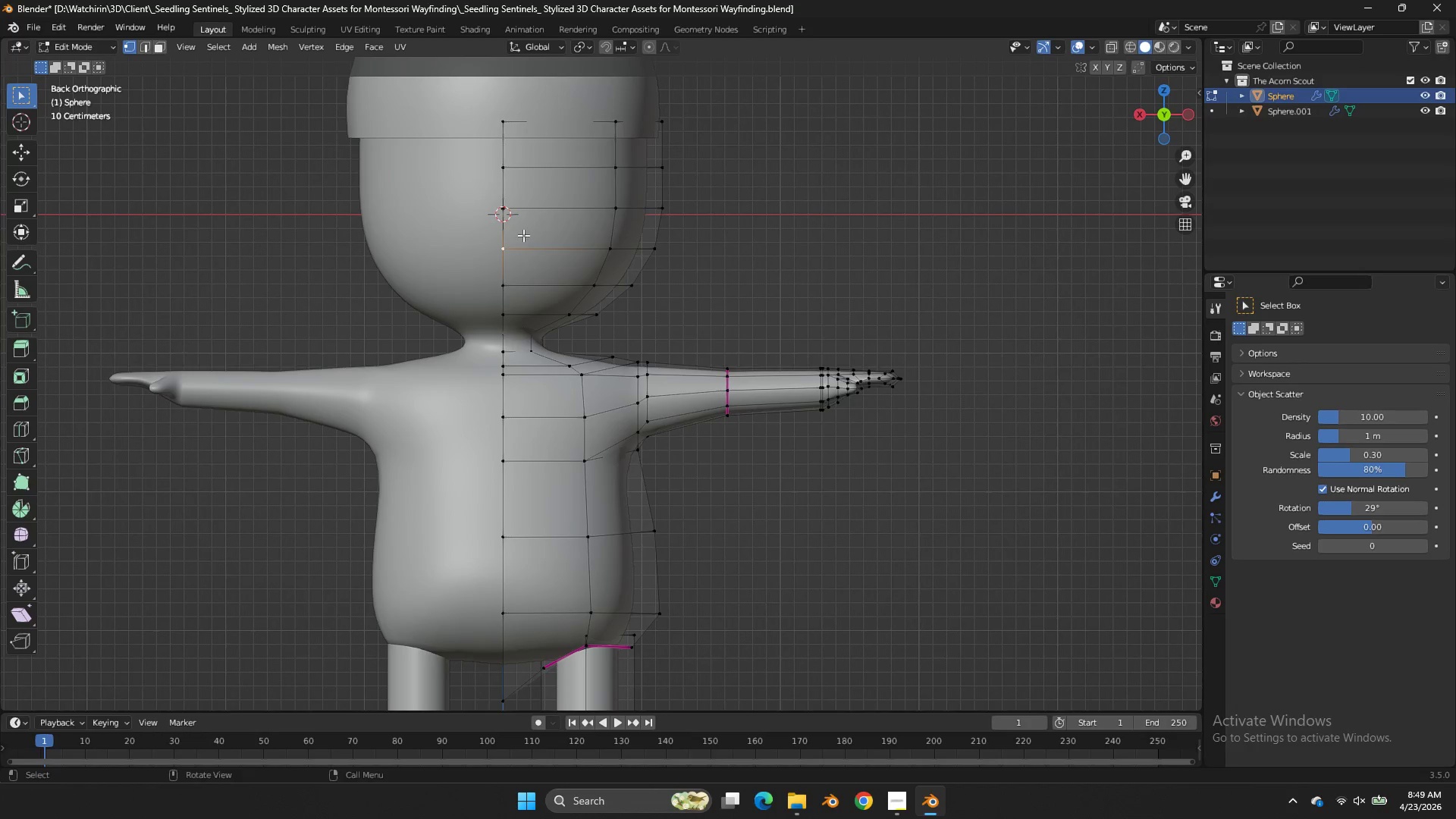 
key(Control+R)
 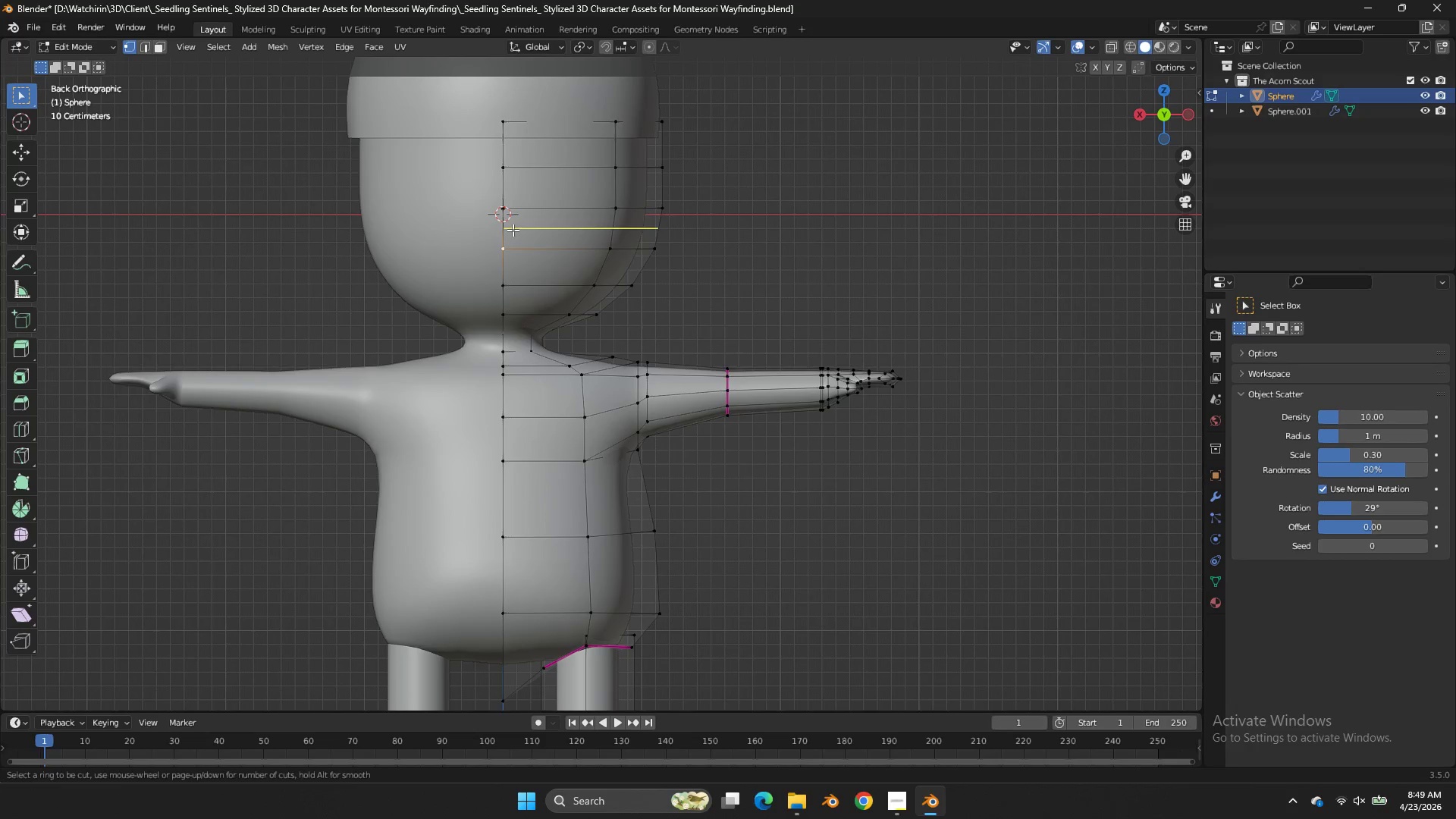 
left_click([513, 230])
 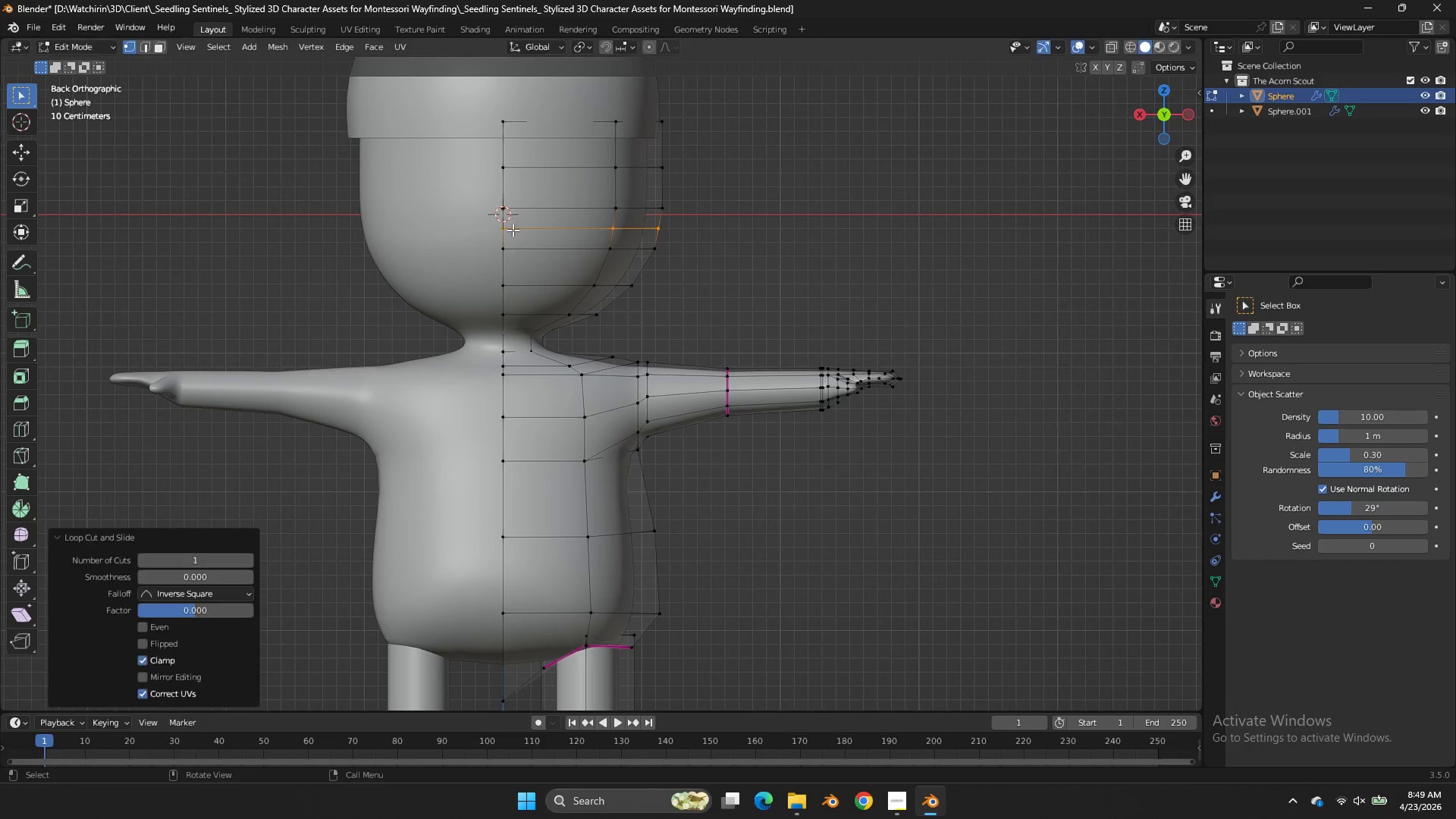 
right_click([513, 230])
 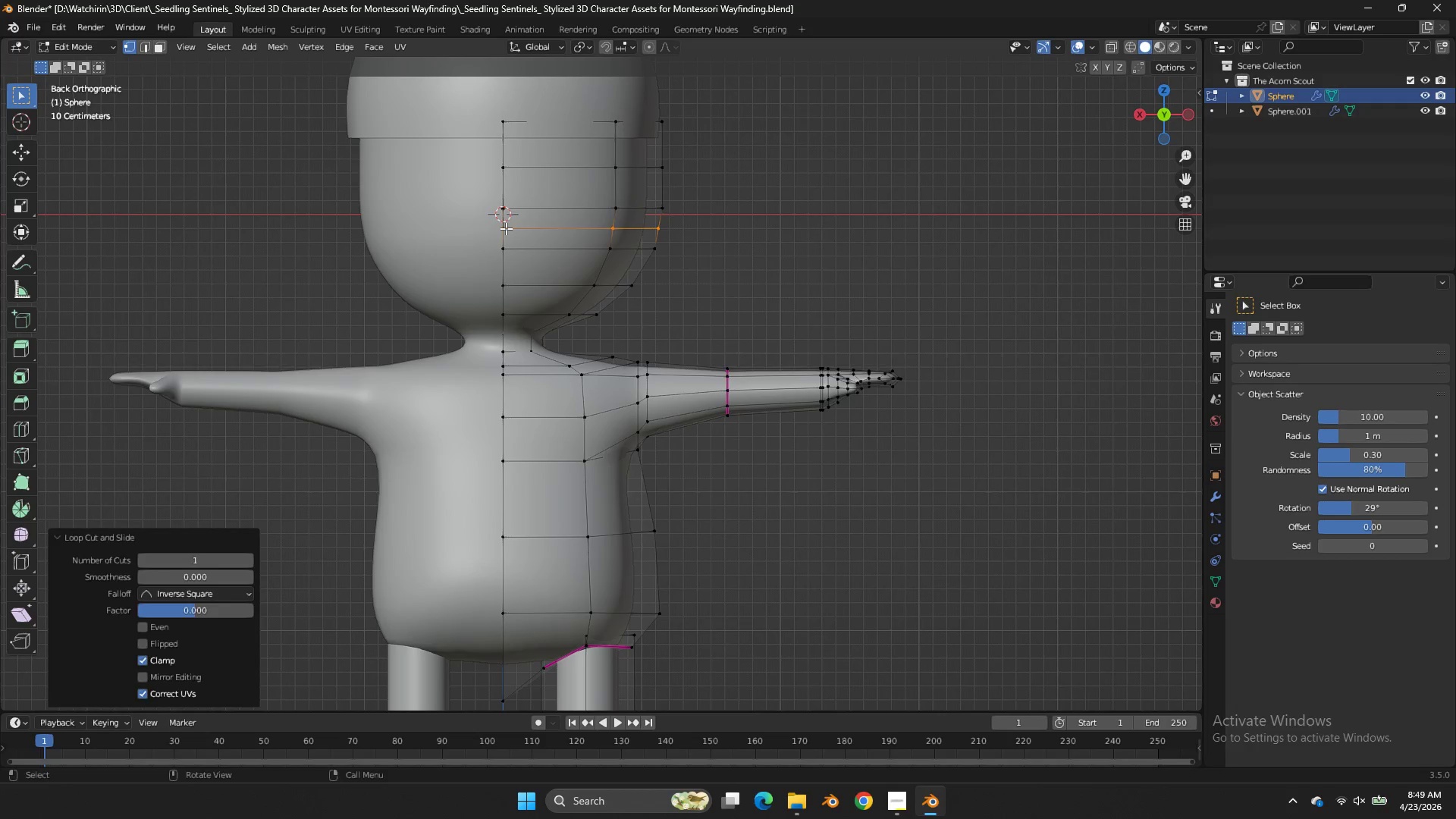 
left_click([506, 228])
 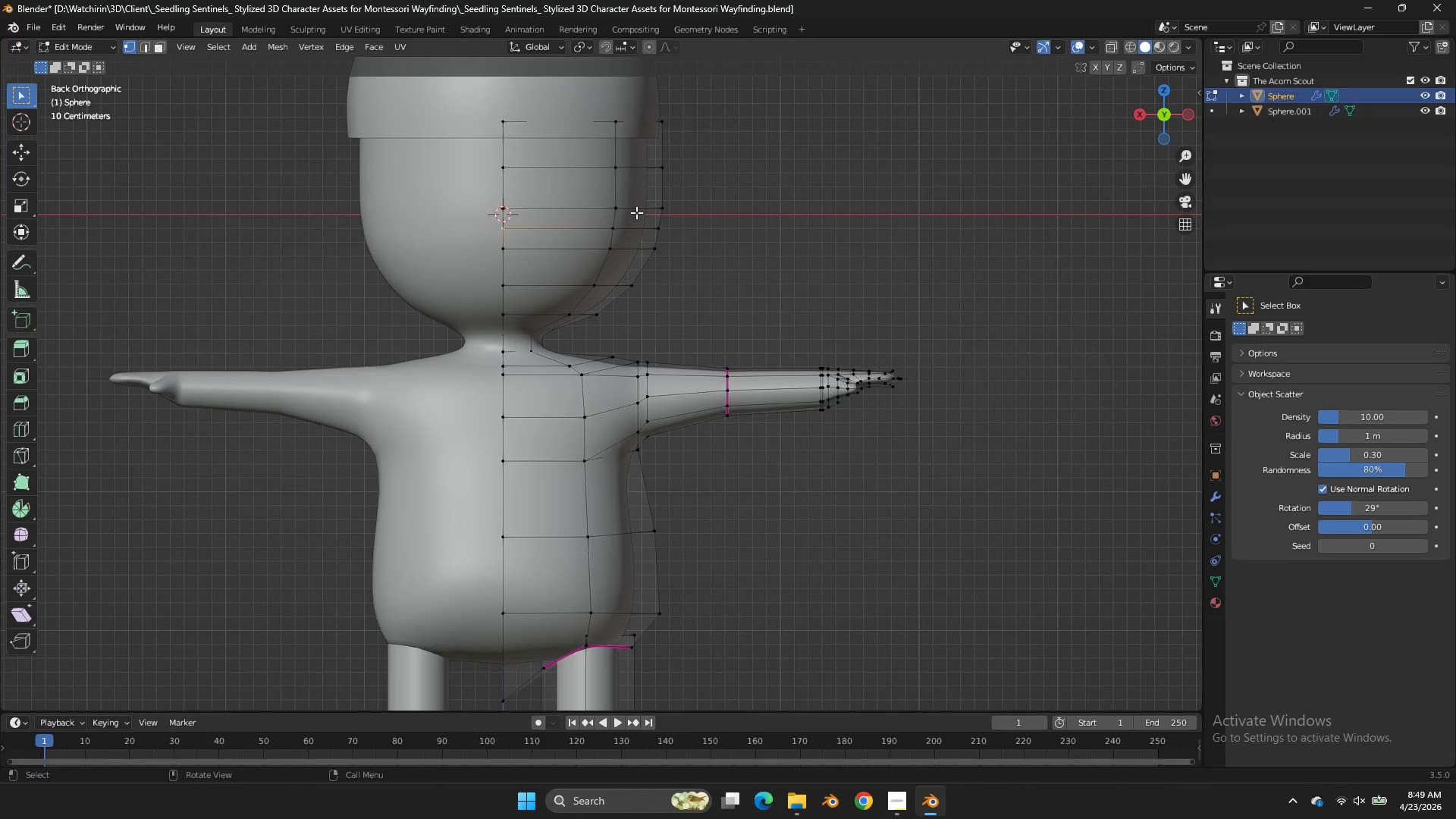 
key(Control+B)
 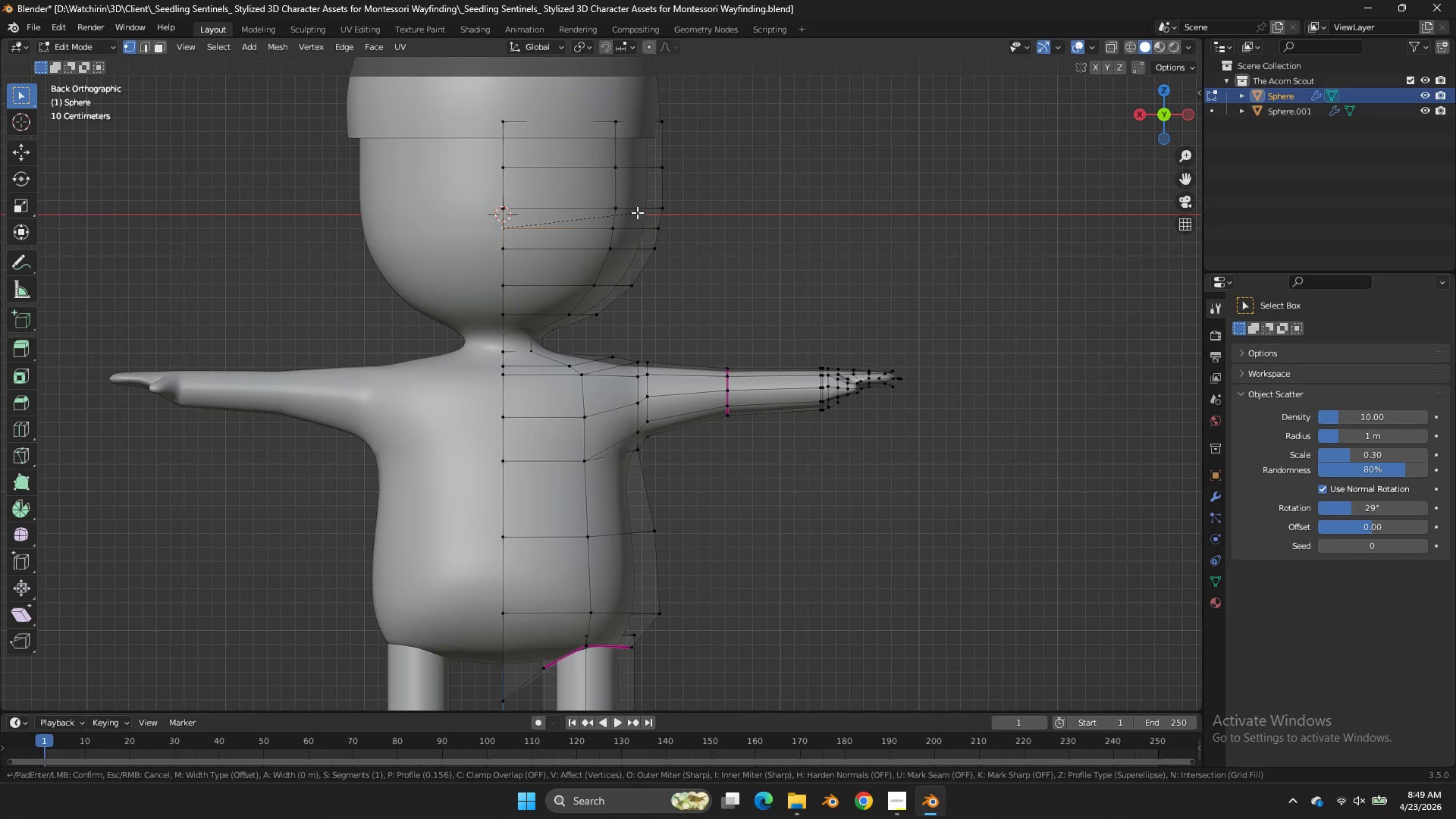 
key(V)
 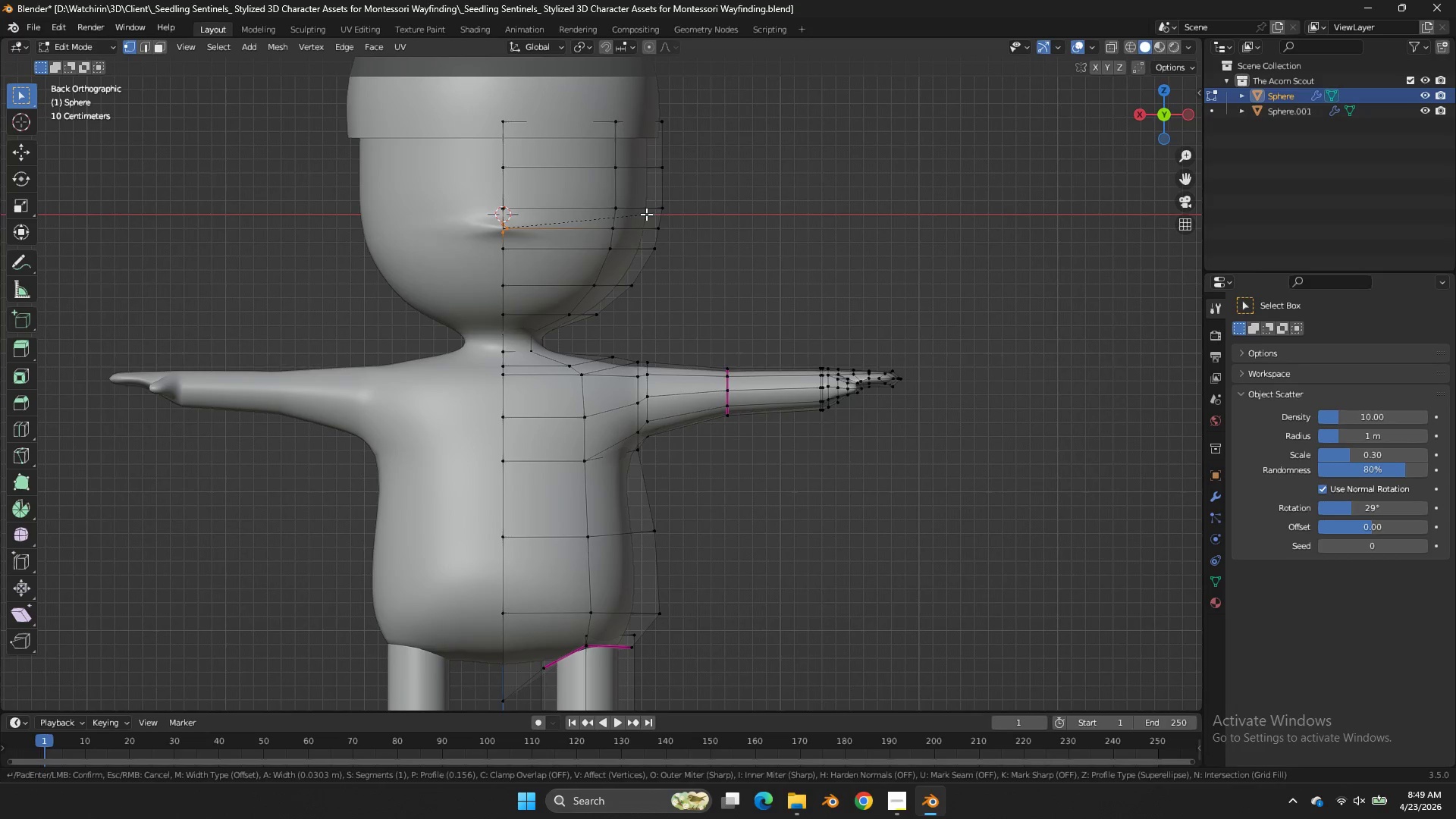 
hold_key(key=ShiftLeft, duration=1.78)
left_click_drag(start_coordinate=[749, 179], to_coordinate=[754, 179])
 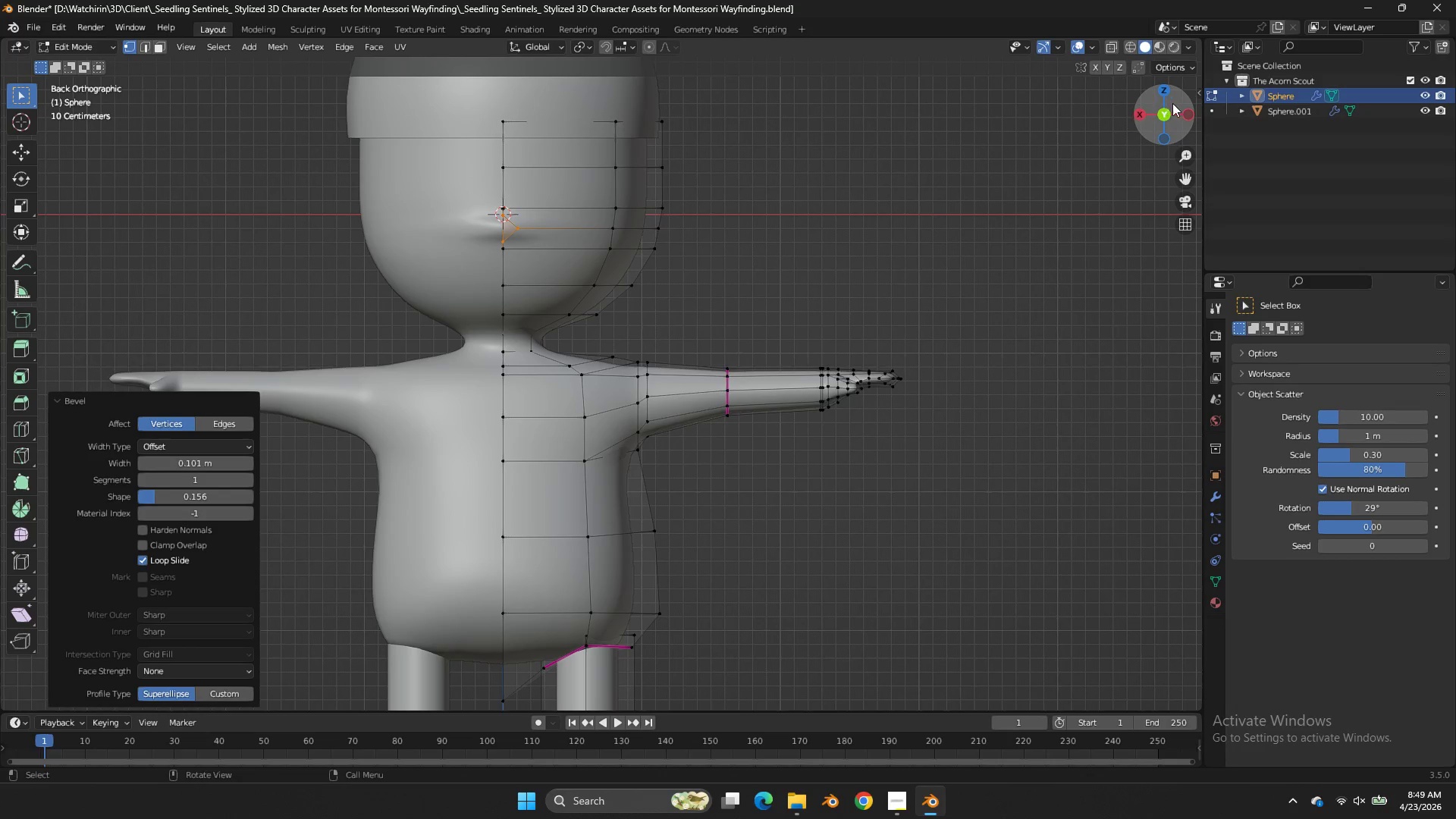 
left_click_drag(start_coordinate=[1170, 101], to_coordinate=[63, 154])
 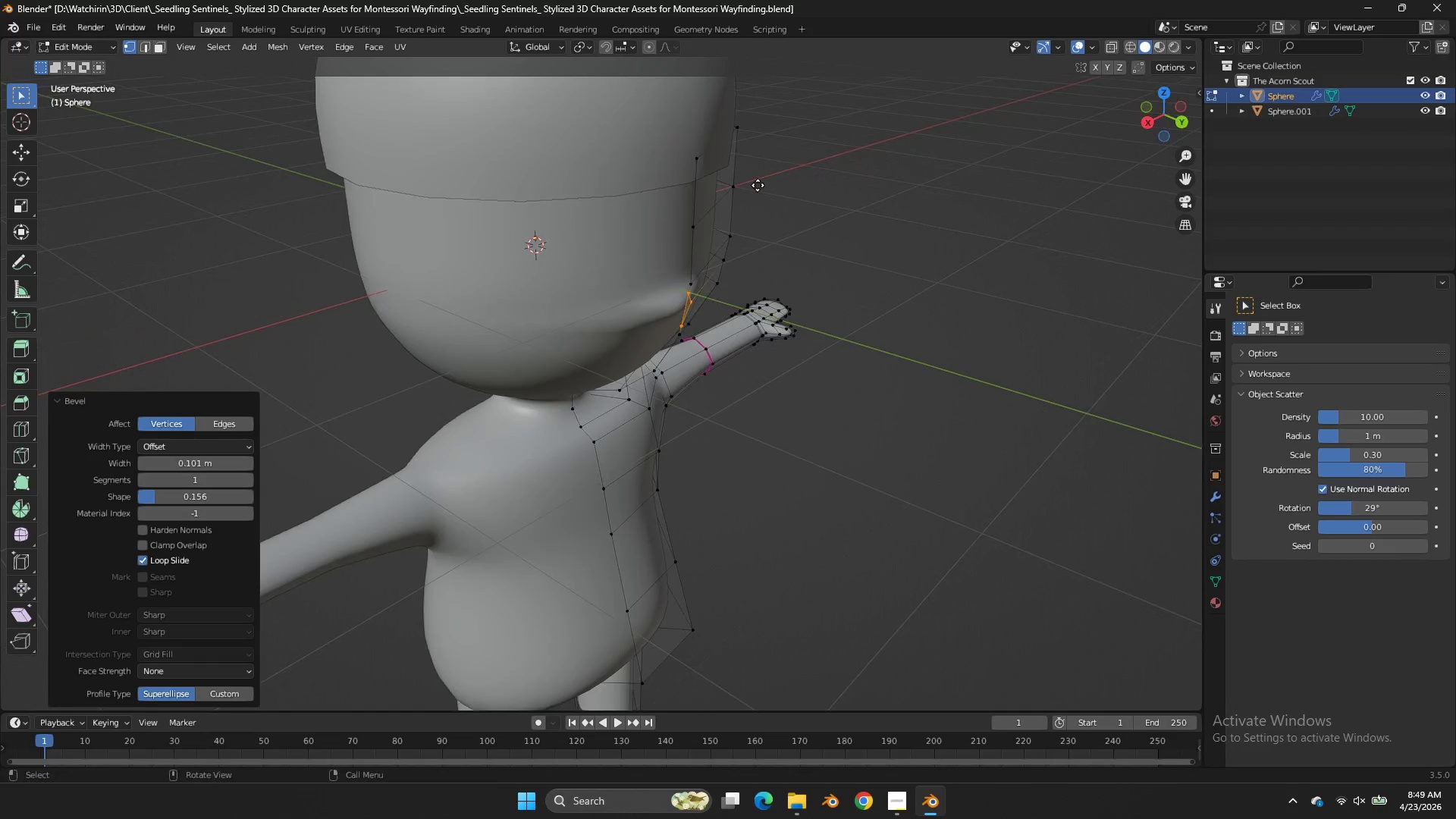 
key(E)
 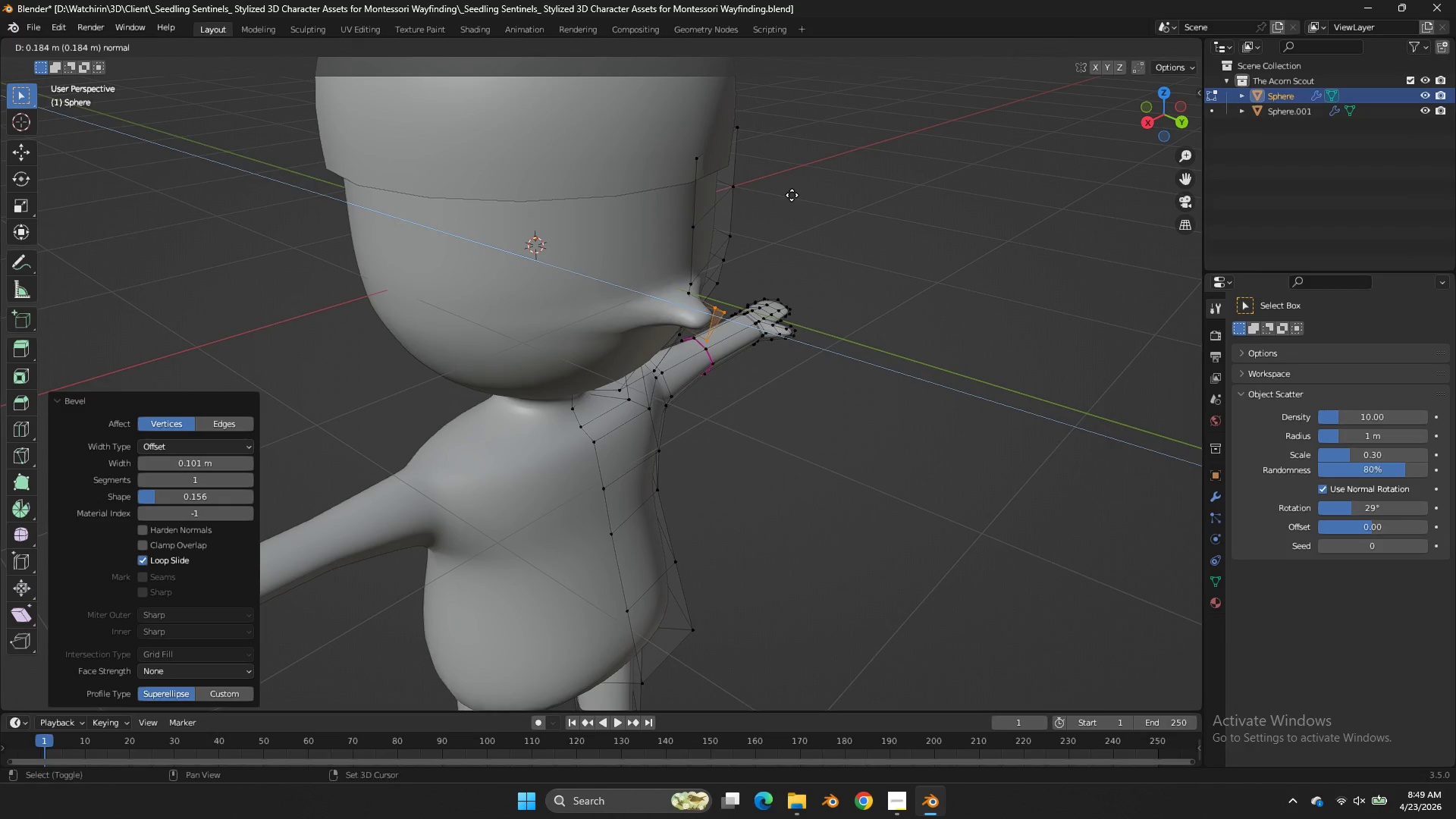 
hold_key(key=ShiftLeft, duration=0.92)
left_click([682, 171])
 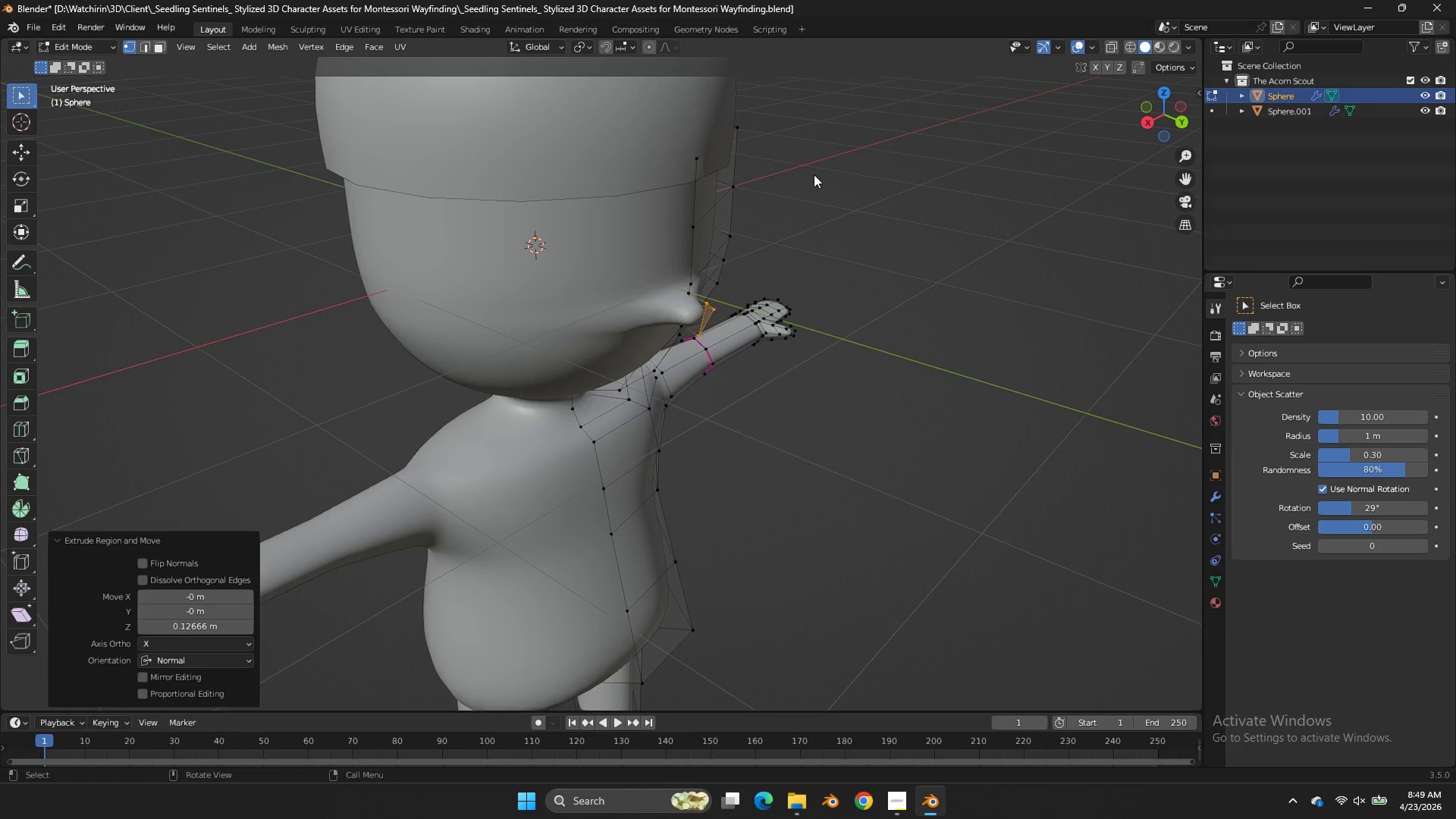 
key(Tab)
 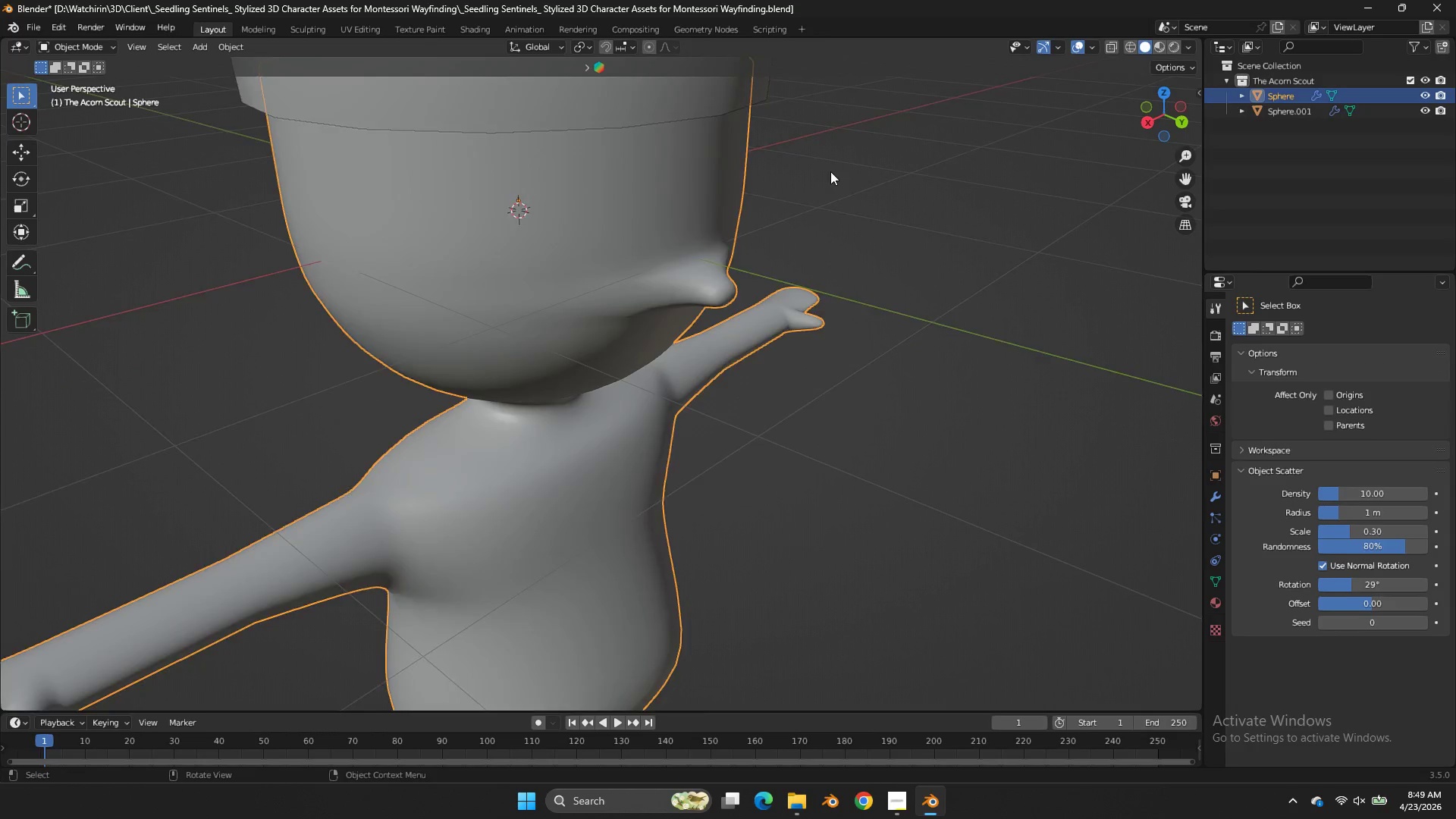 
key(Tab)
 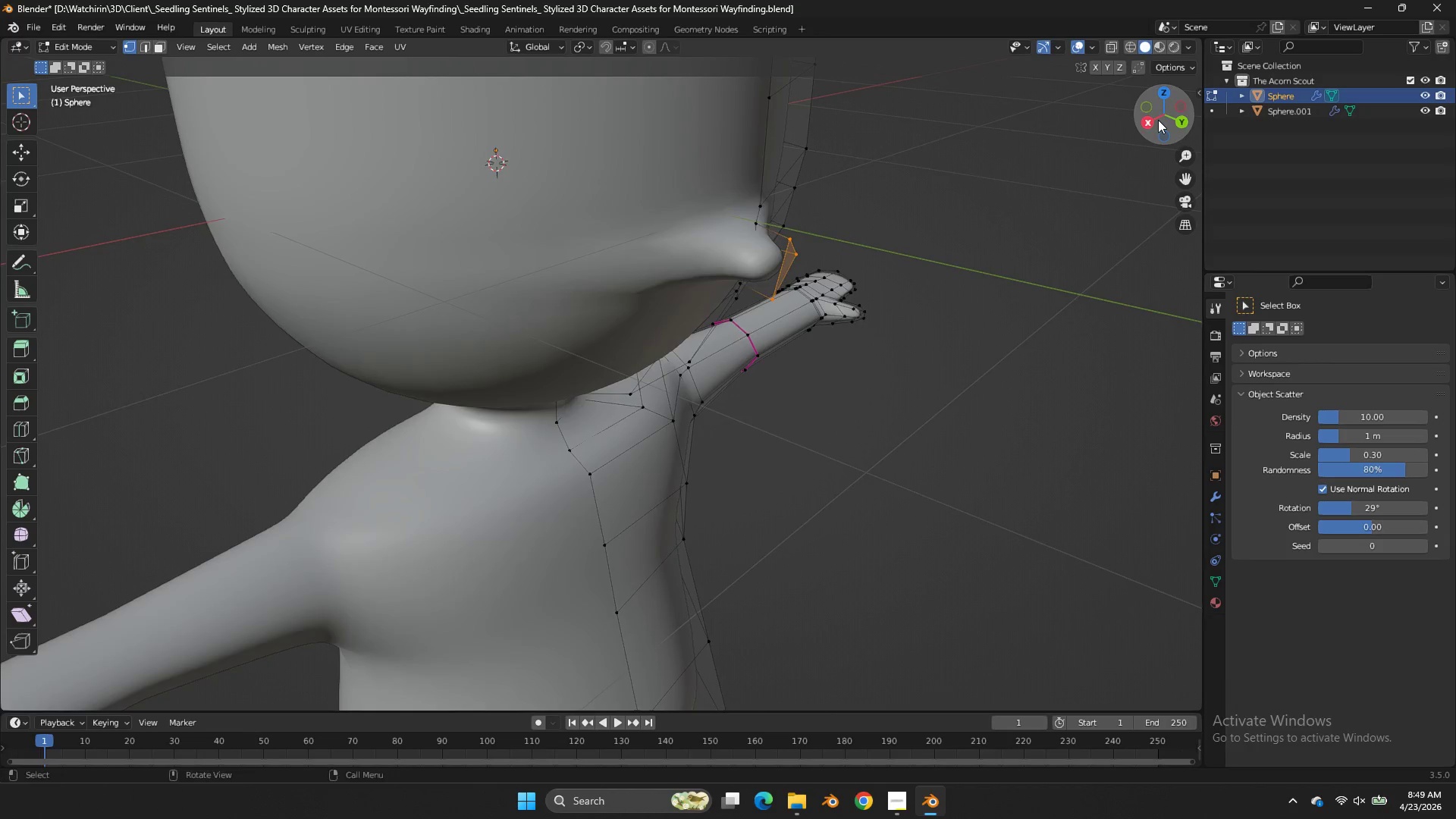 
scroll: coordinate [852, 170], scroll_direction: up, amount: 2.0
 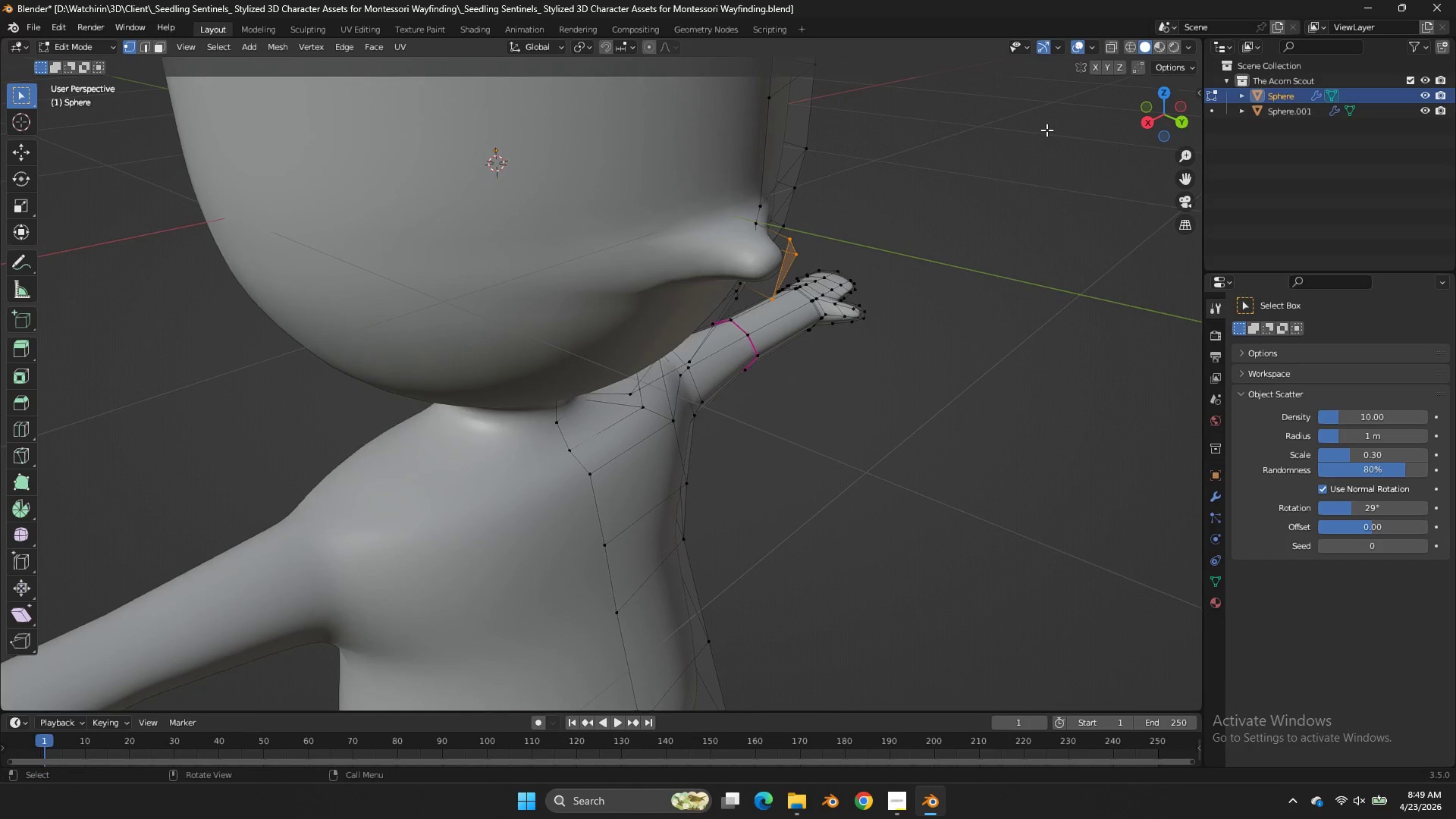 
left_click_drag(start_coordinate=[1158, 120], to_coordinate=[1066, 126])
 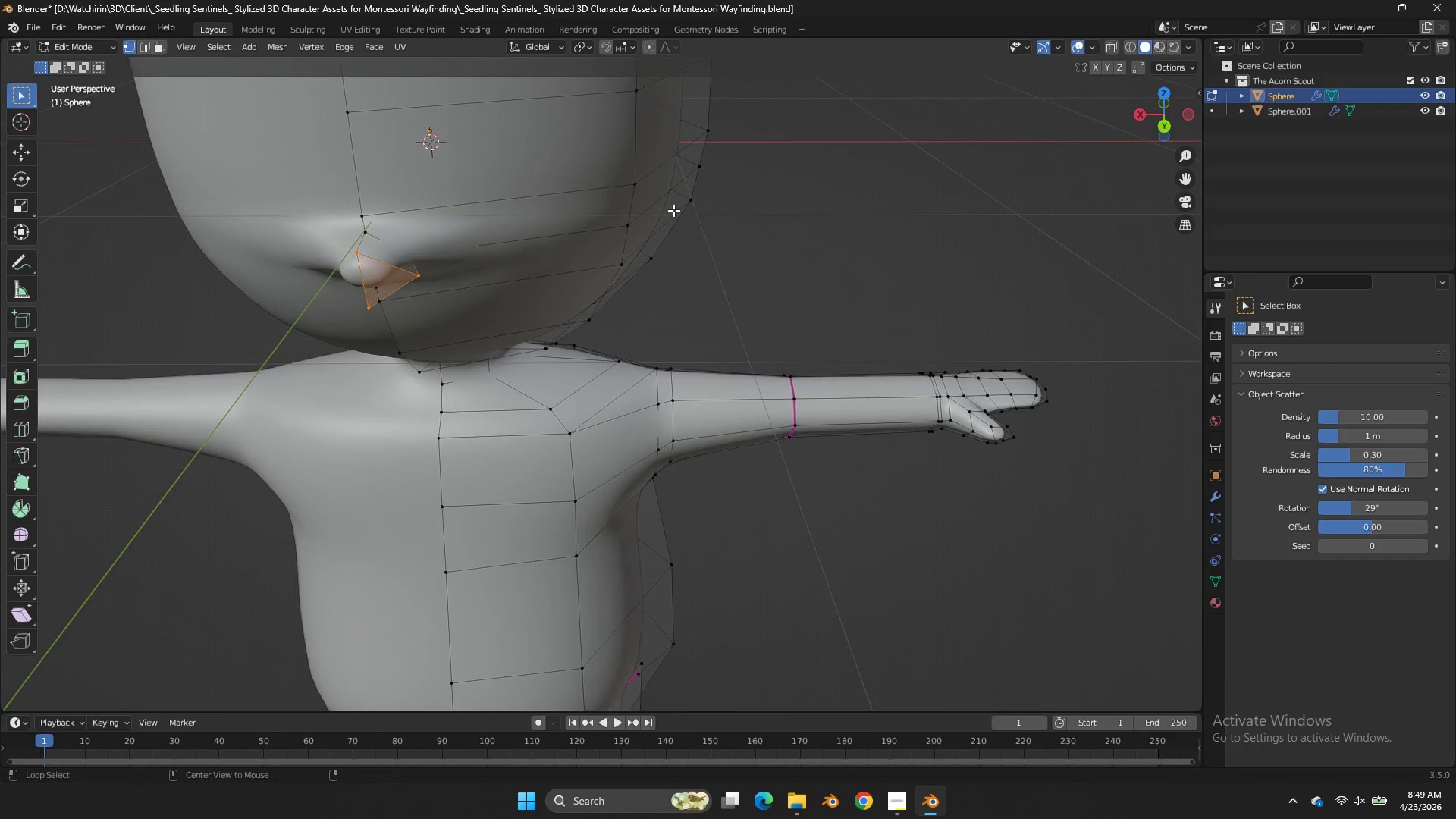 
hold_key(key=AltLeft, duration=1.16)
 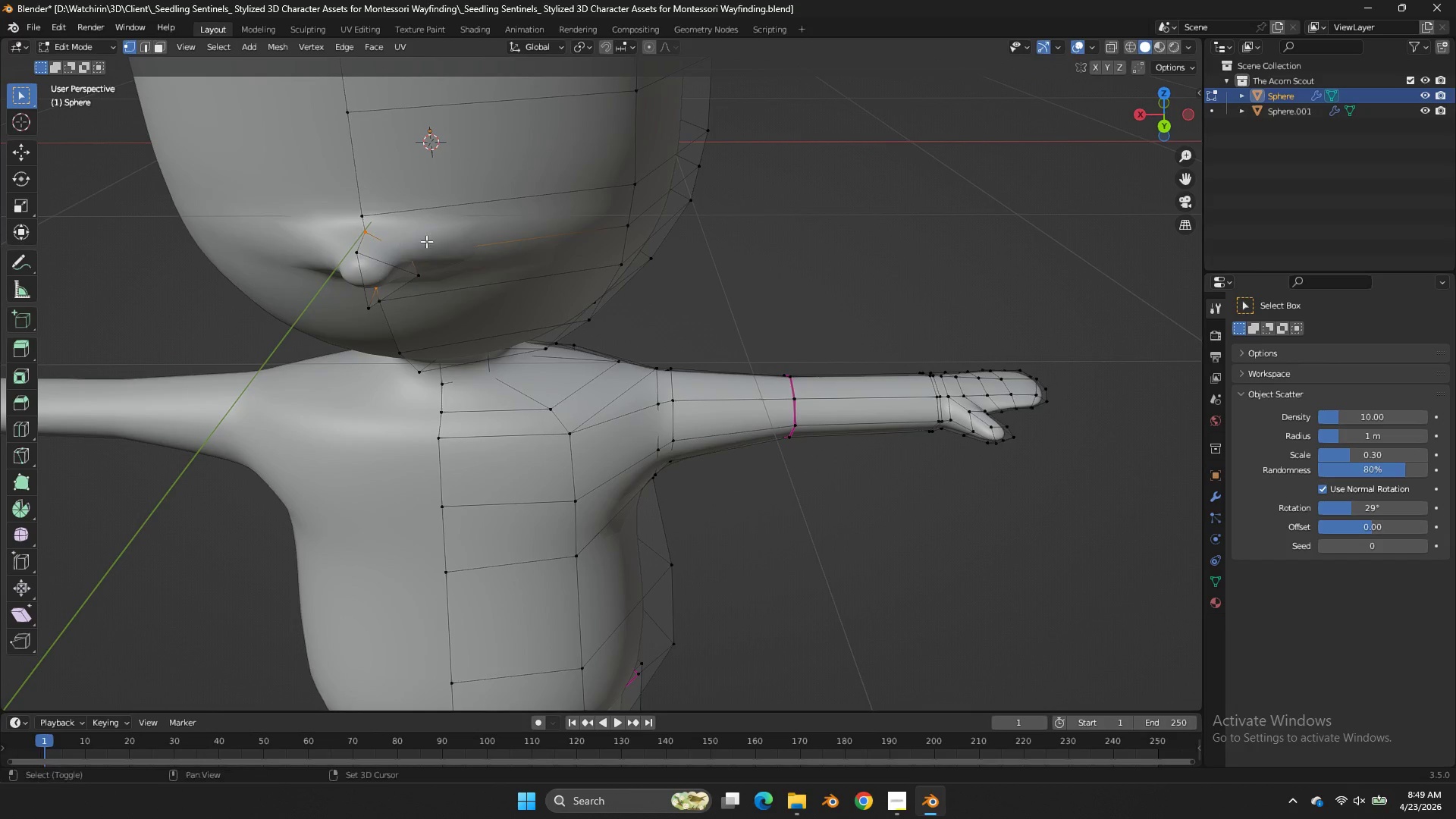 
key(Shift+E)
 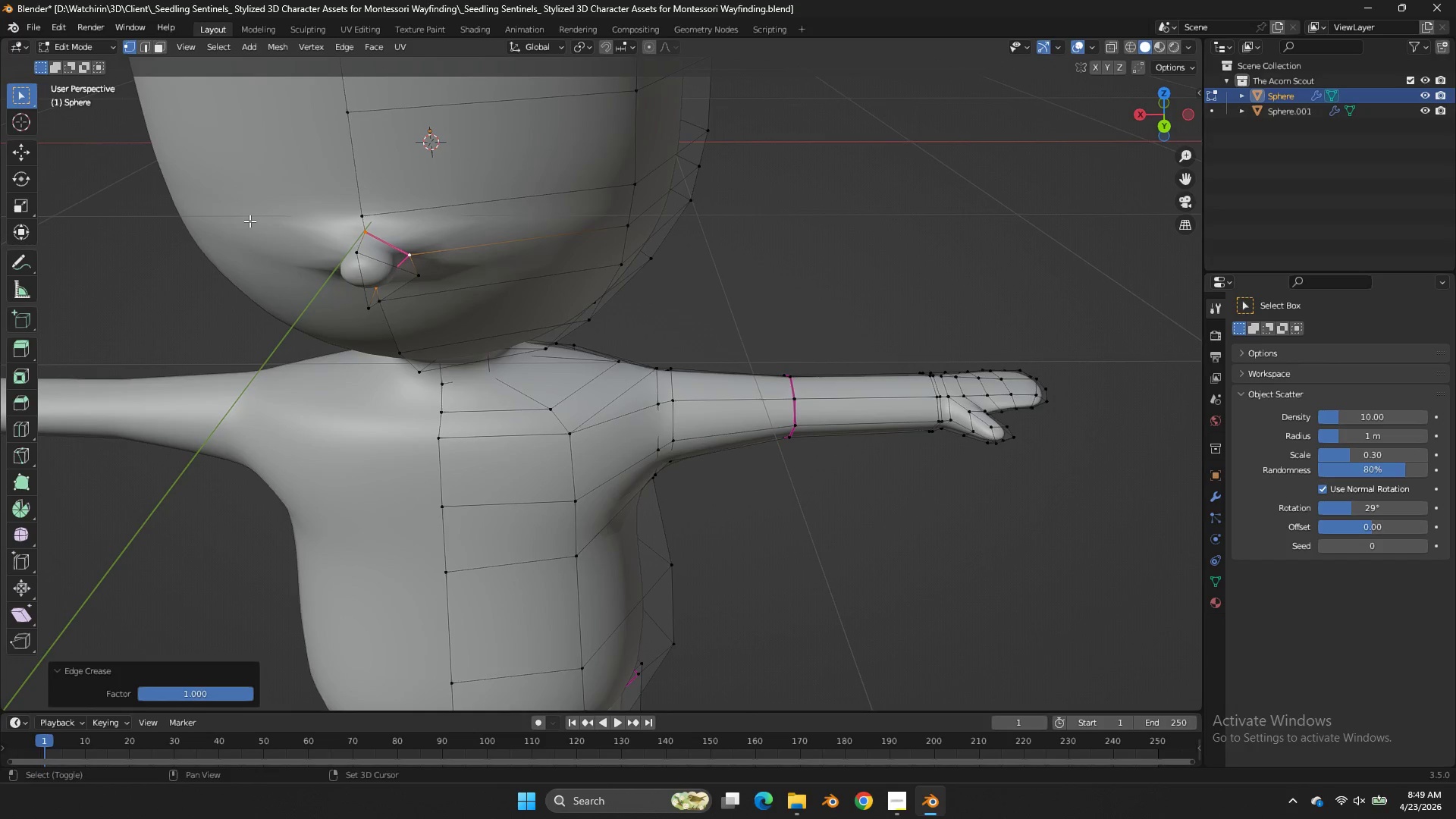 
left_click([249, 221])
 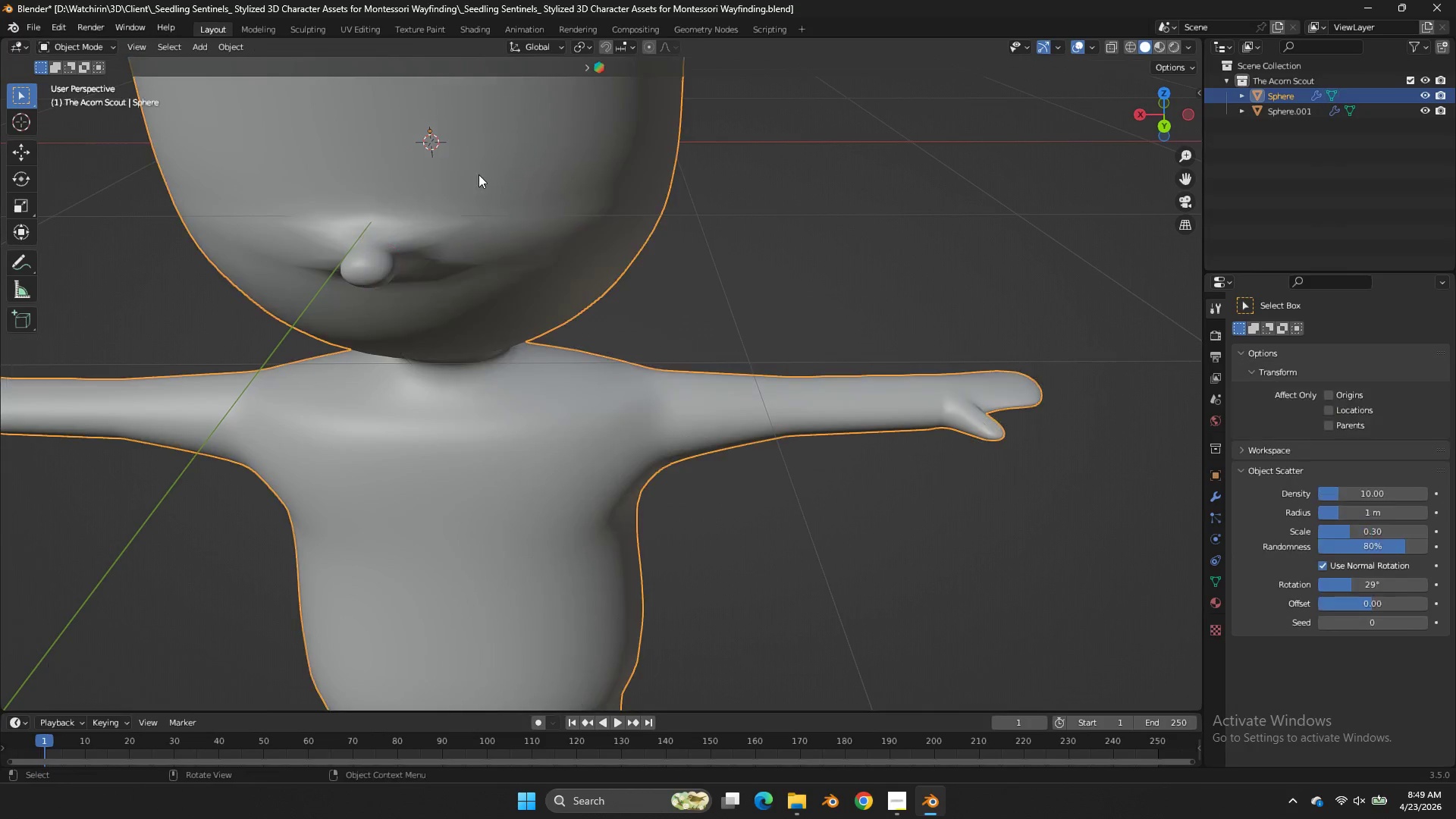 
key(Tab)
 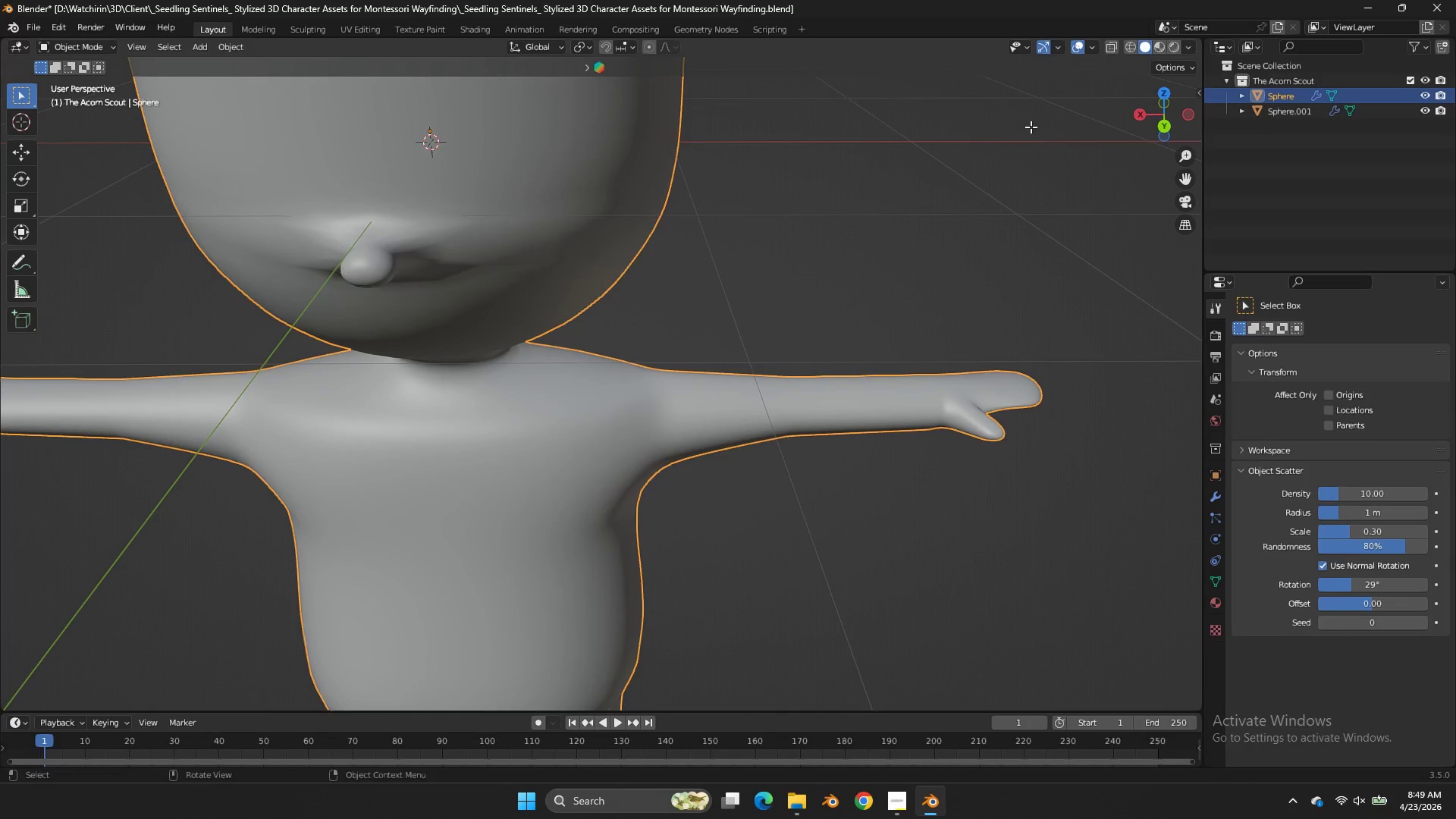 
key(Tab)
 